 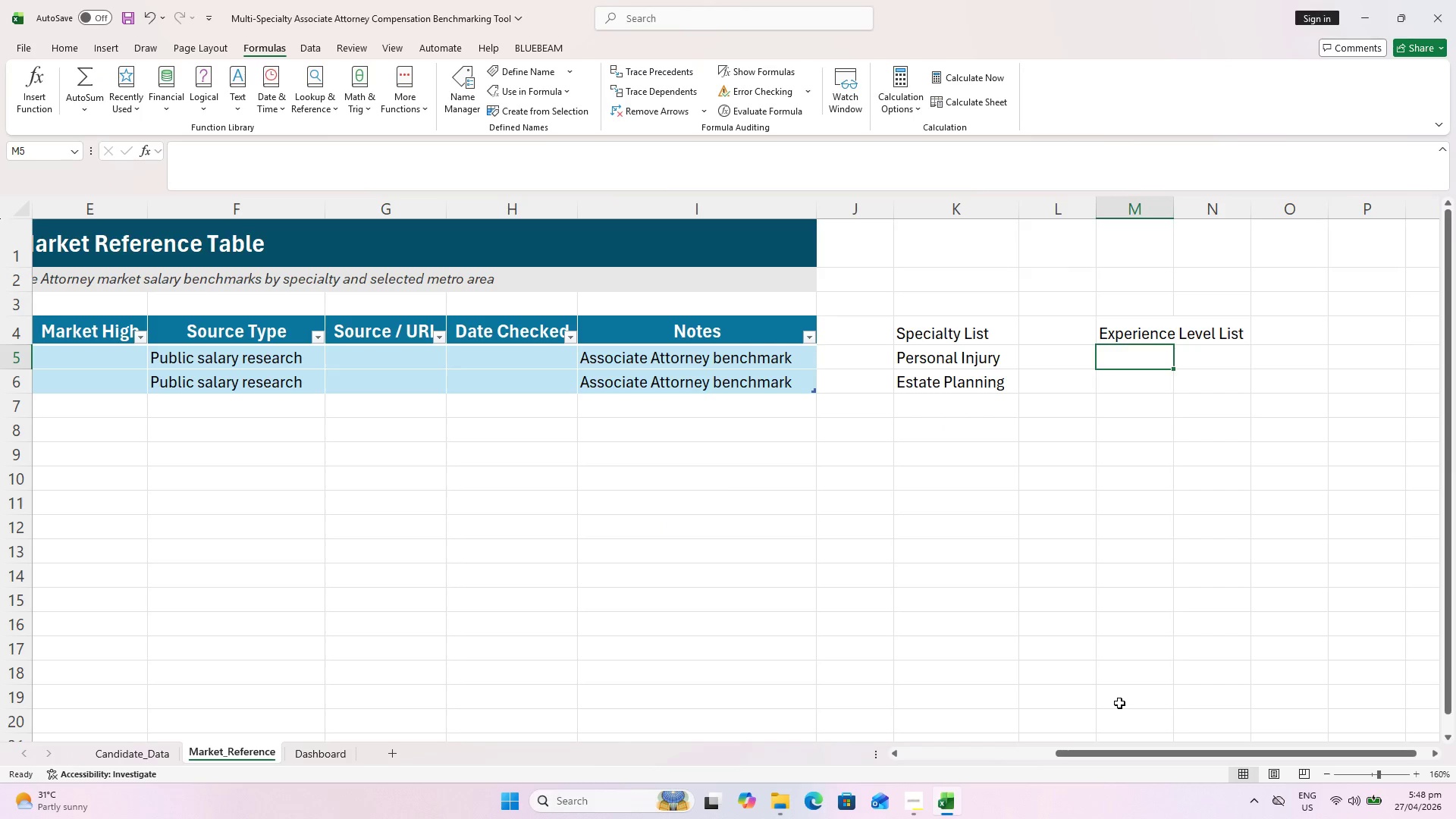 
type(Junior (0-3 yrs))
 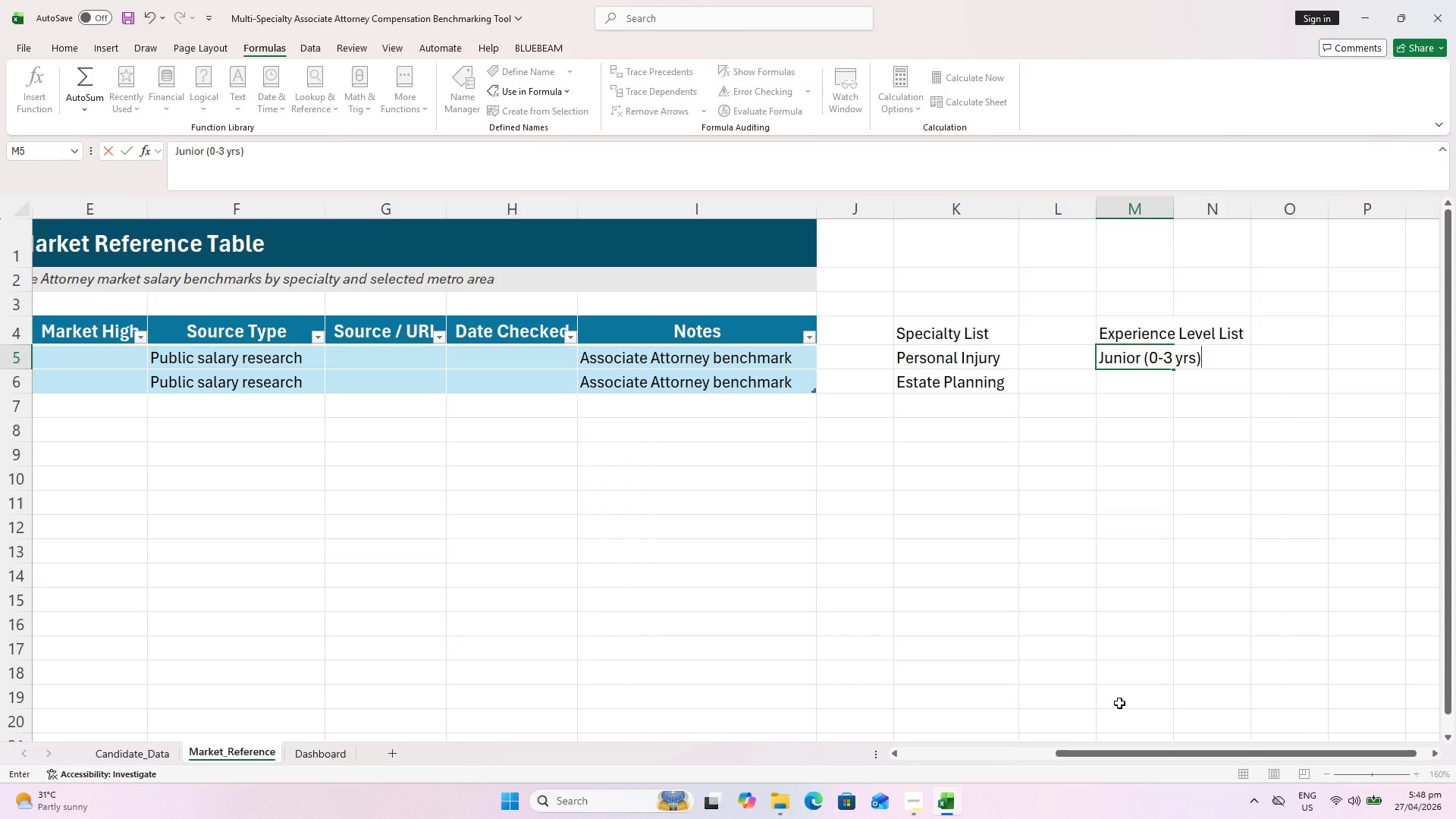 
key(Enter)
 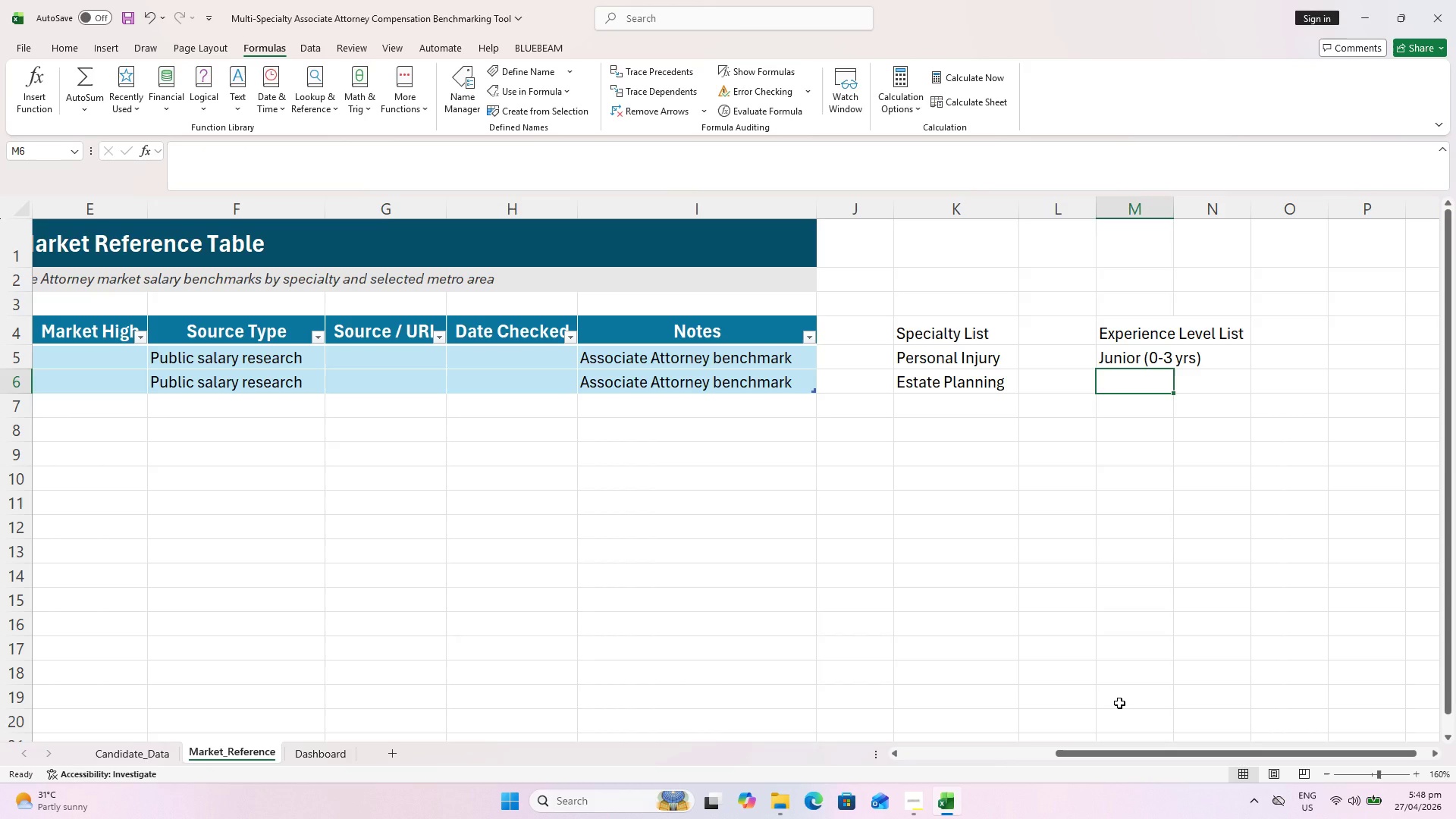 
type(Mid()
key(Backspace)
type( 9)
key(Backspace)
type((4-7 yrs))
 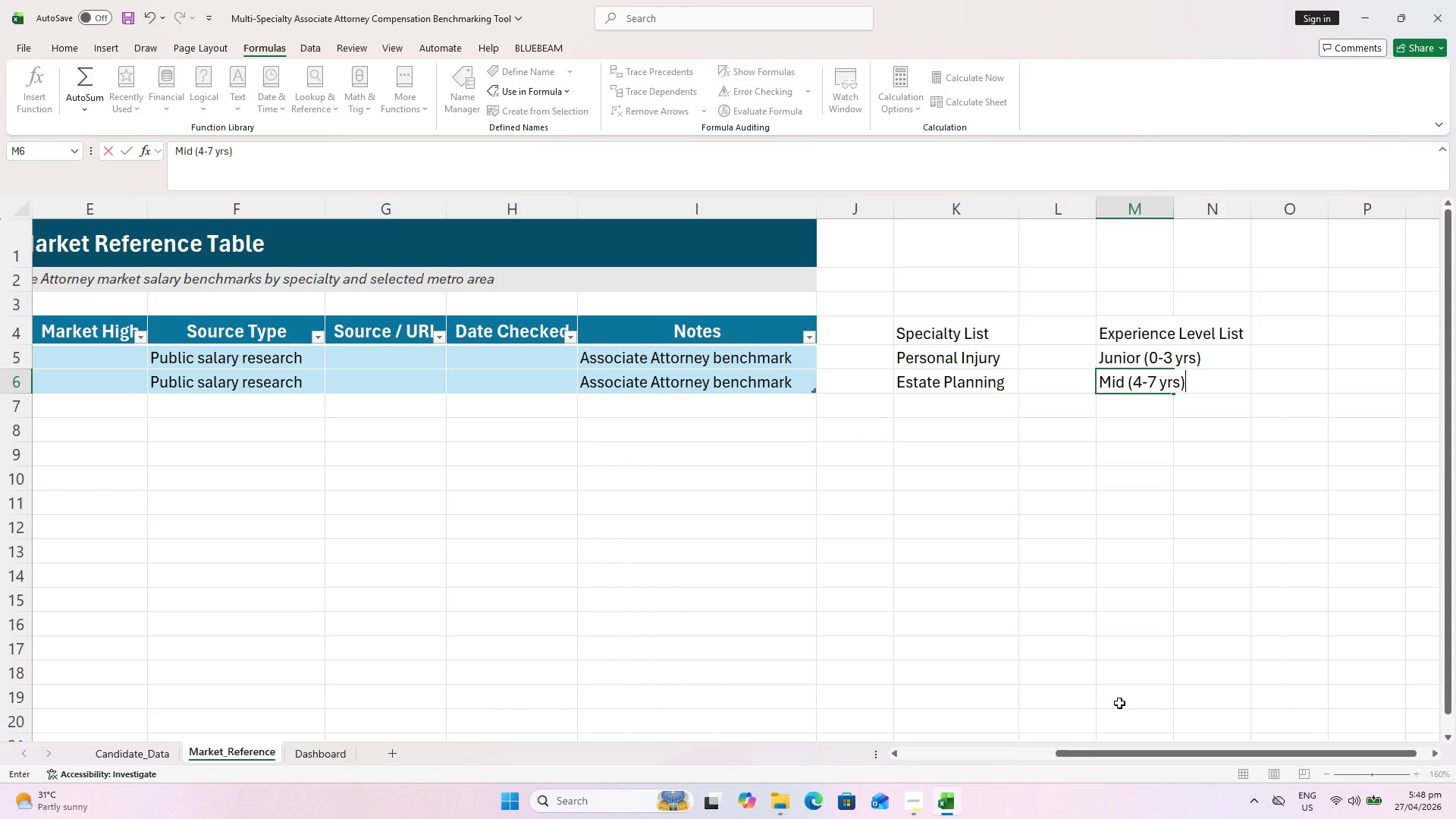 
key(Enter)
 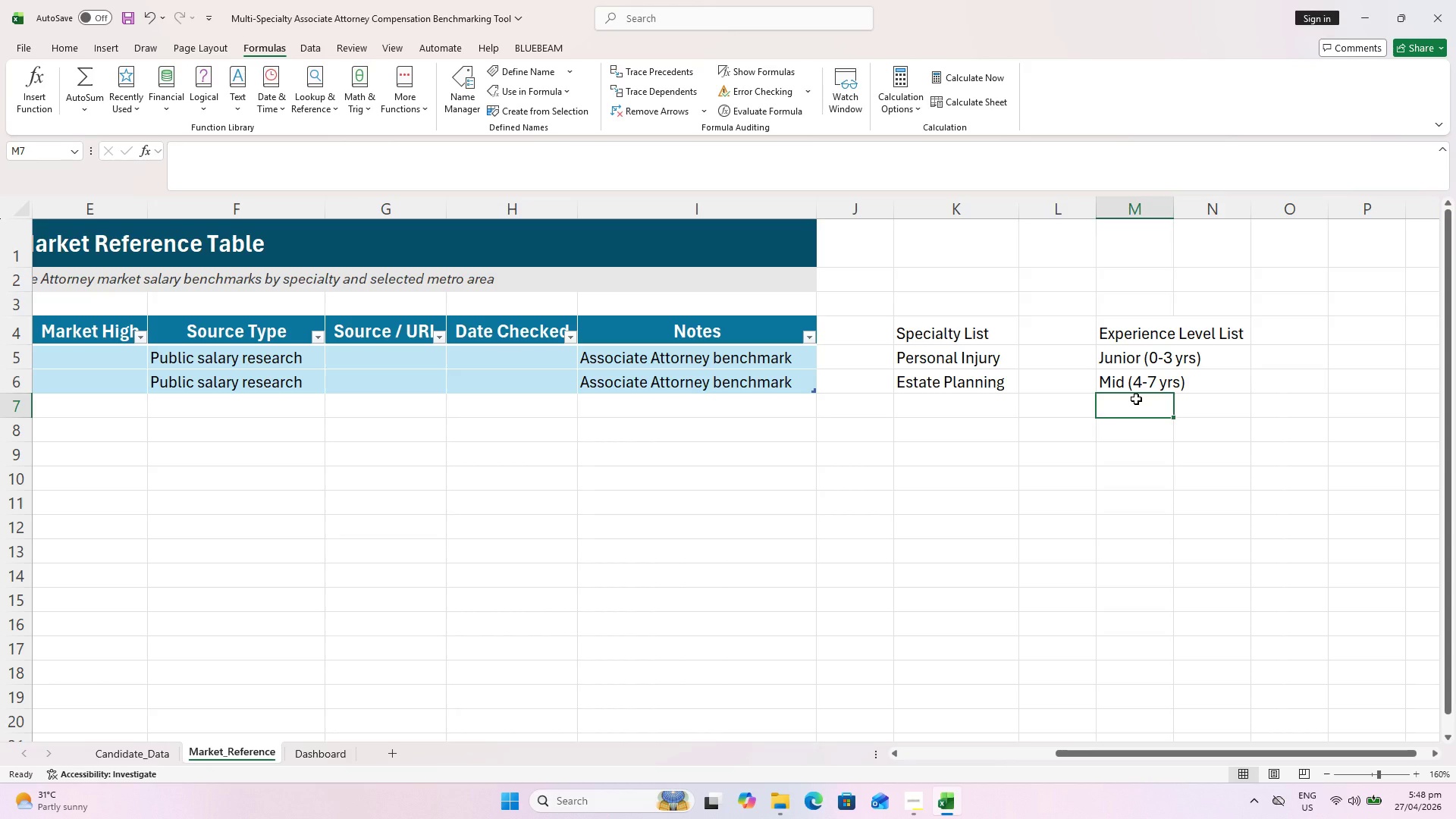 
type(Senior (8+ yrs))
 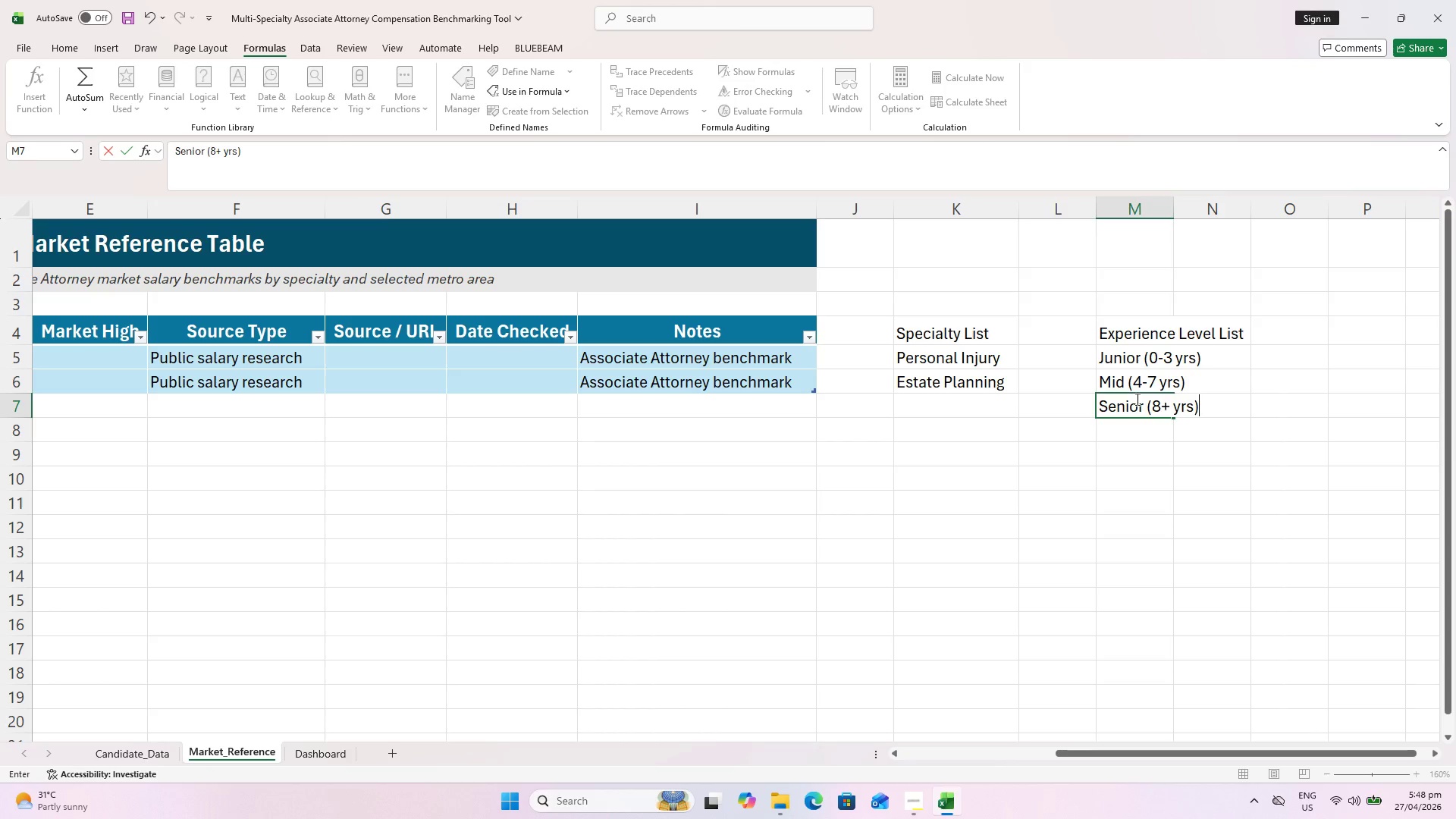 
key(Enter)
 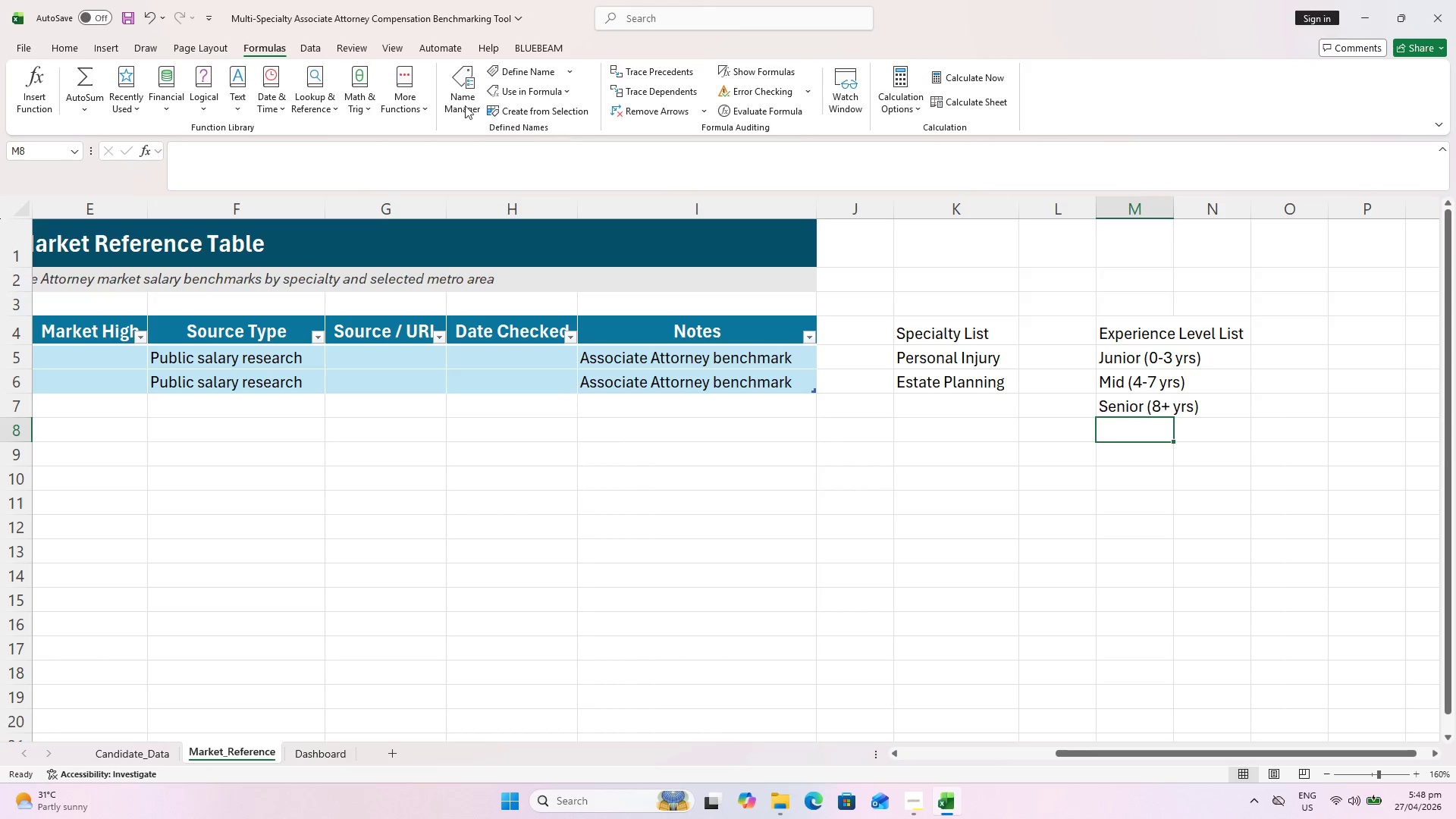 
wait(9.11)
 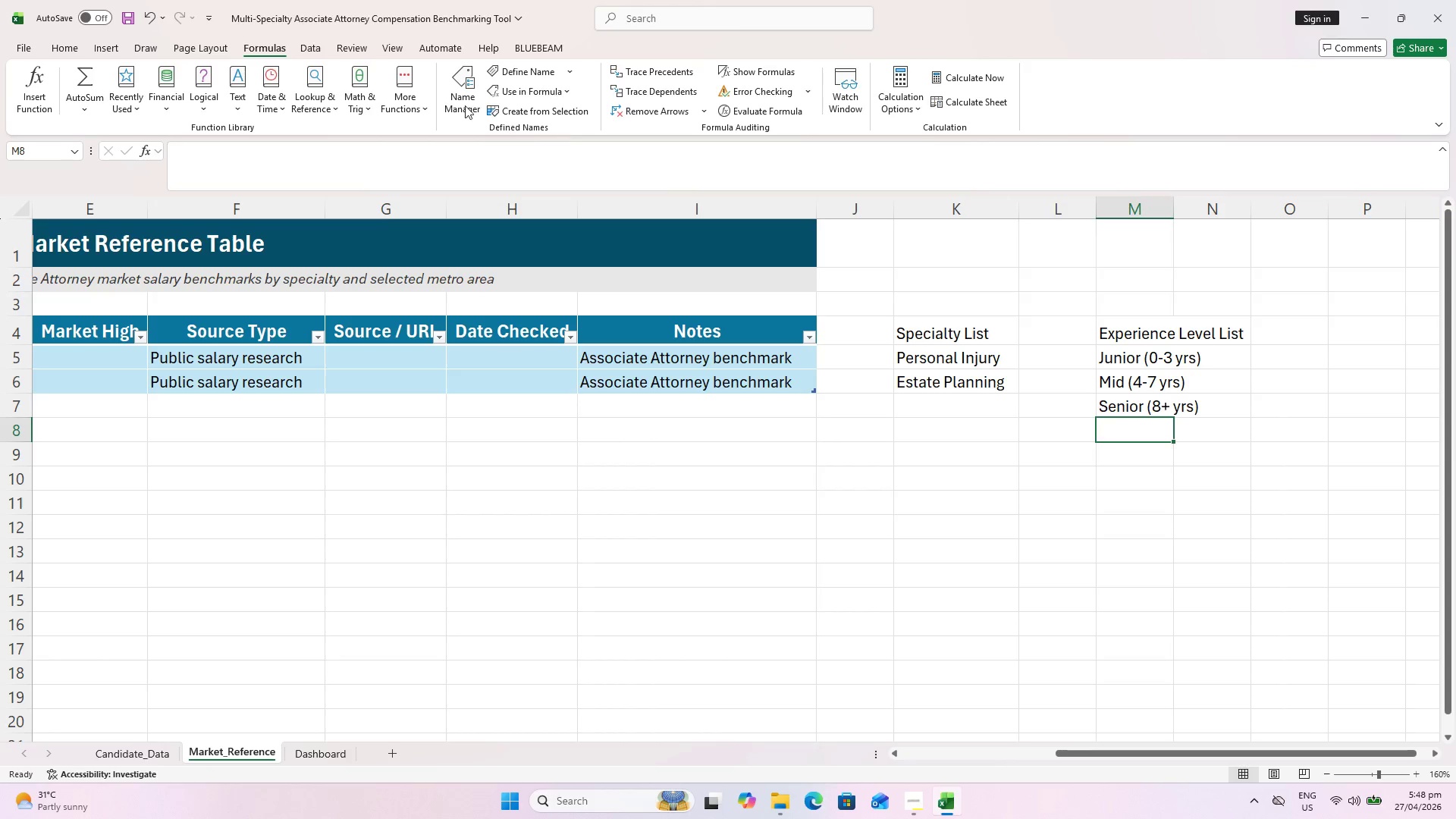 
left_click([748, 383])
 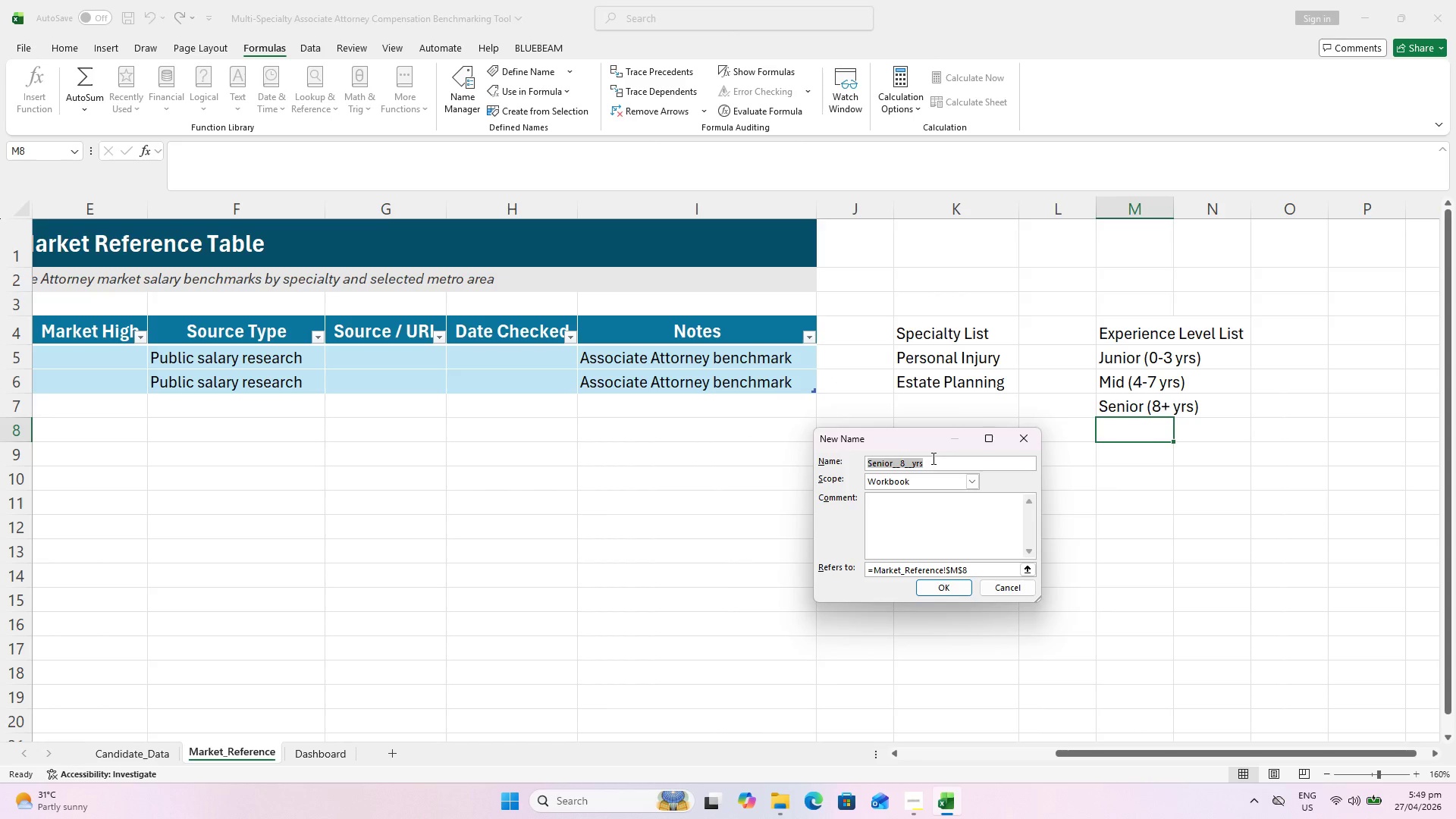 
left_click_drag(start_coordinate=[932, 463], to_coordinate=[764, 447])
 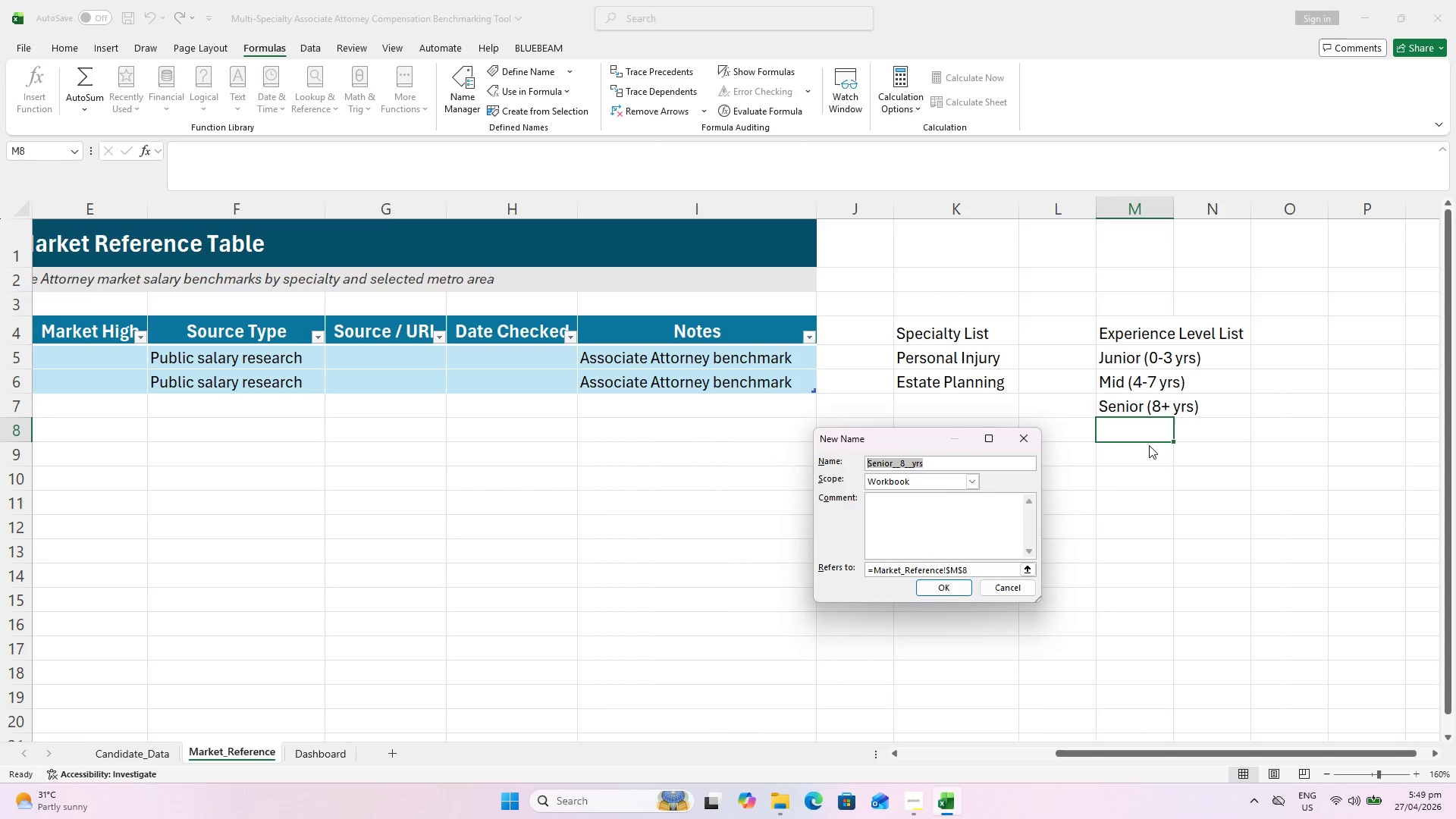 
type(Experience_Level_List)
 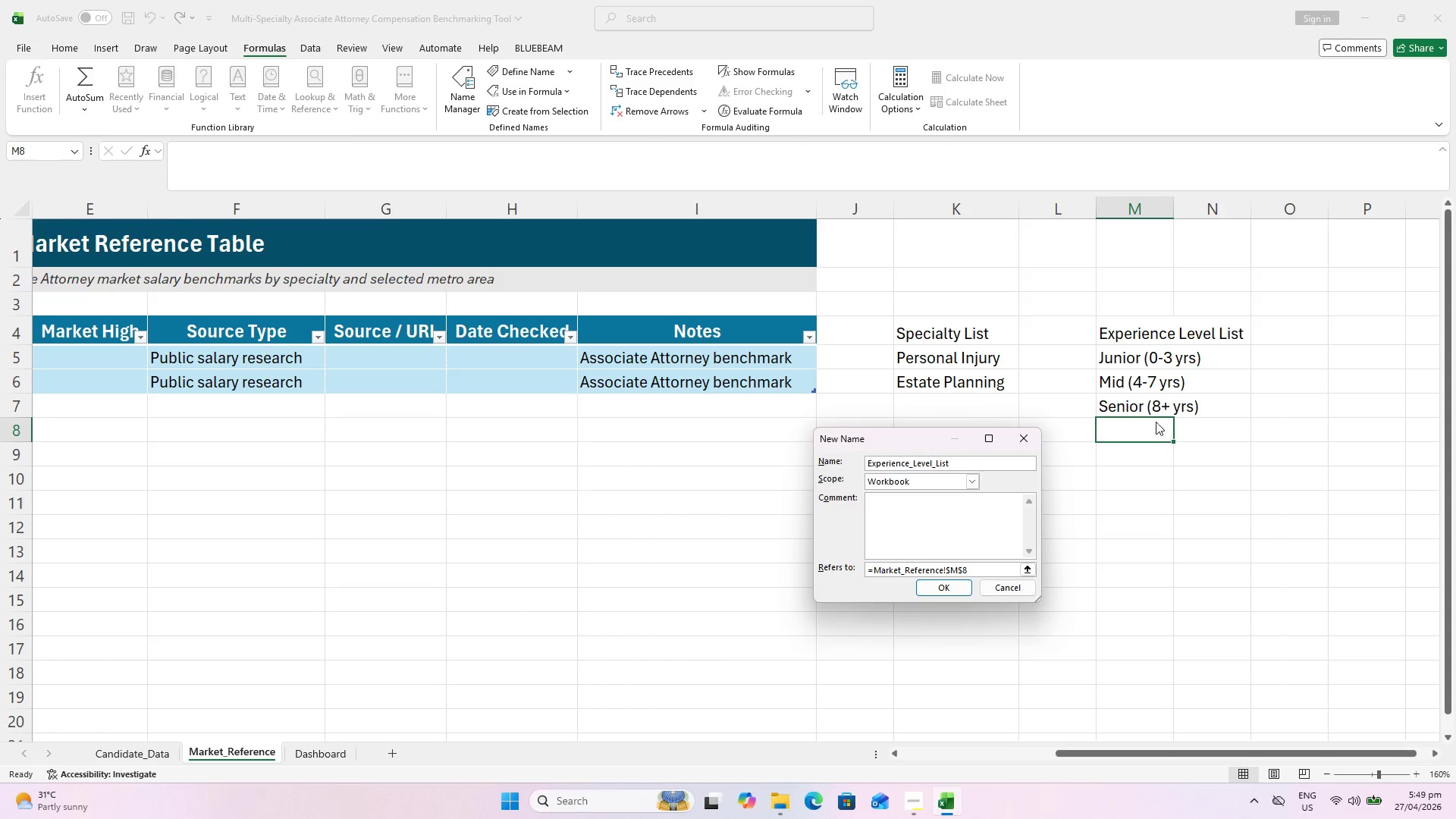 
wait(5.41)
 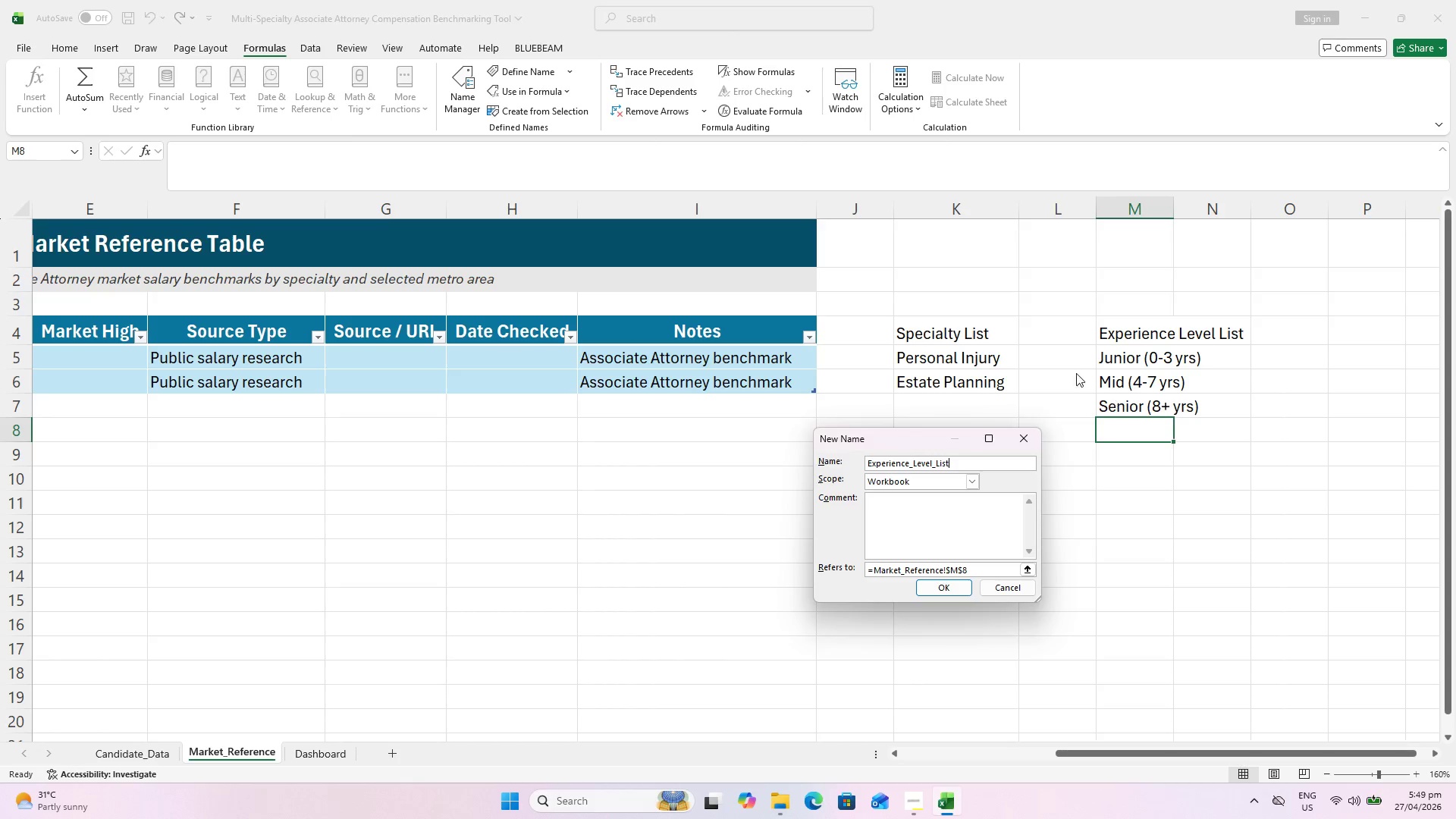 
left_click_drag(start_coordinate=[1013, 569], to_coordinate=[778, 574])
 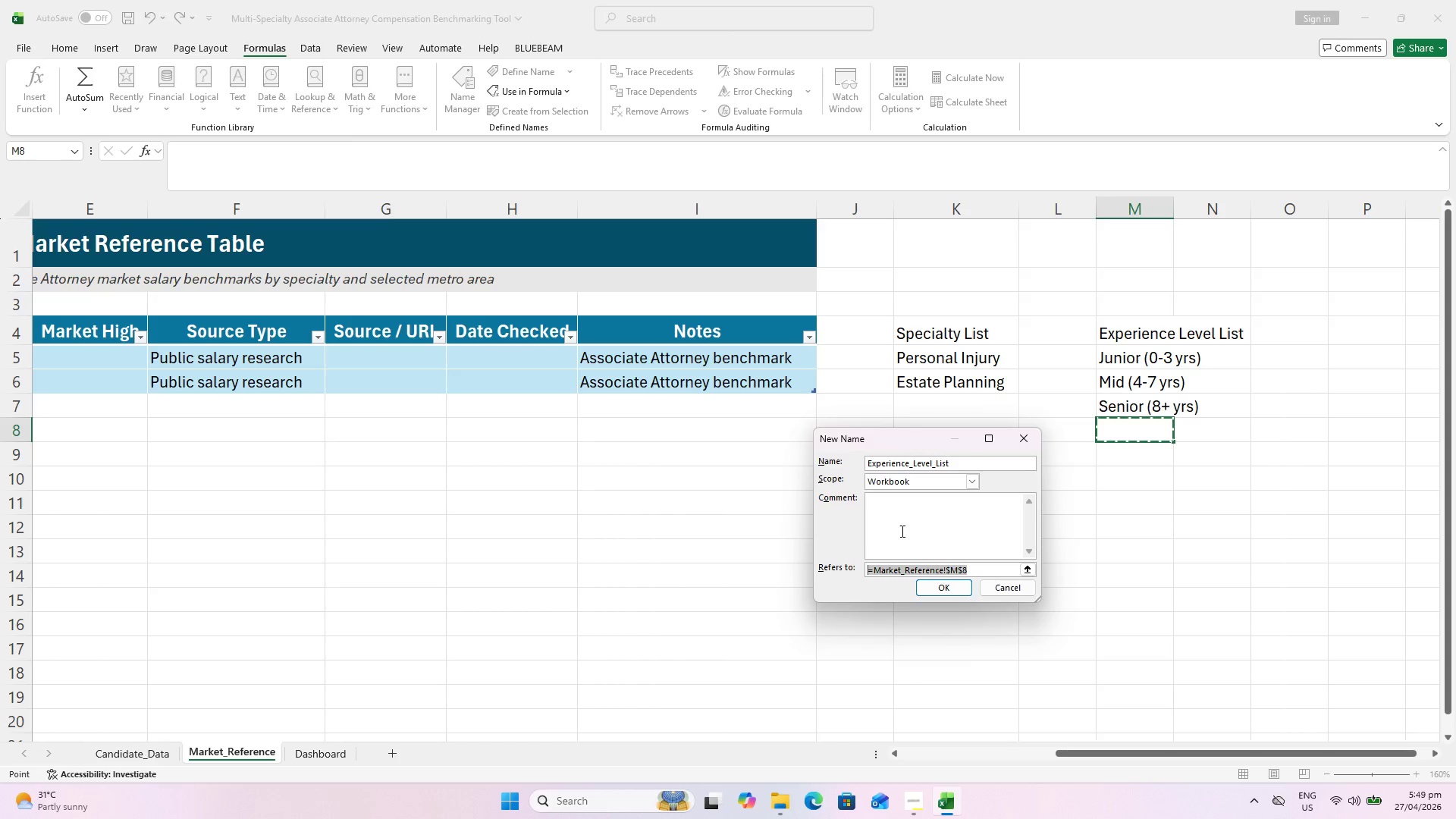 
key(Backspace)
 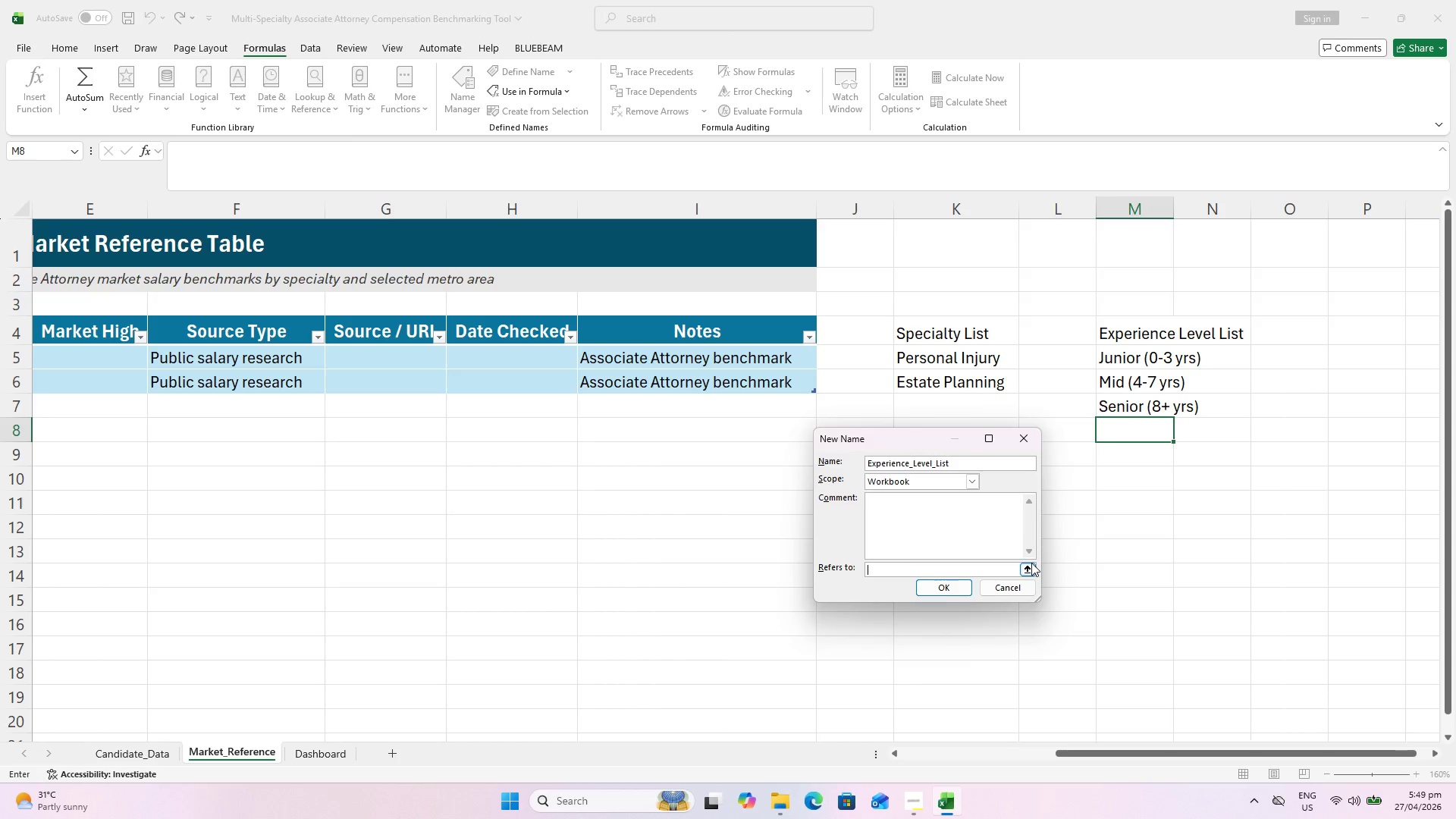 
left_click([1026, 565])
 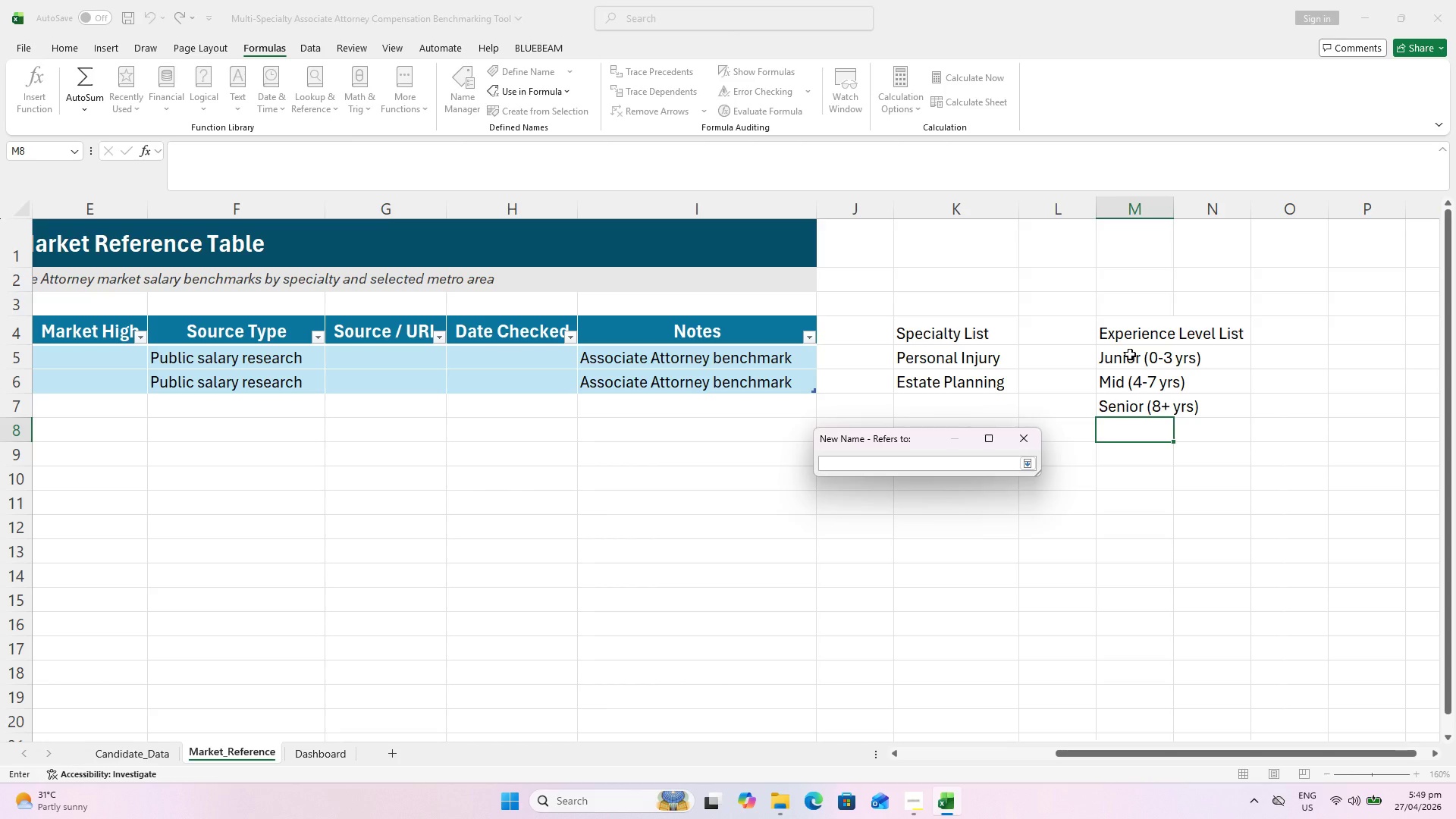 
left_click_drag(start_coordinate=[1130, 354], to_coordinate=[1132, 400])
 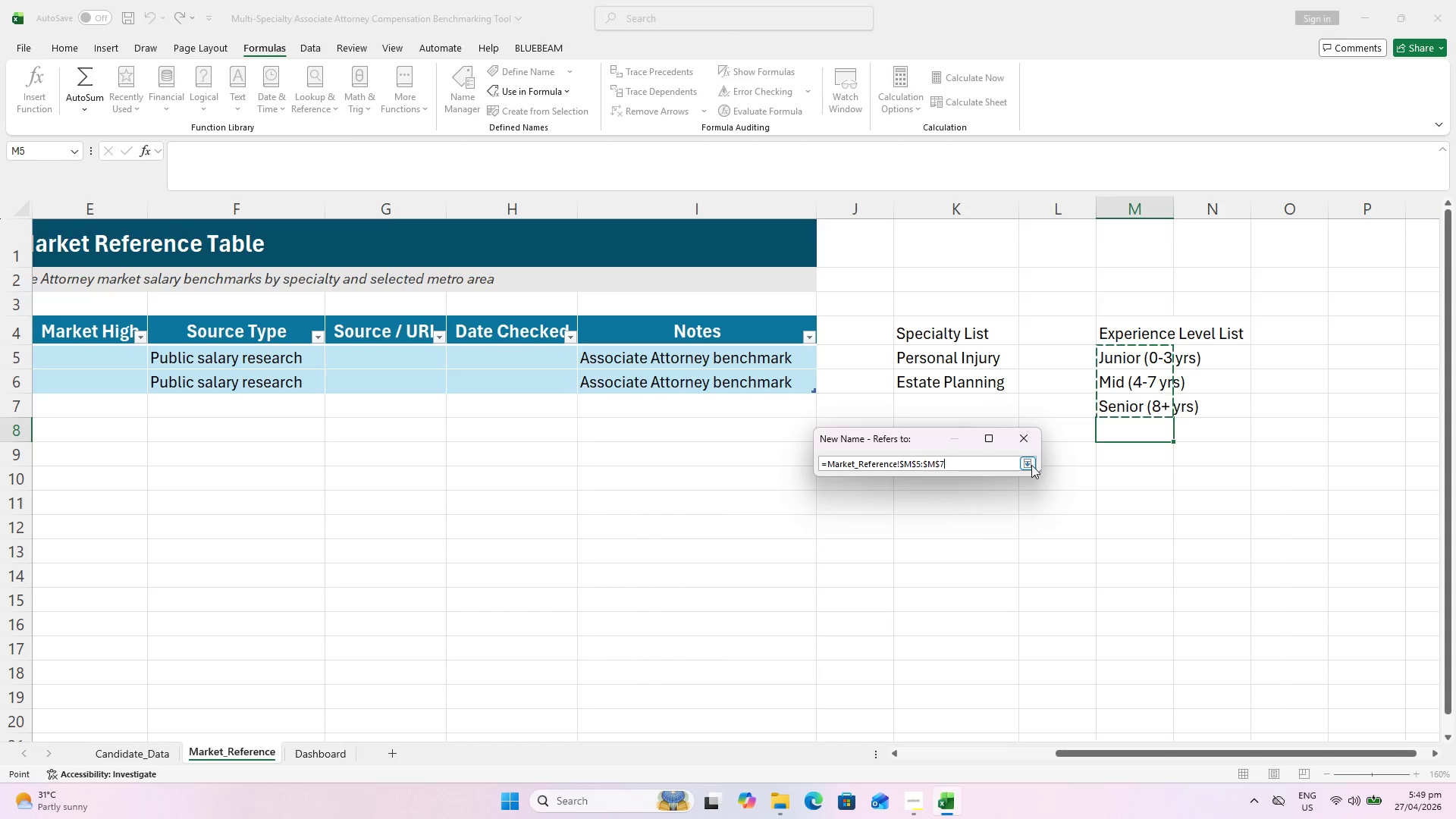 
left_click([1031, 465])
 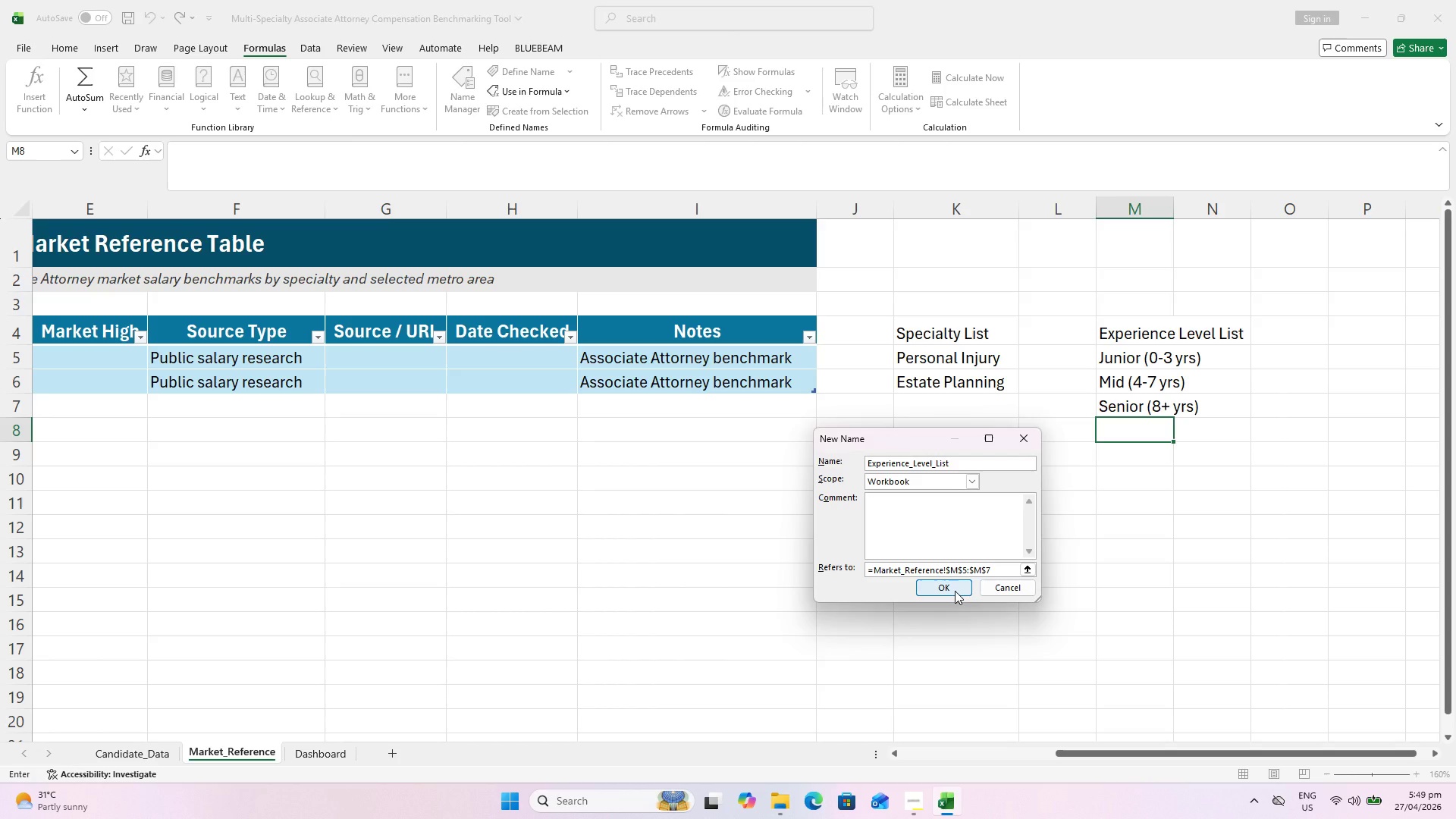 
left_click([955, 591])
 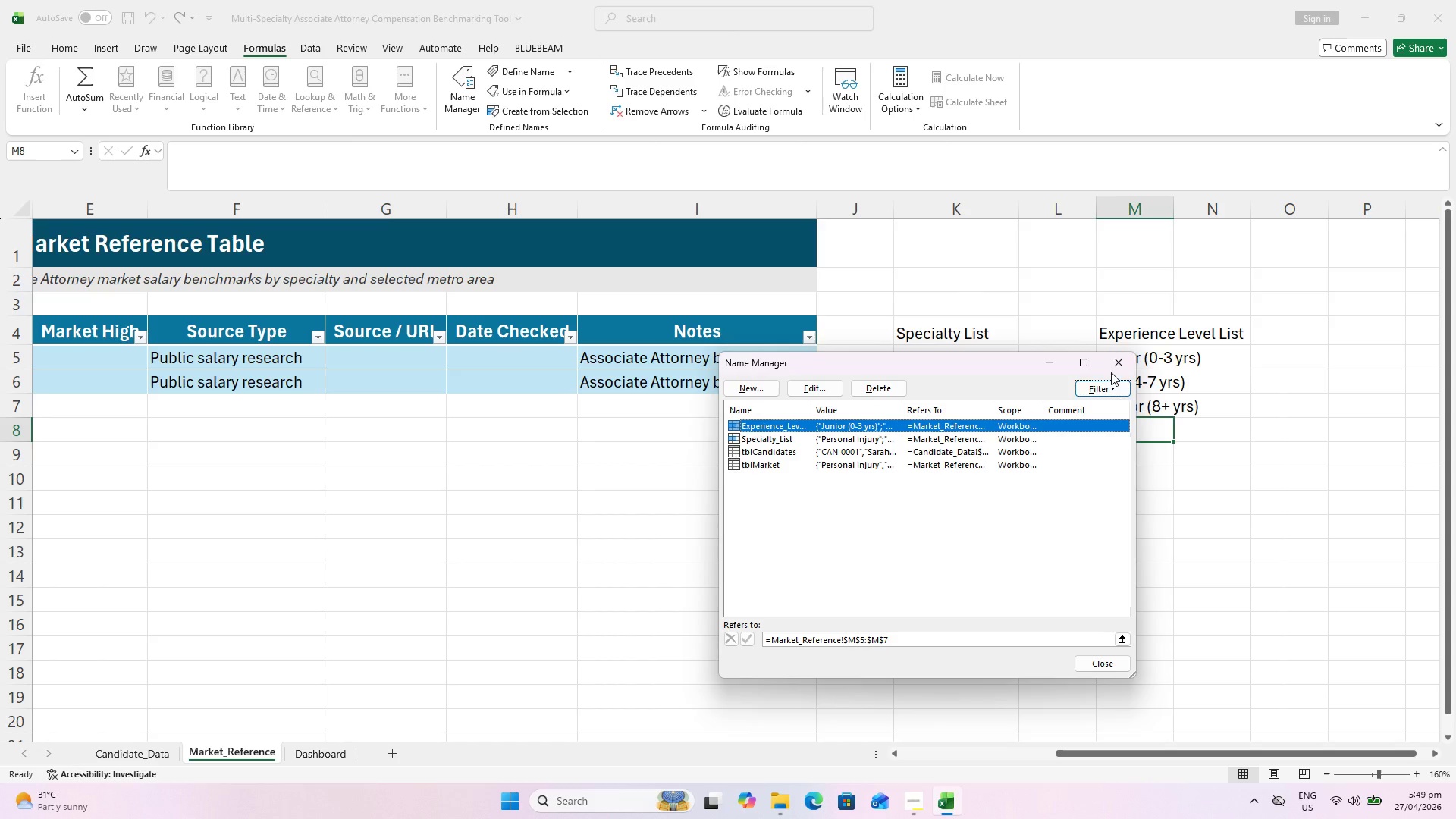 
wait(7.09)
 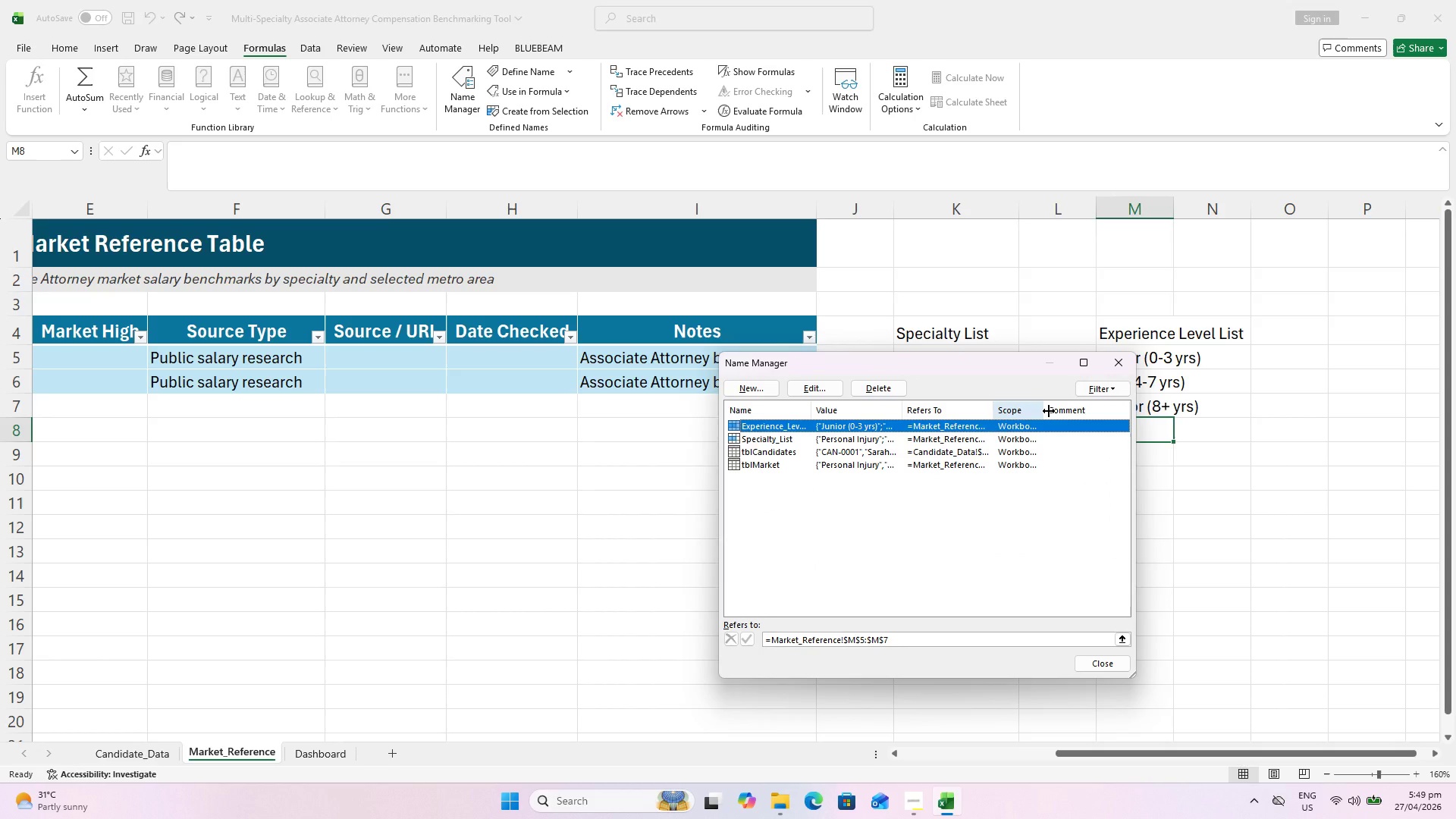 
double_click([1165, 554])
 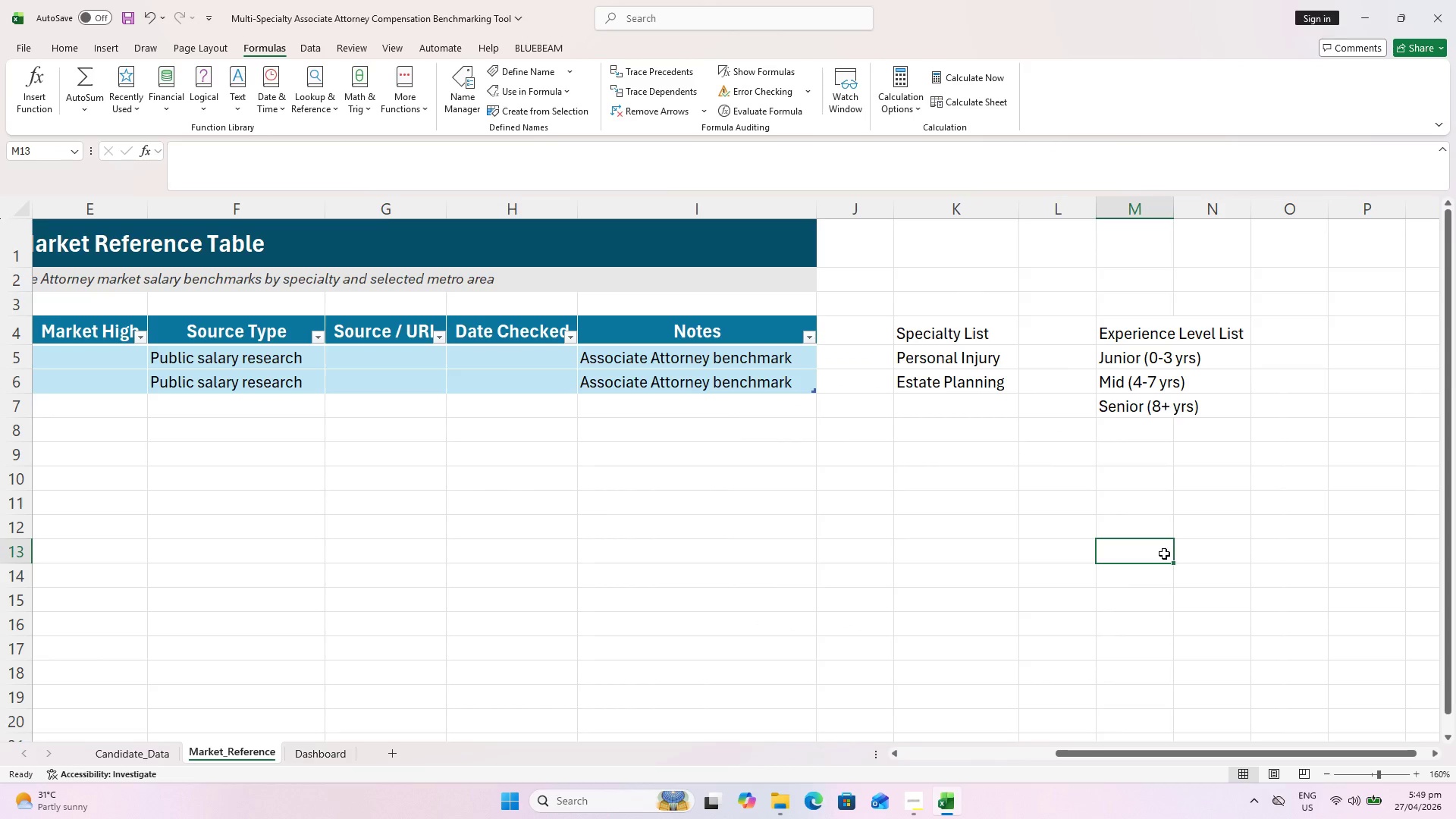 
key(Control+S)
 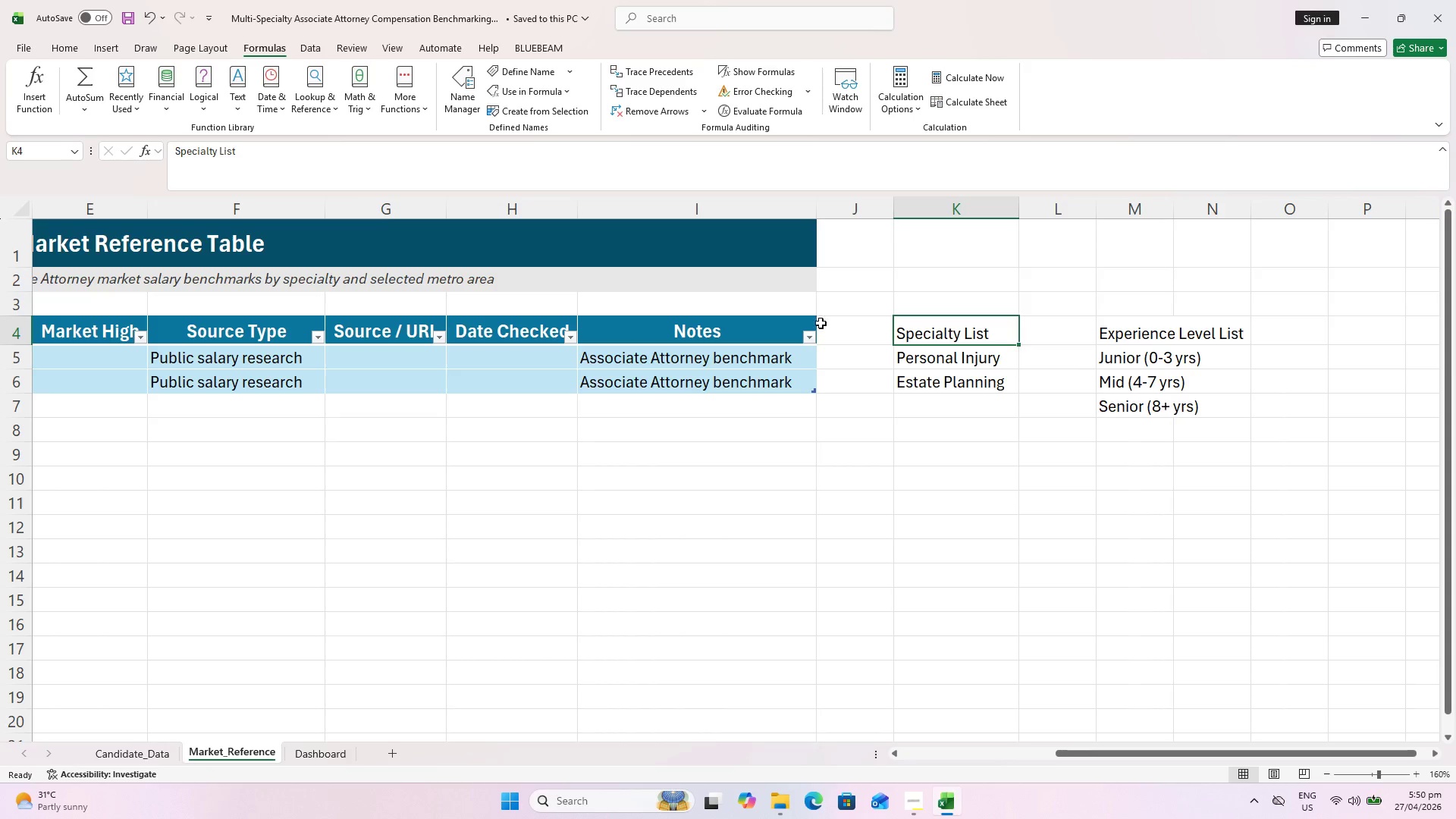 
wait(49.02)
 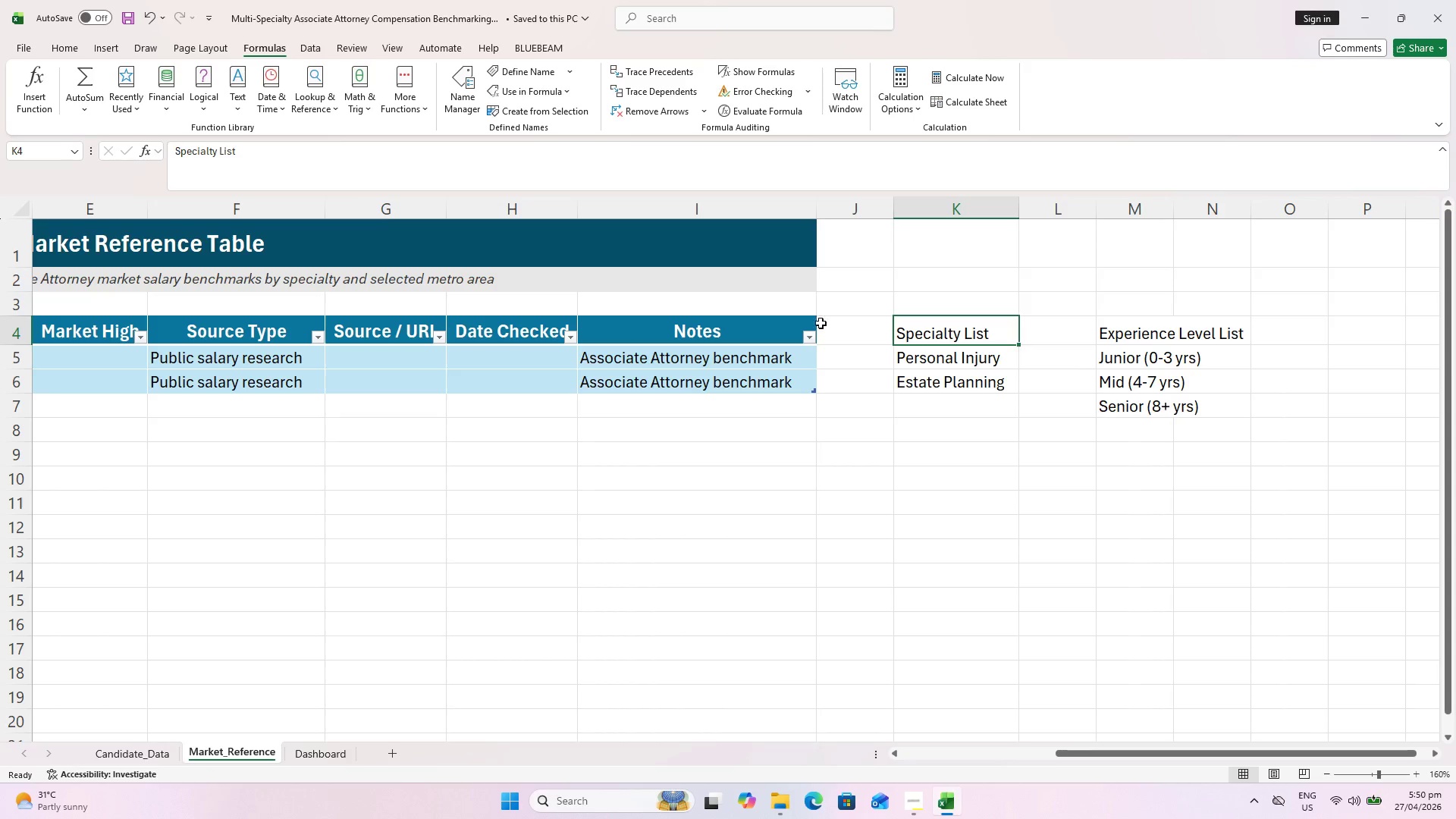 
hold_key(key=ShiftLeft, duration=1.47)
 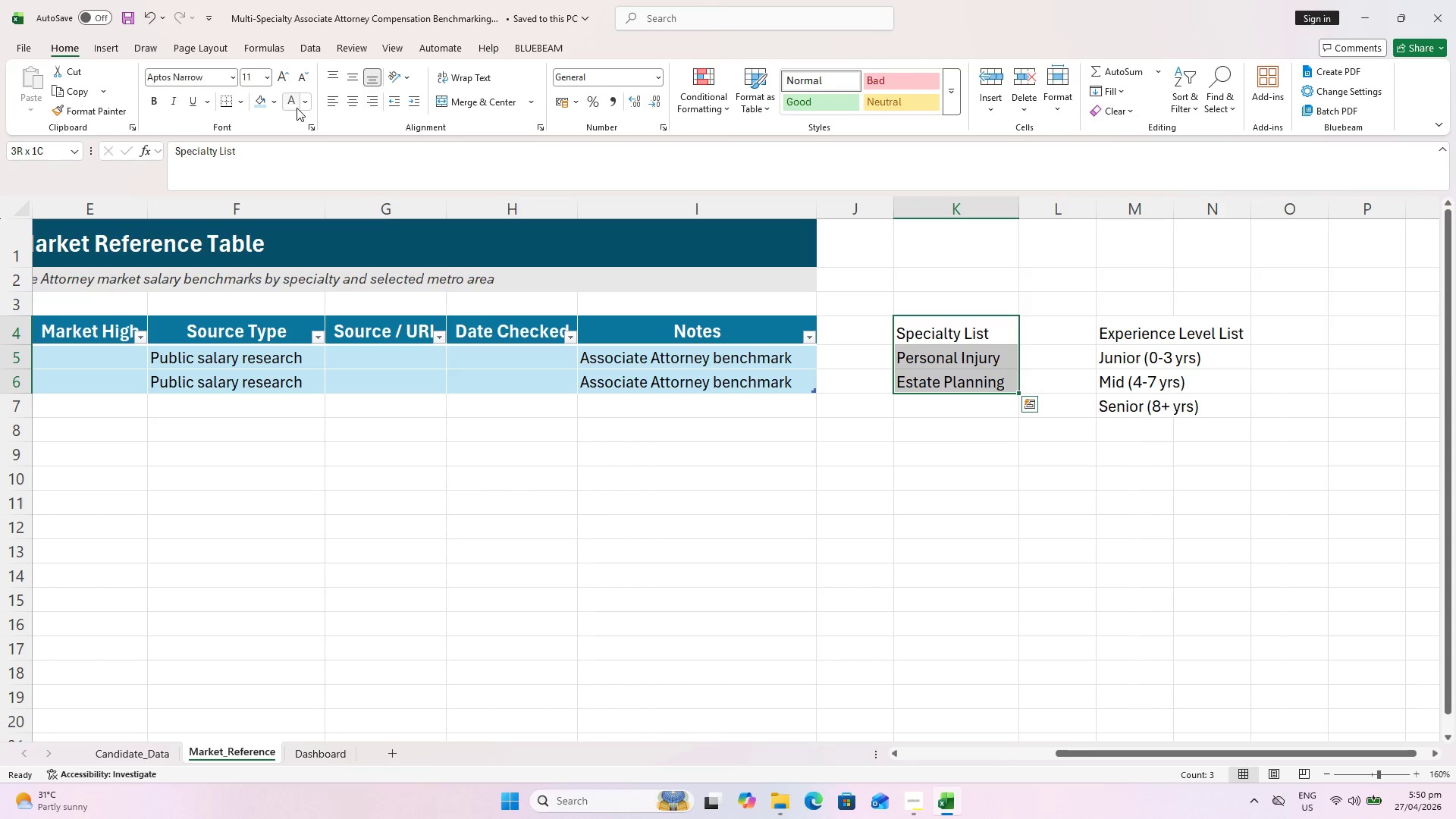 
left_click([276, 104])
 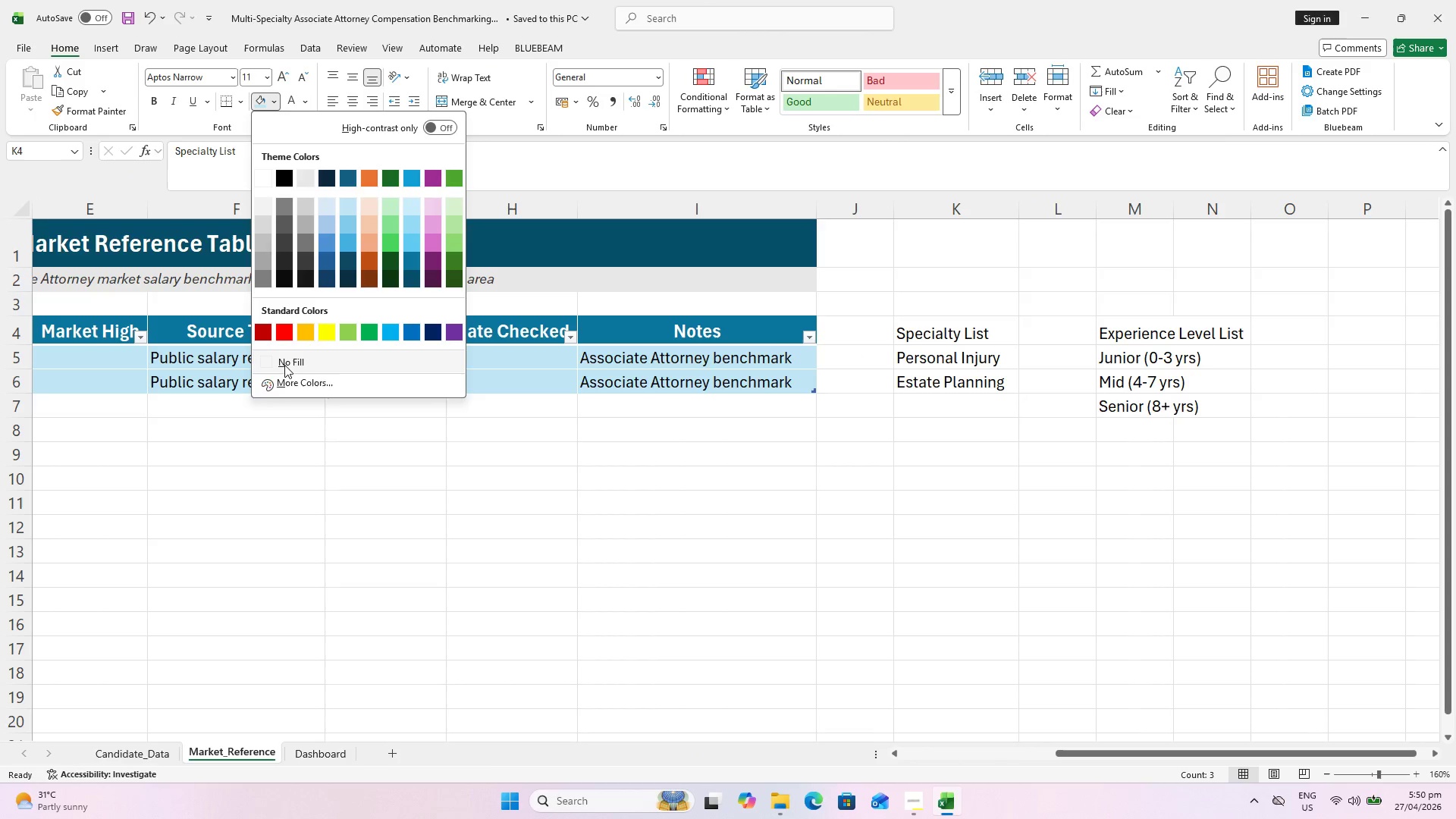 
left_click_drag(start_coordinate=[284, 366], to_coordinate=[296, 392])
 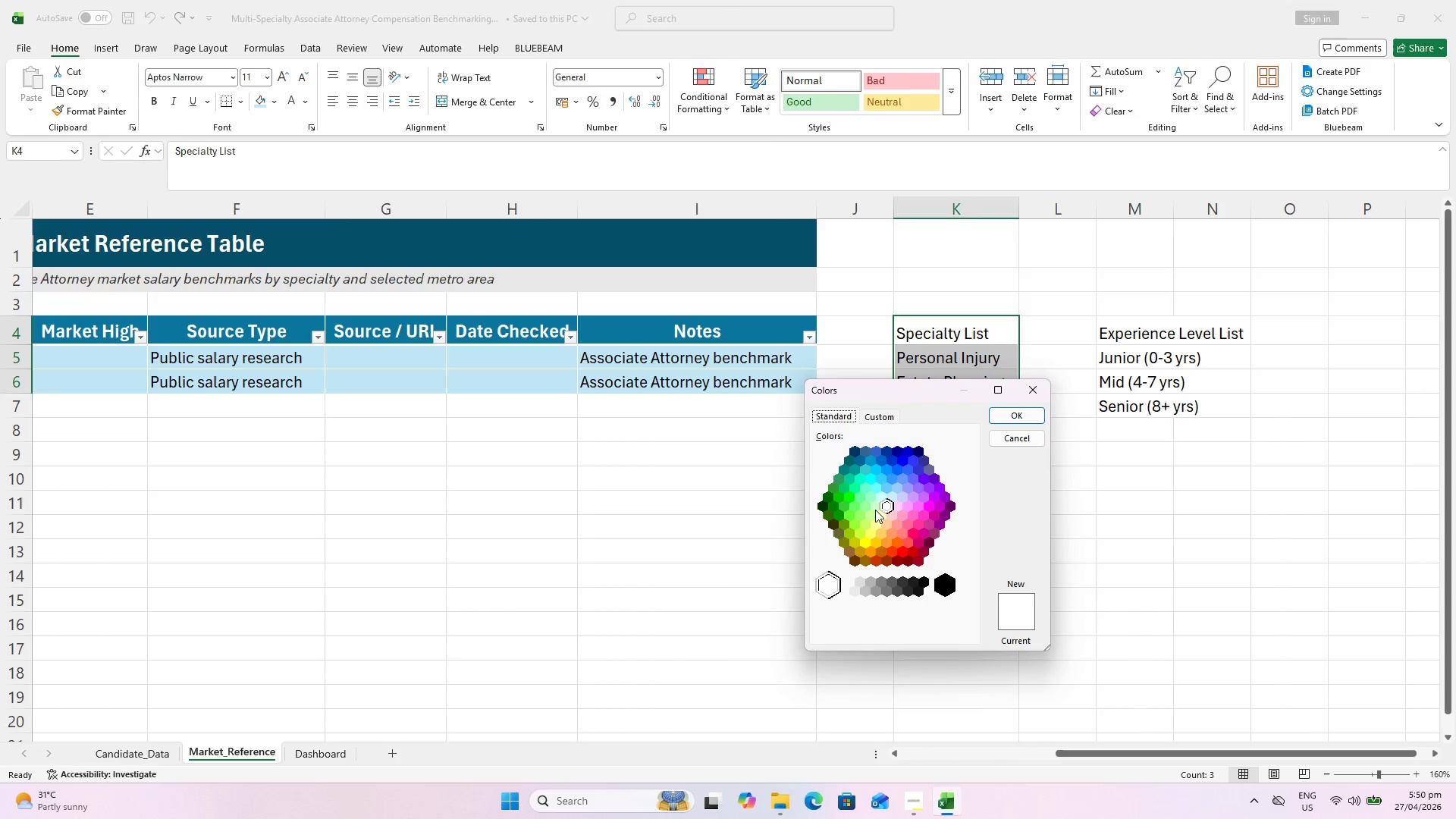 
double_click([882, 513])
 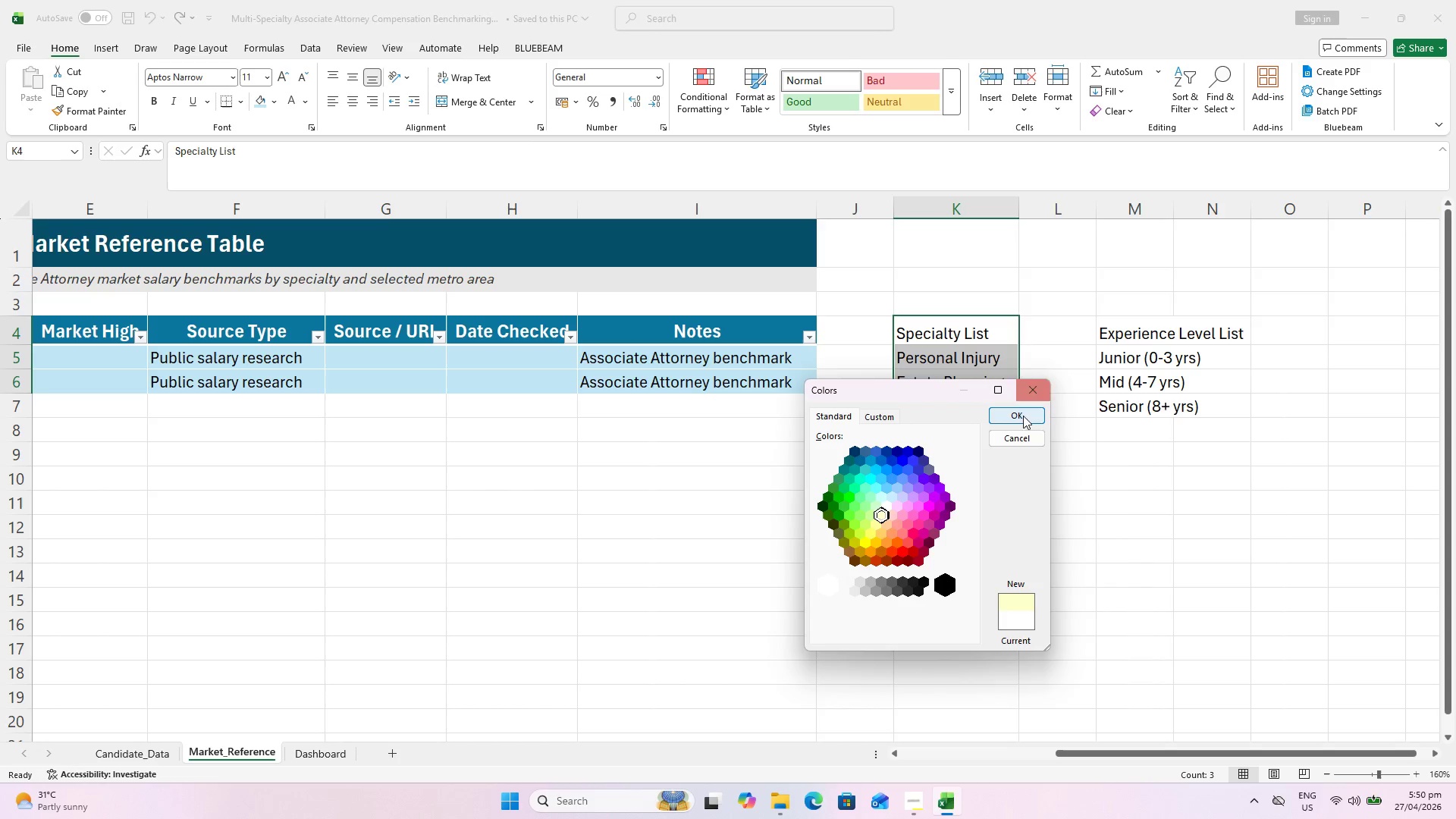 
left_click([1023, 421])
 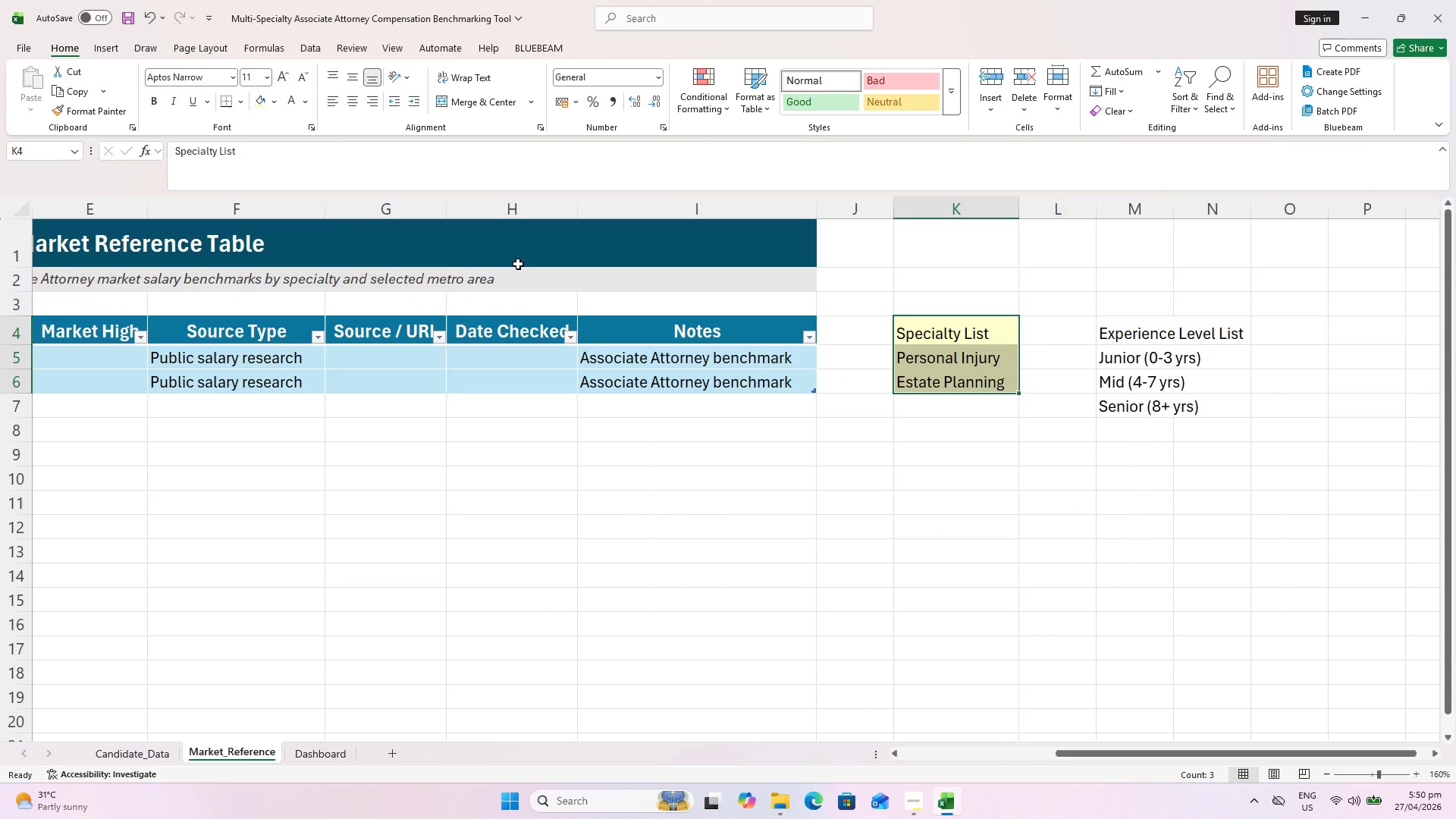 
wait(5.39)
 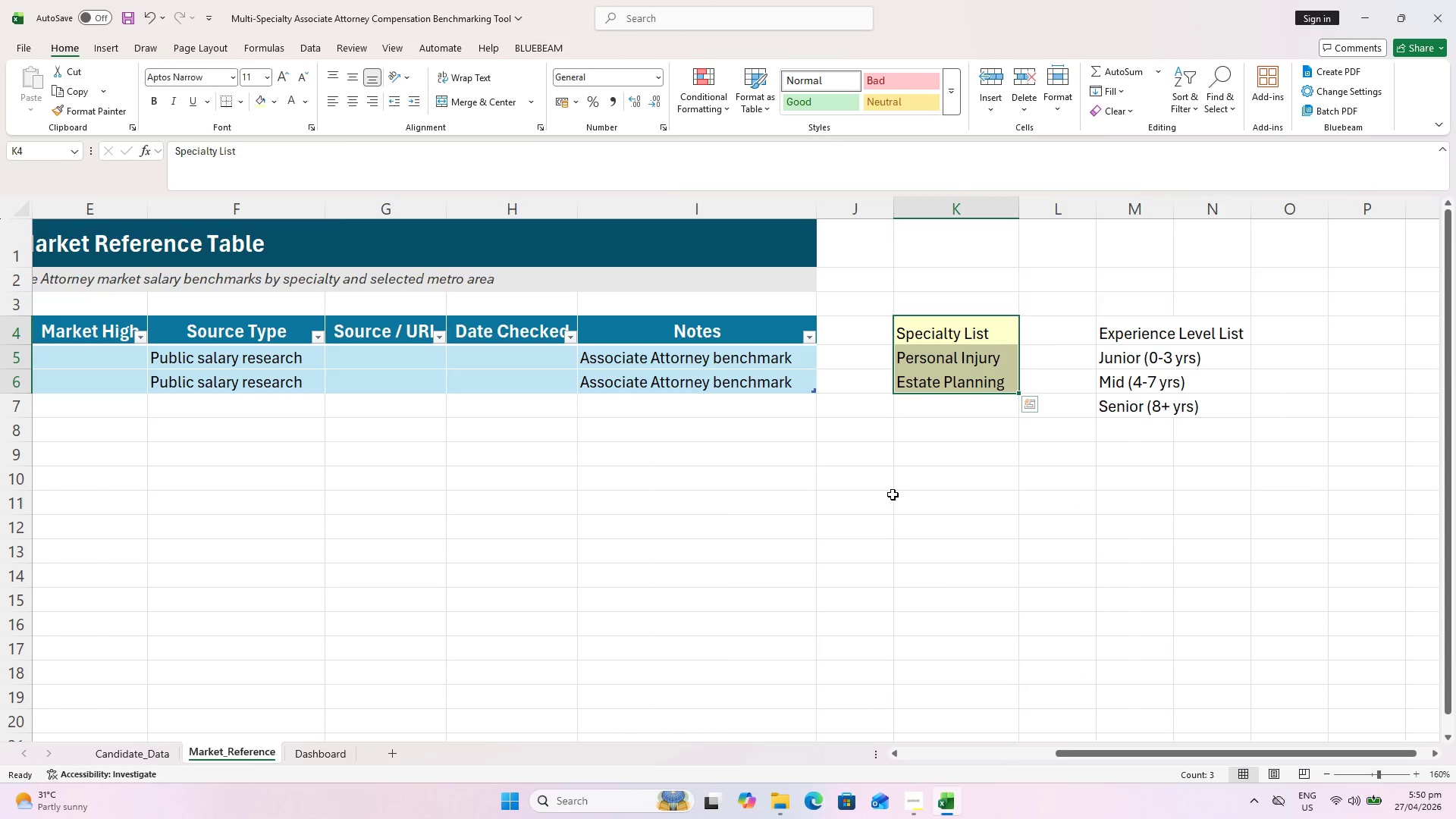 
left_click([243, 100])
 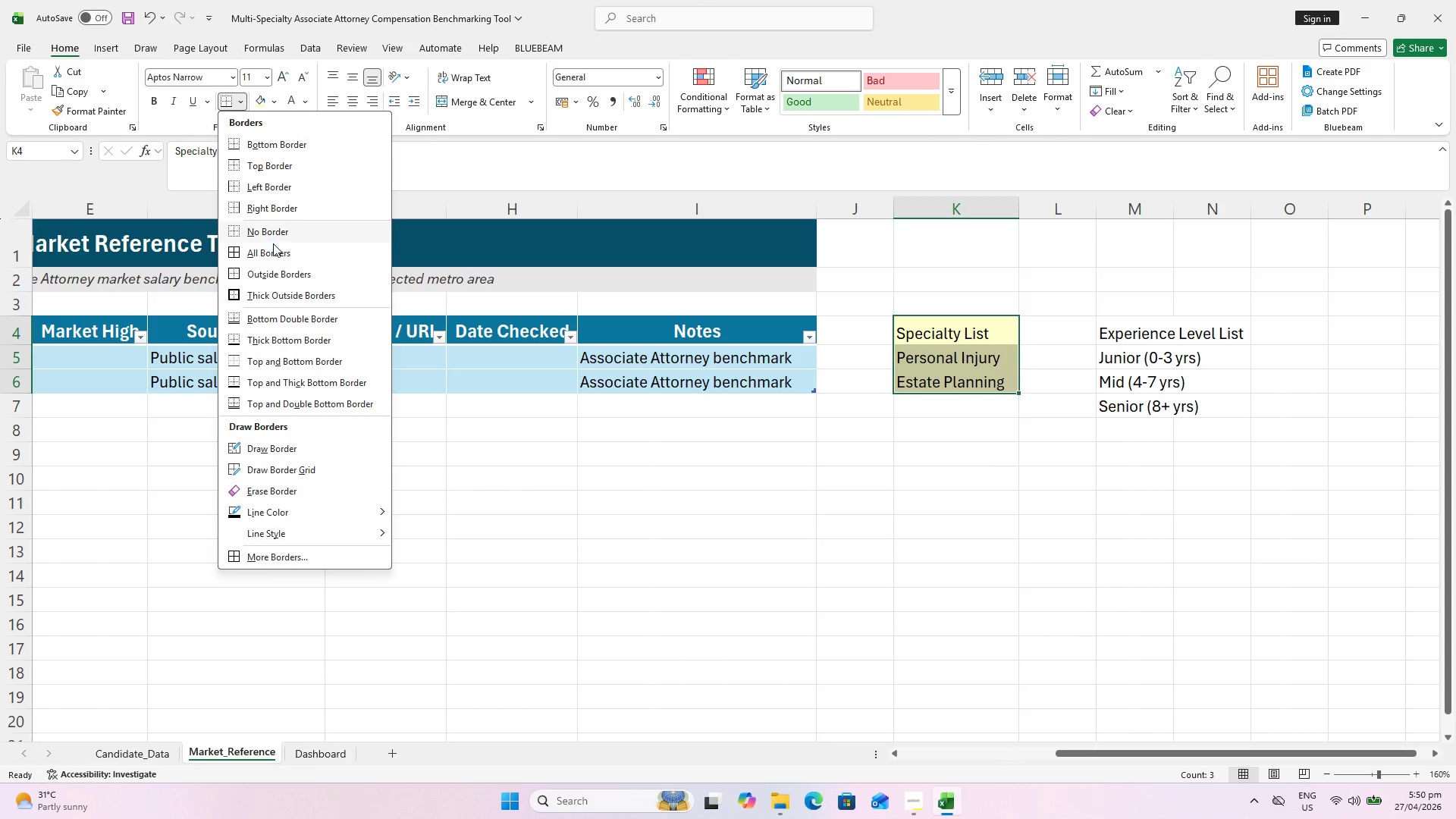 
left_click([276, 250])
 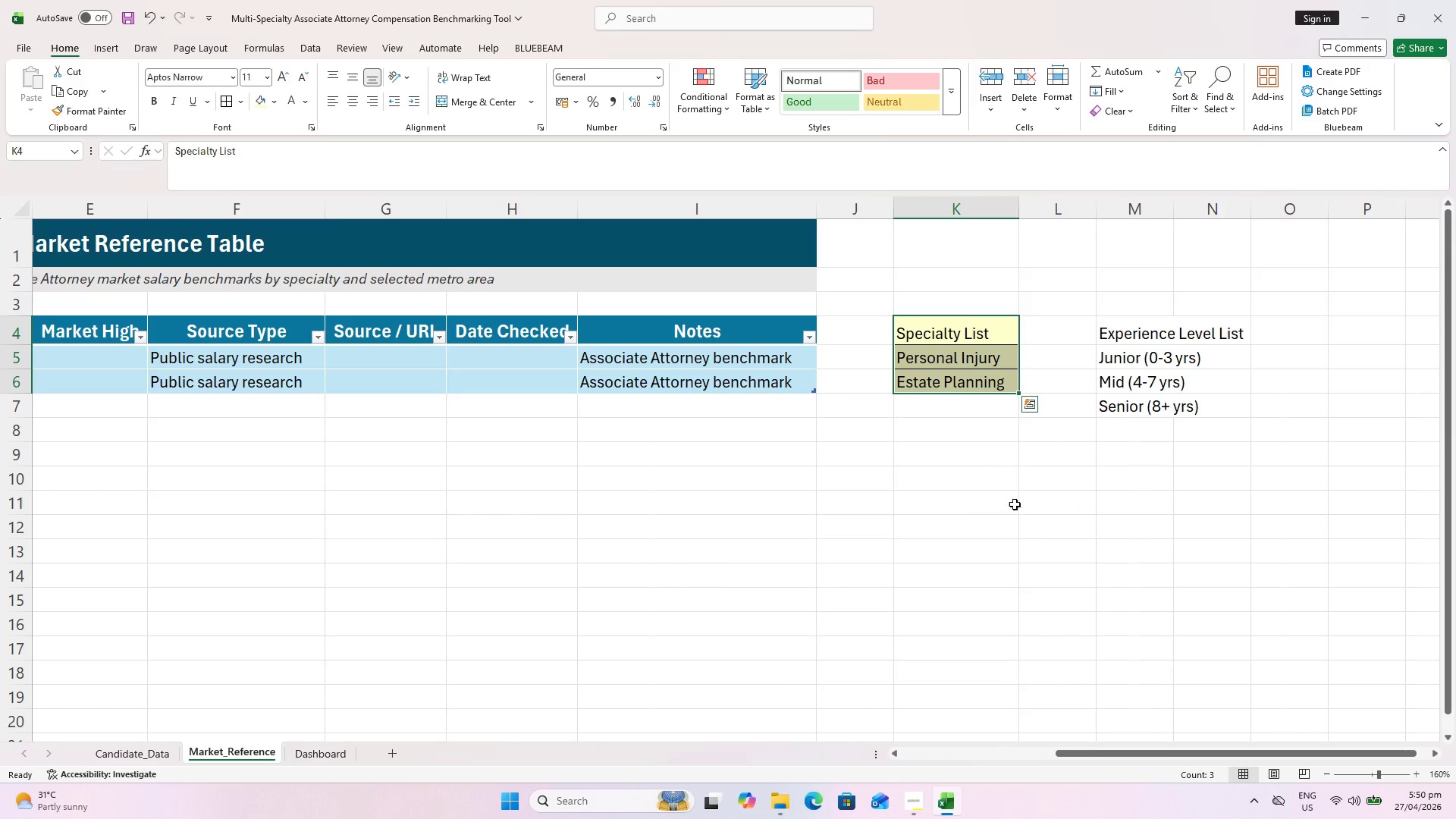 
left_click([1060, 563])
 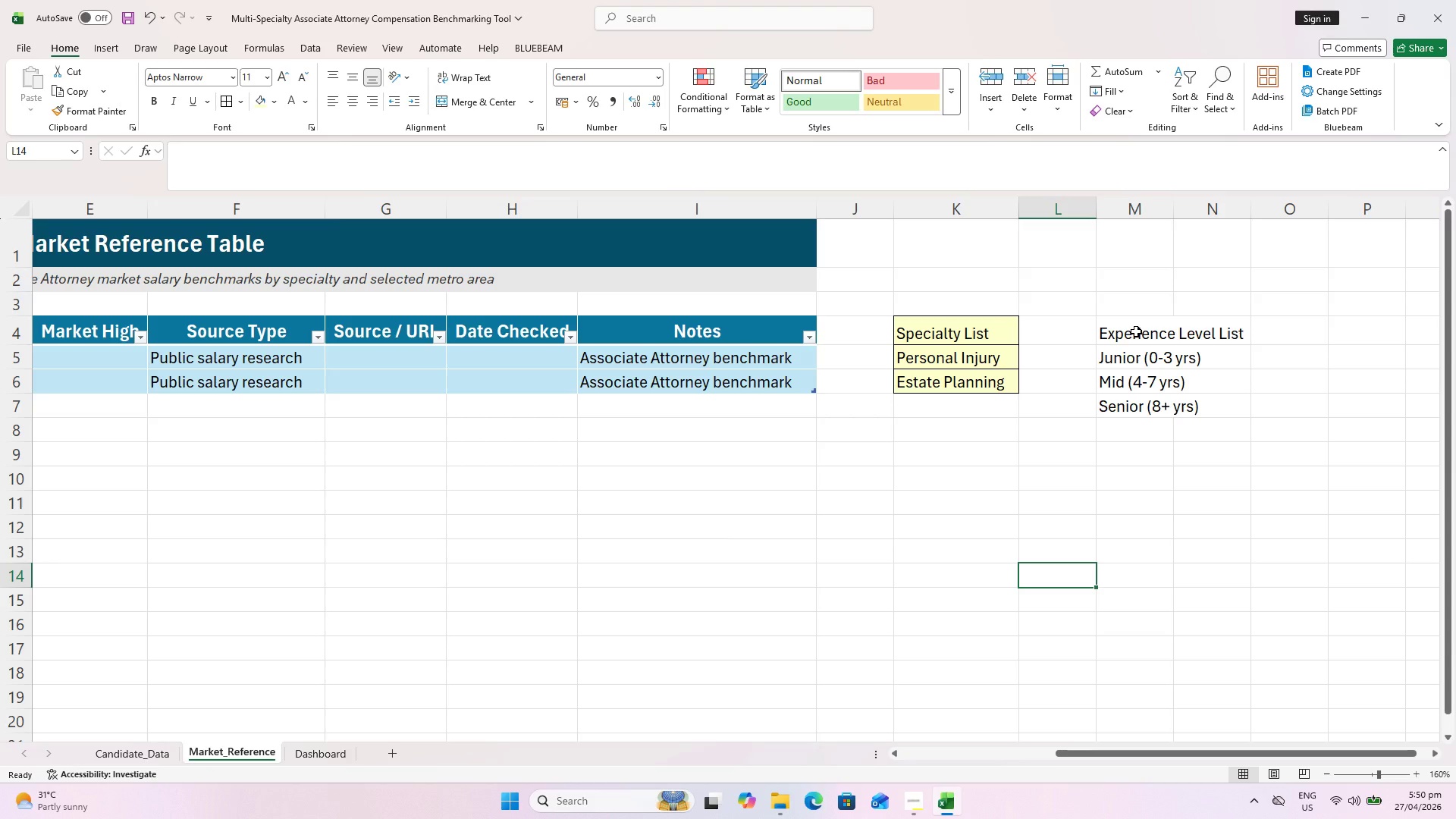 
left_click_drag(start_coordinate=[1133, 332], to_coordinate=[1122, 403])
 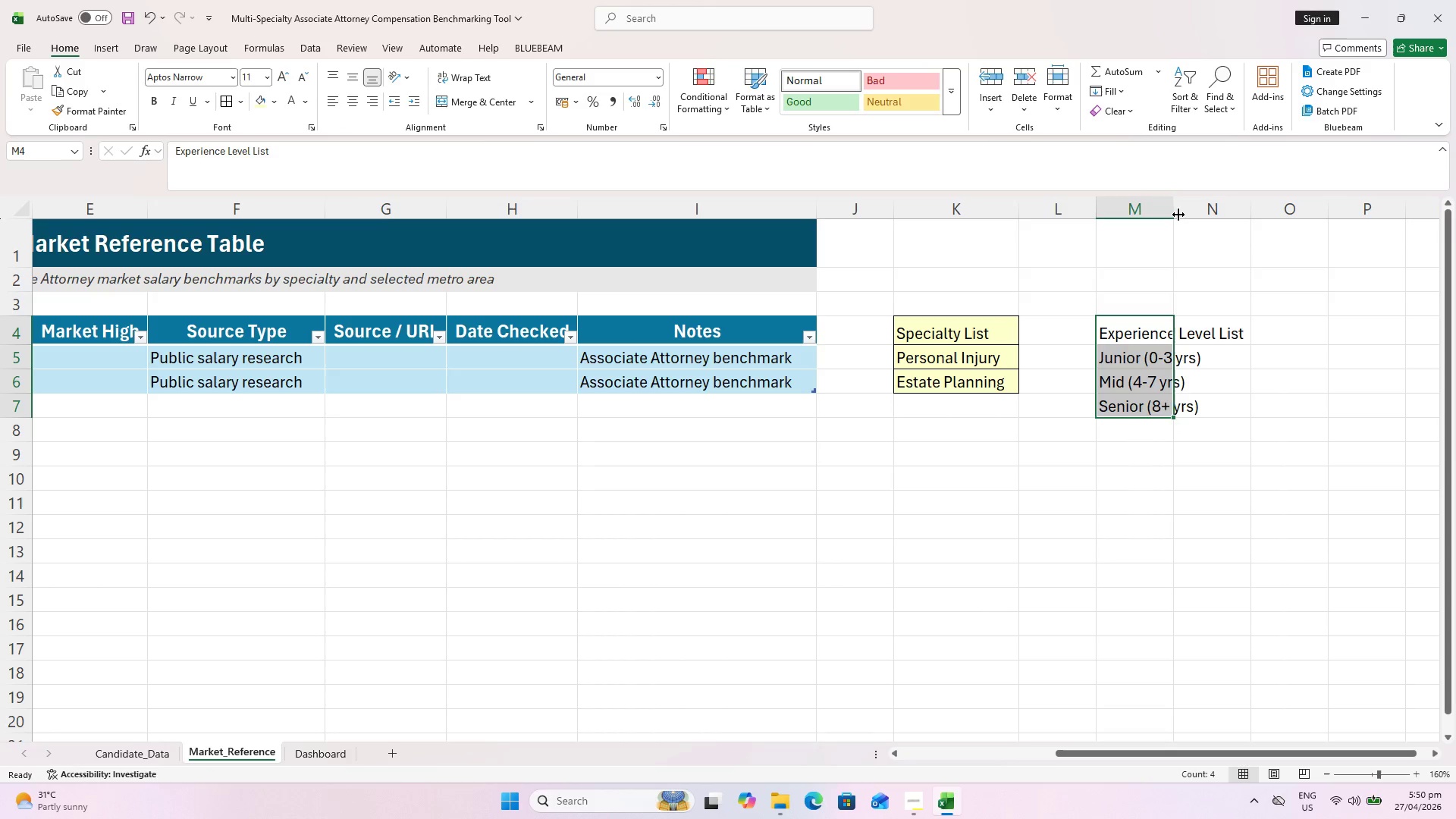 
left_click([1176, 213])
 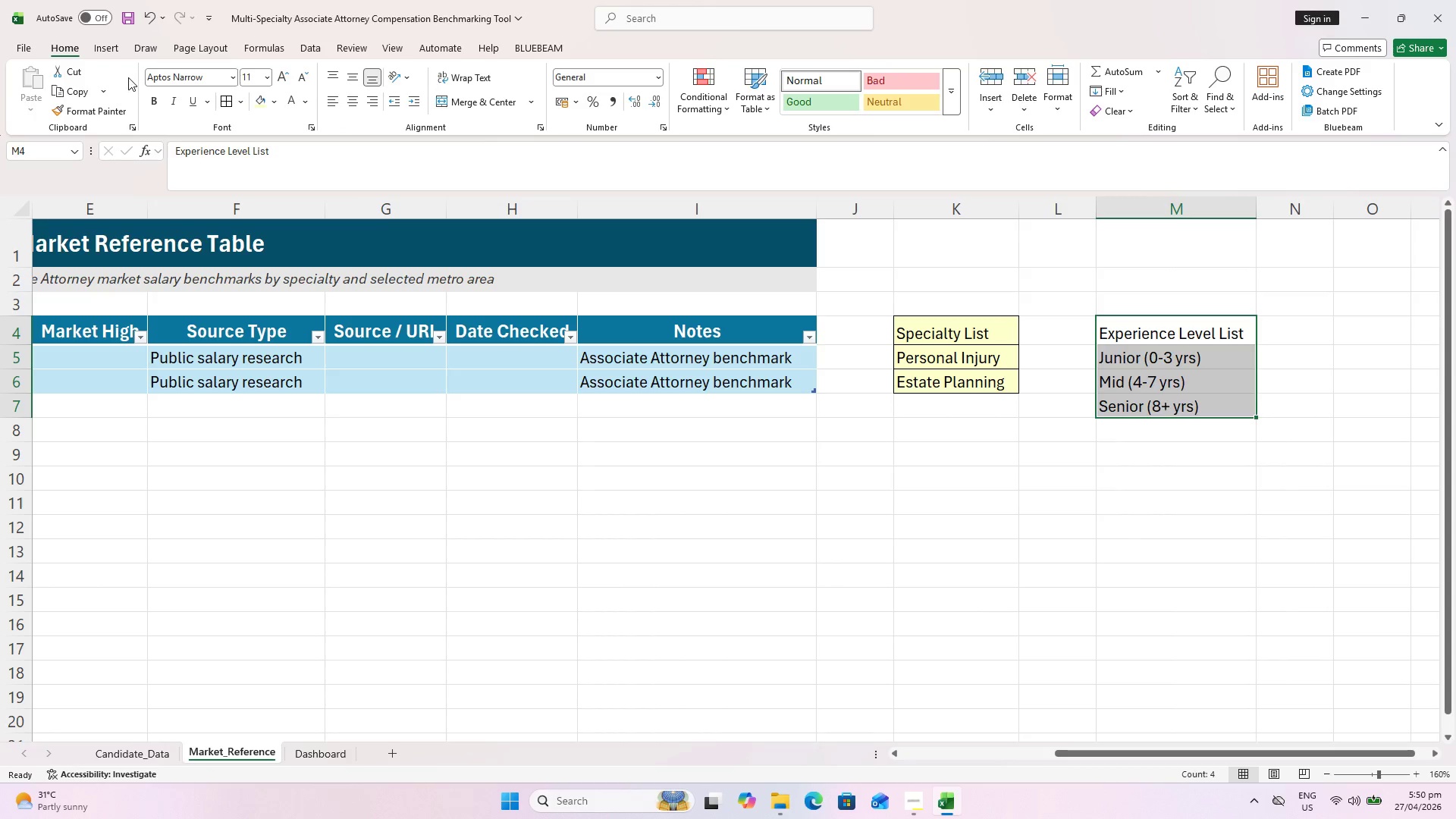 
left_click([256, 107])
 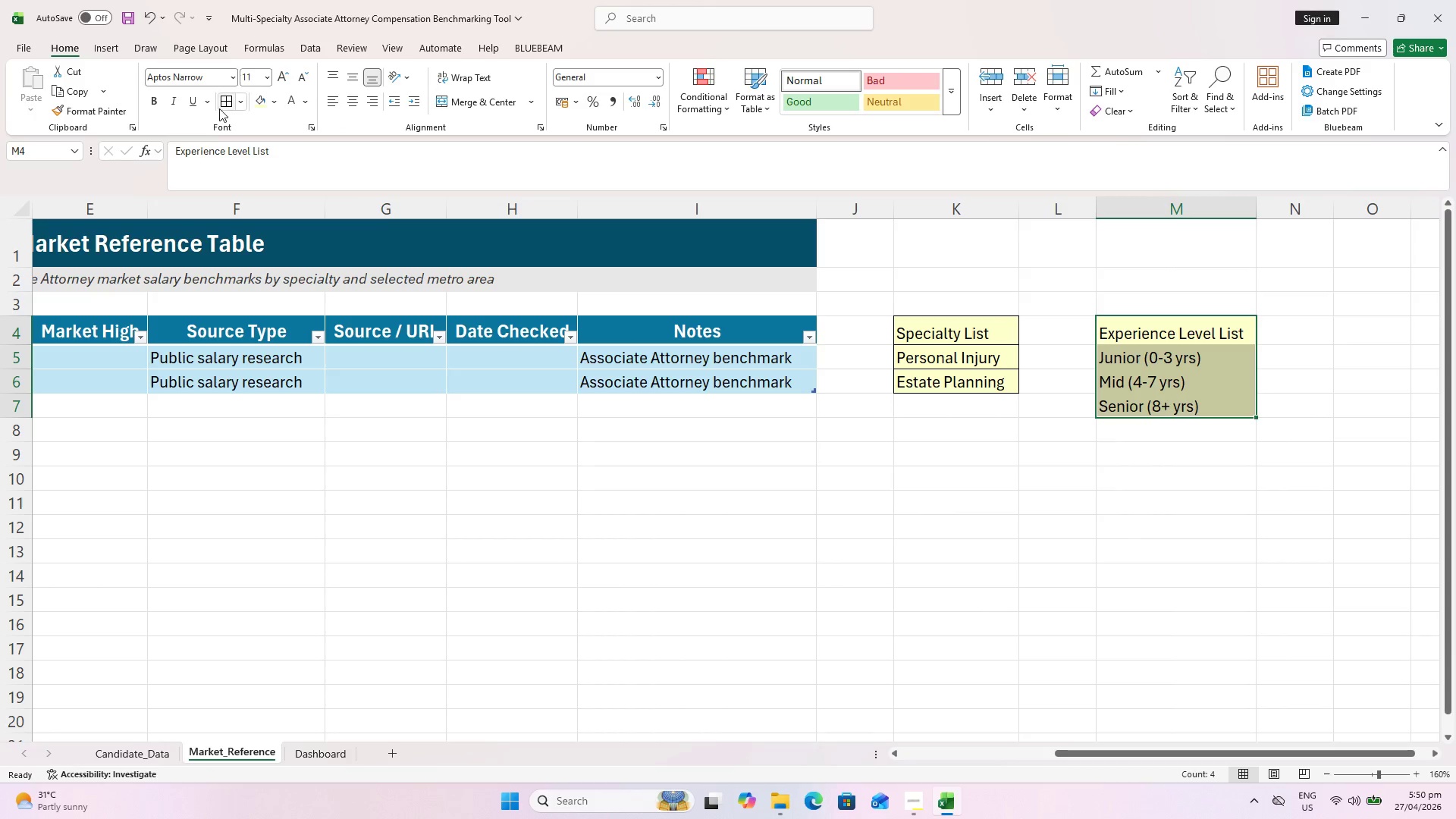 
left_click([221, 105])
 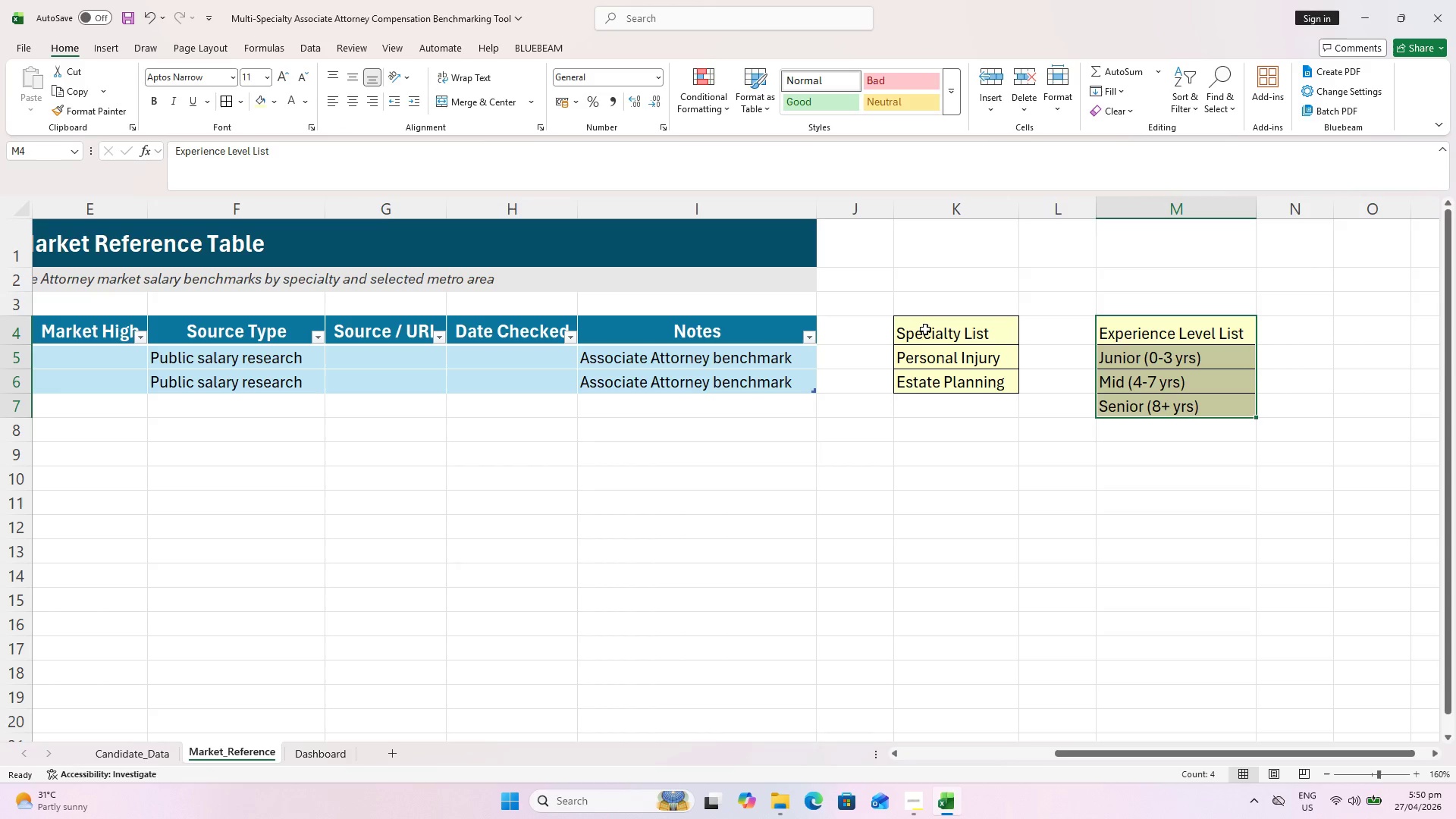 
wait(5.12)
 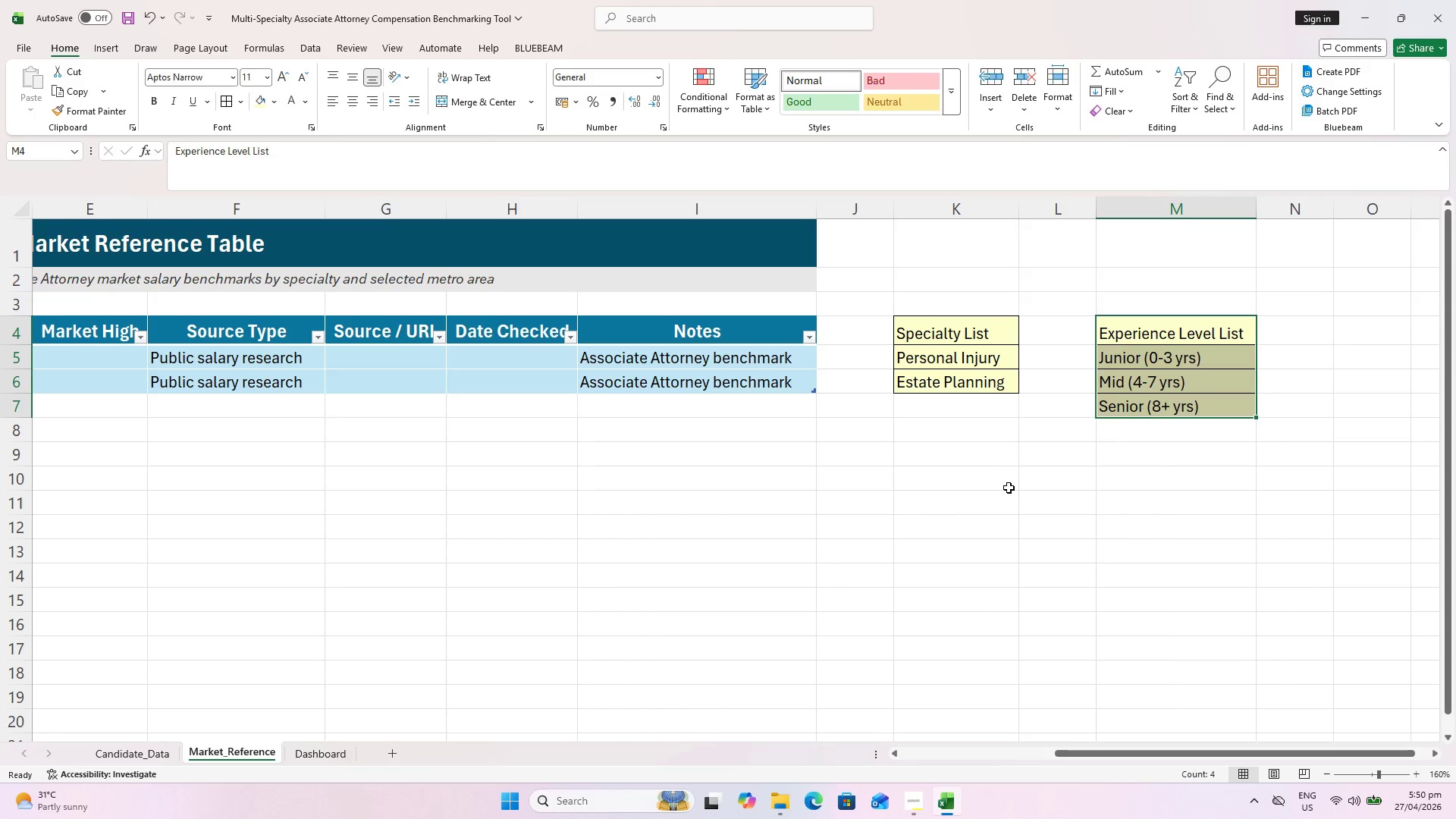 
key(Control+Z)
 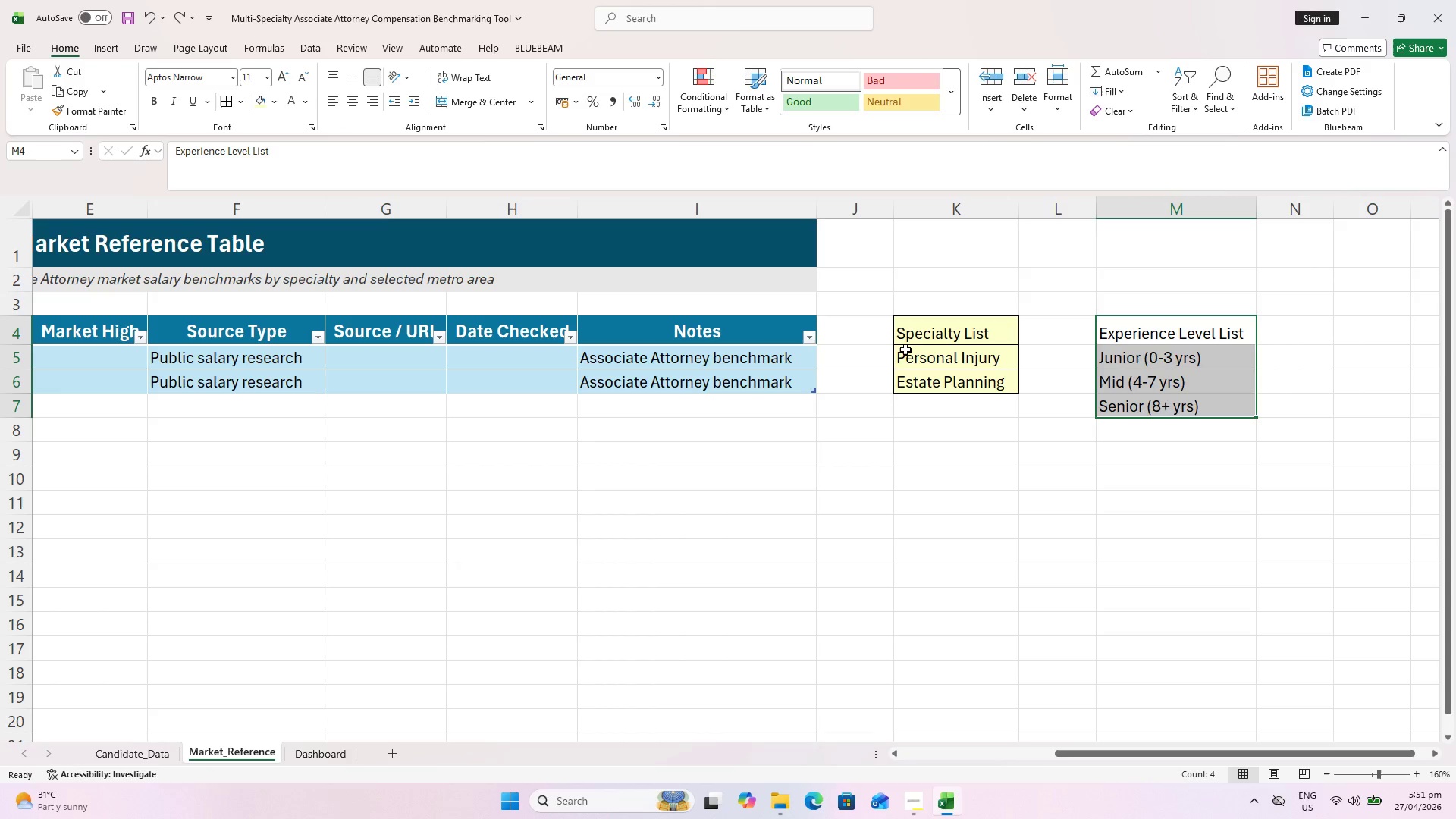 
key(Control+Z)
 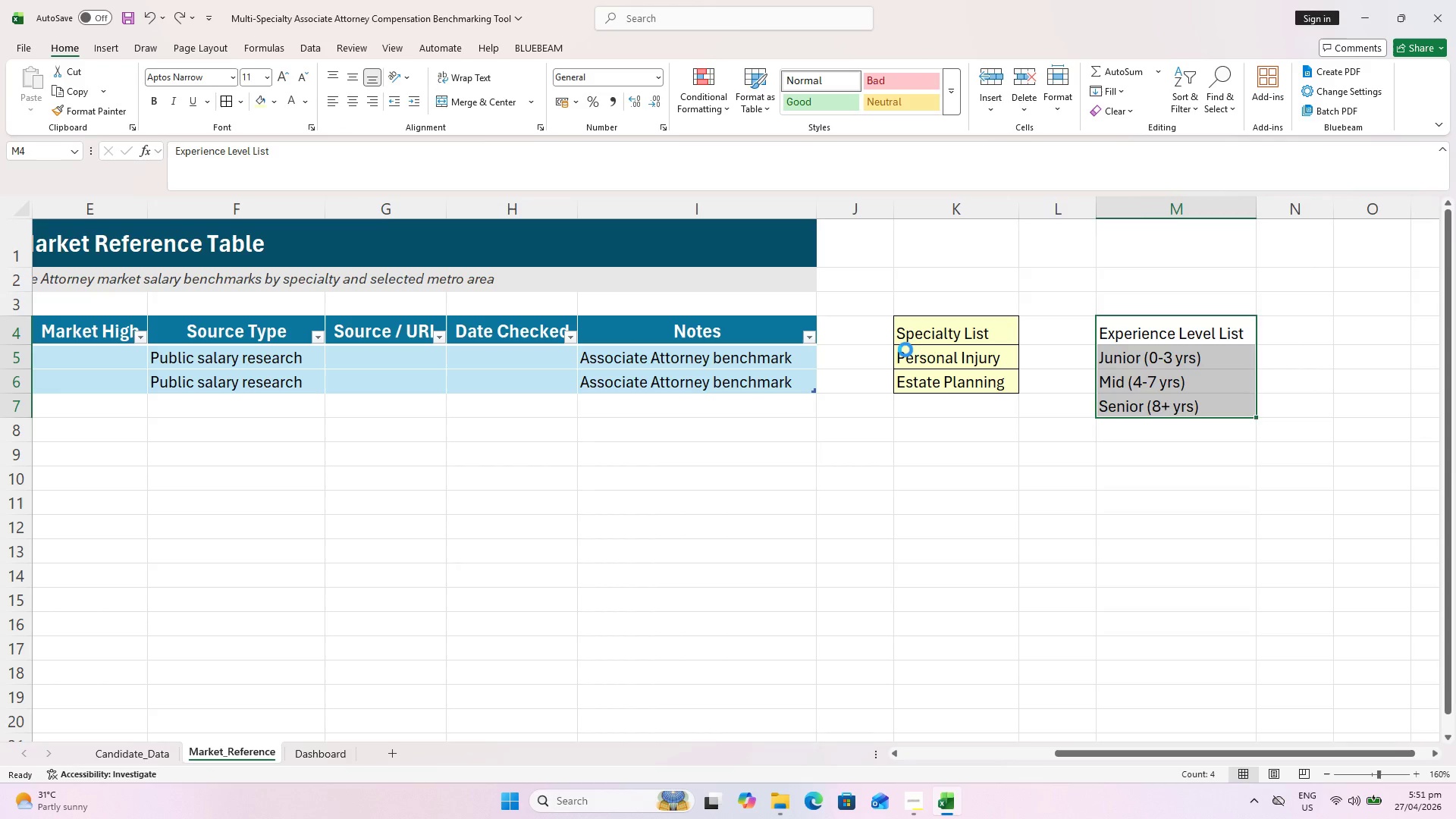 
key(Control+Z)
 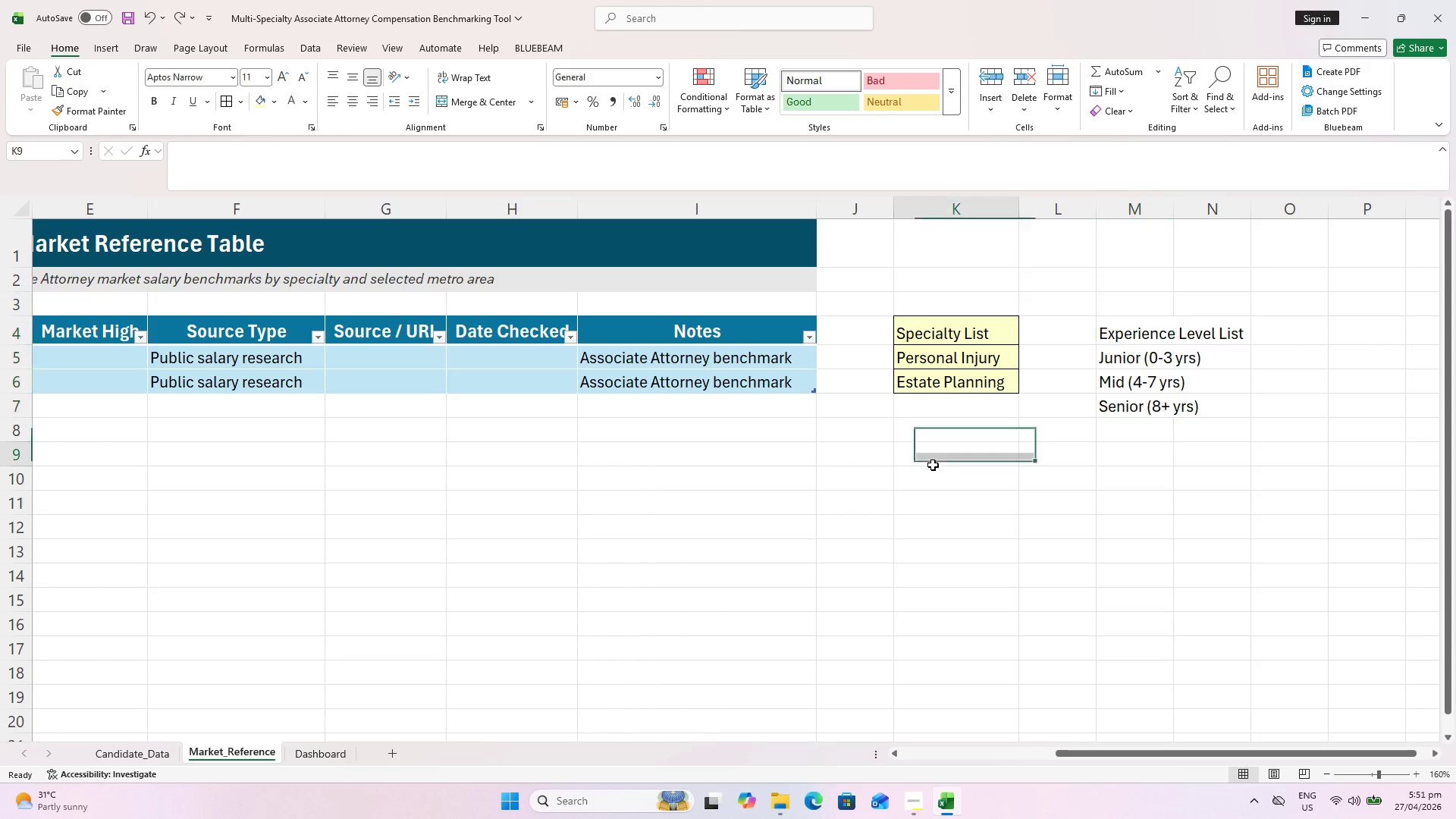 
key(Control+Z)
 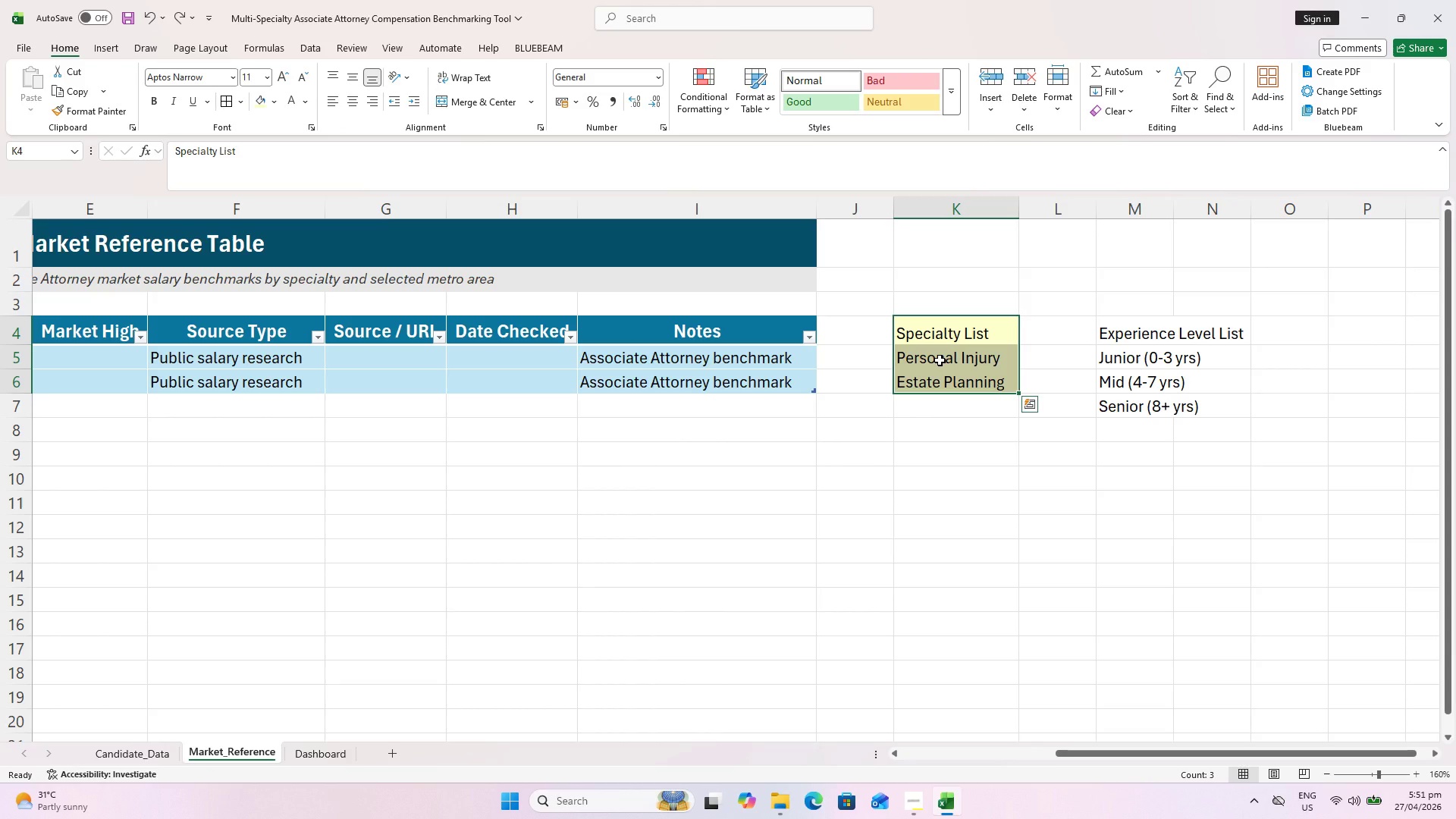 
key(Control+Z)
 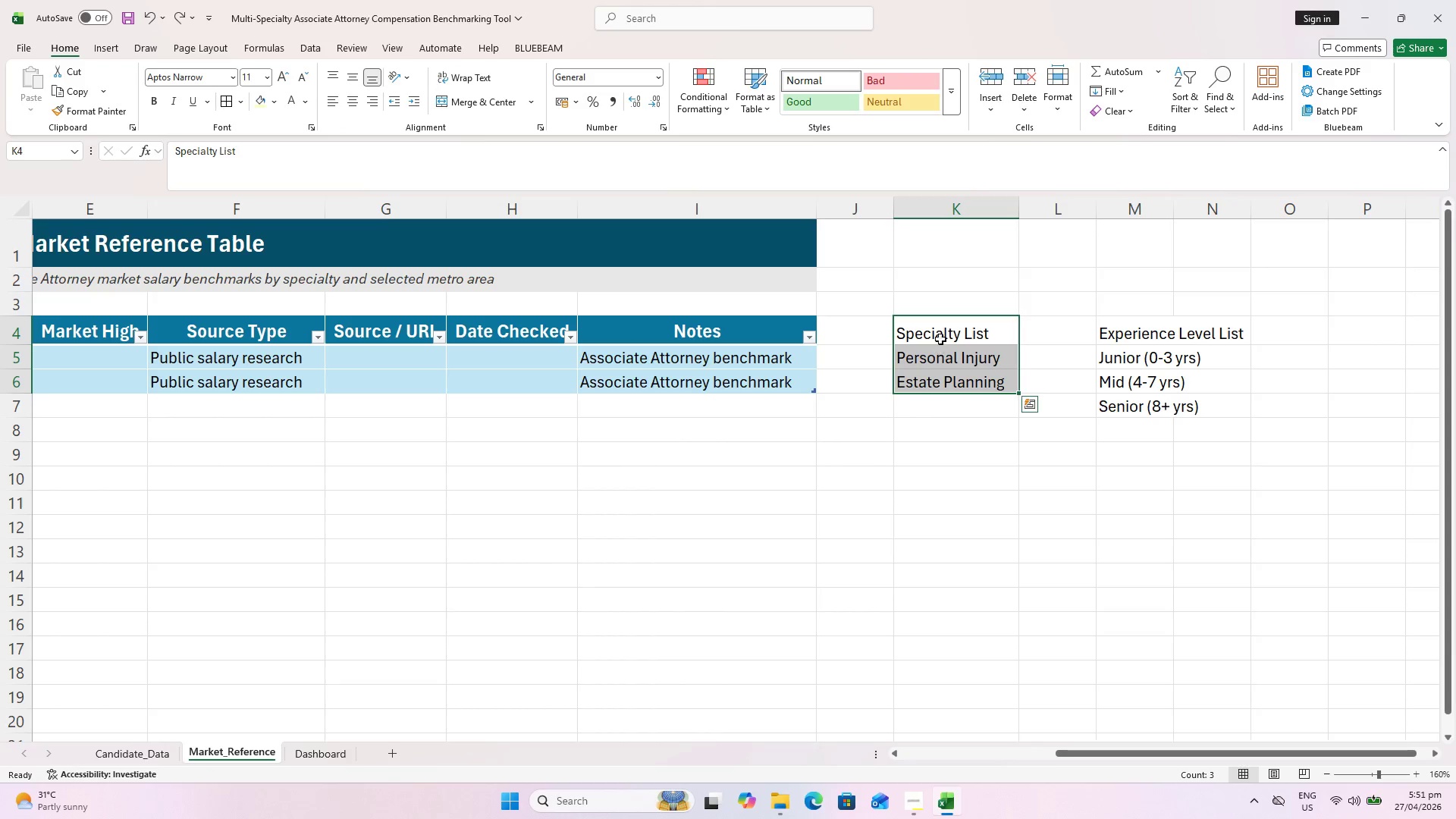 
left_click_drag(start_coordinate=[943, 332], to_coordinate=[948, 377])
 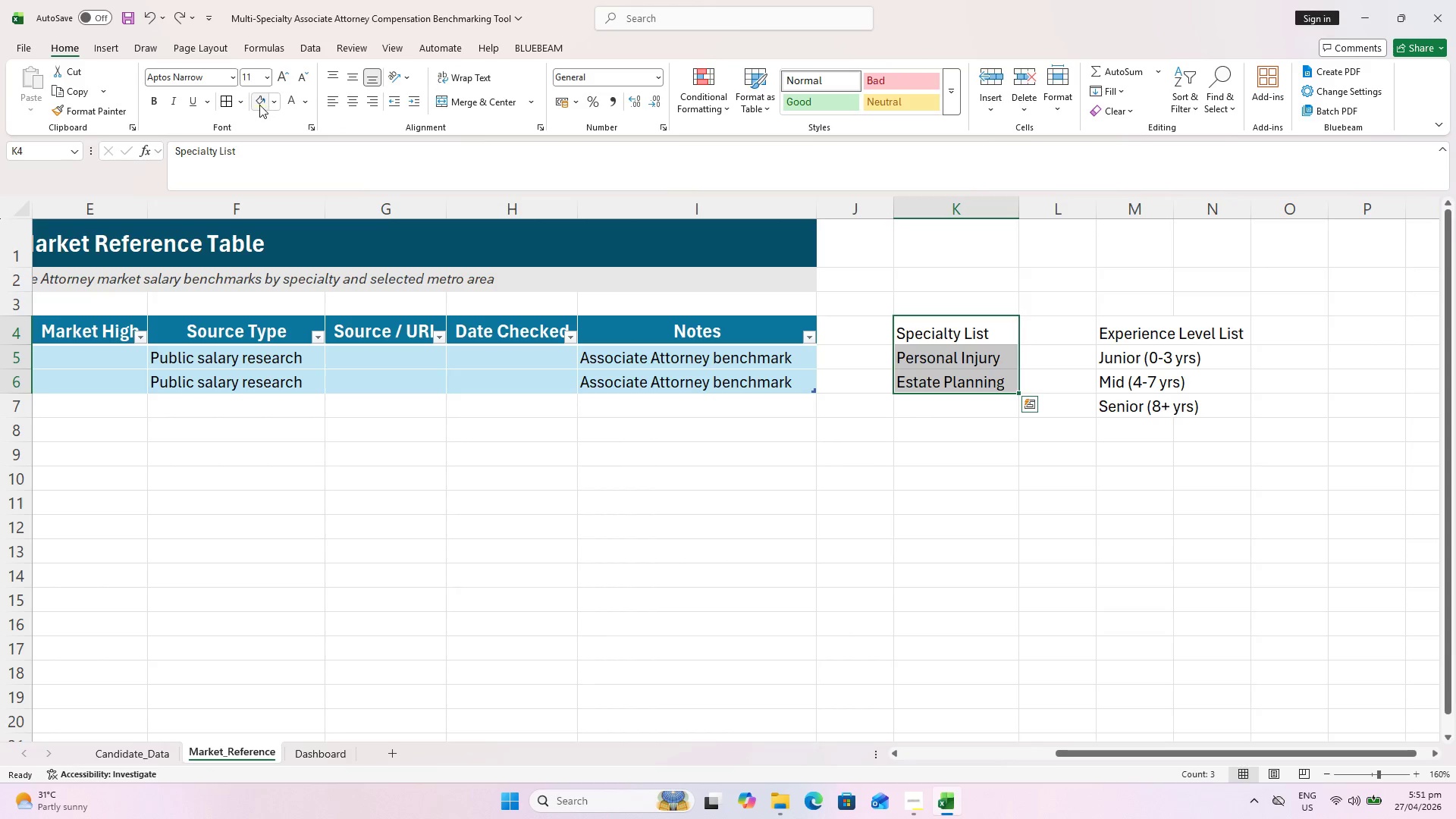 
left_click([259, 105])
 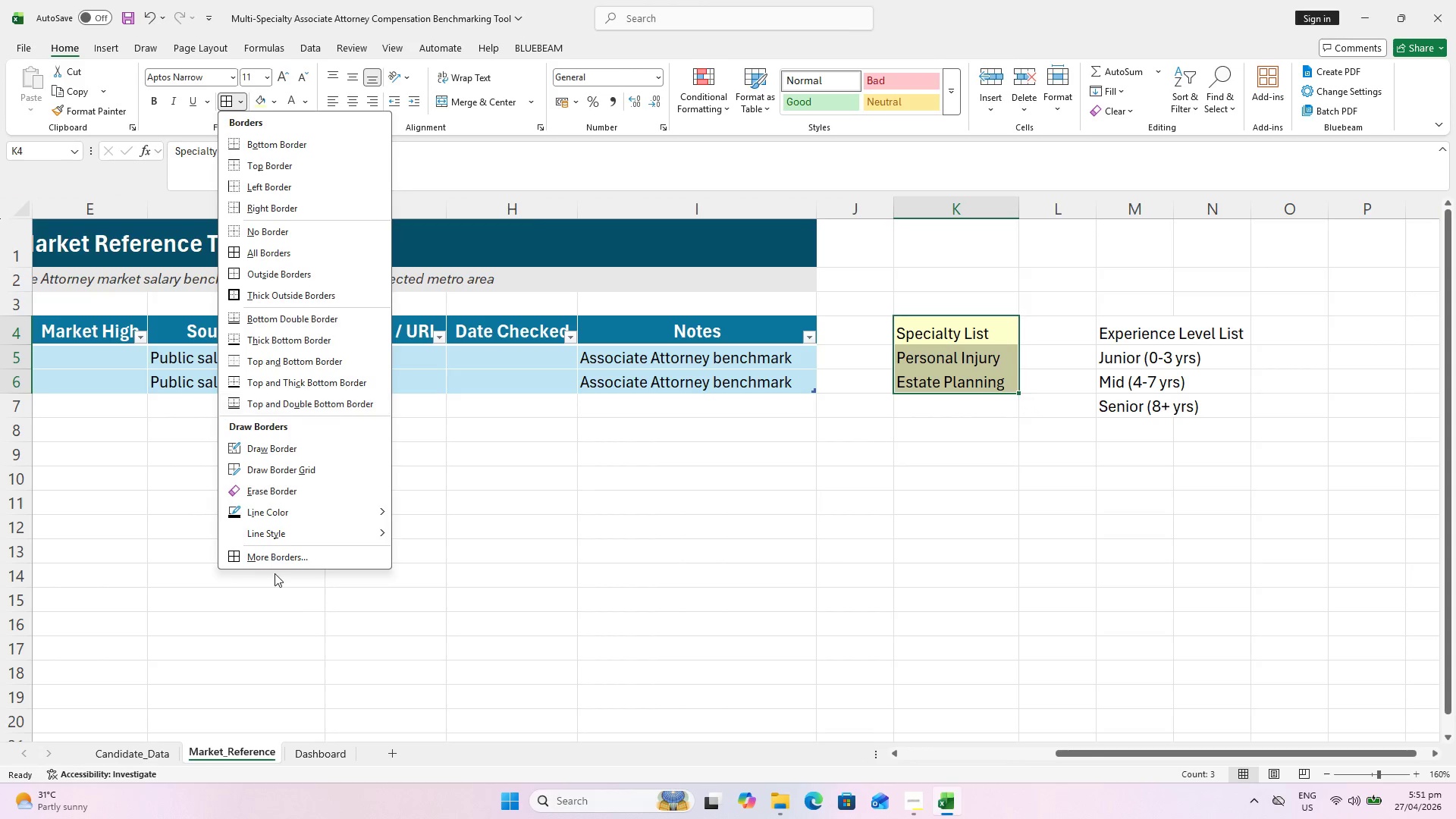 
left_click([279, 552])
 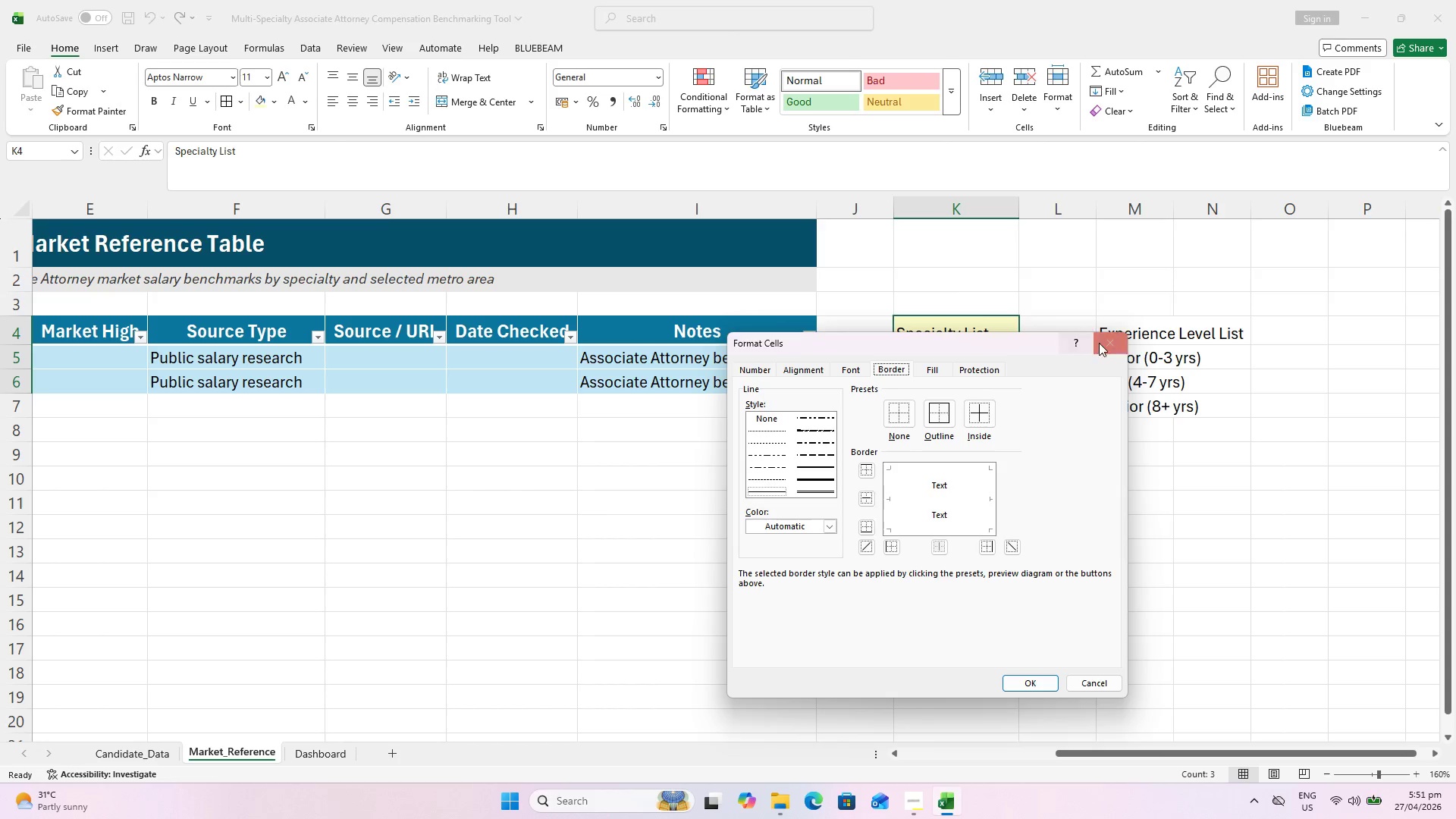 
wait(6.3)
 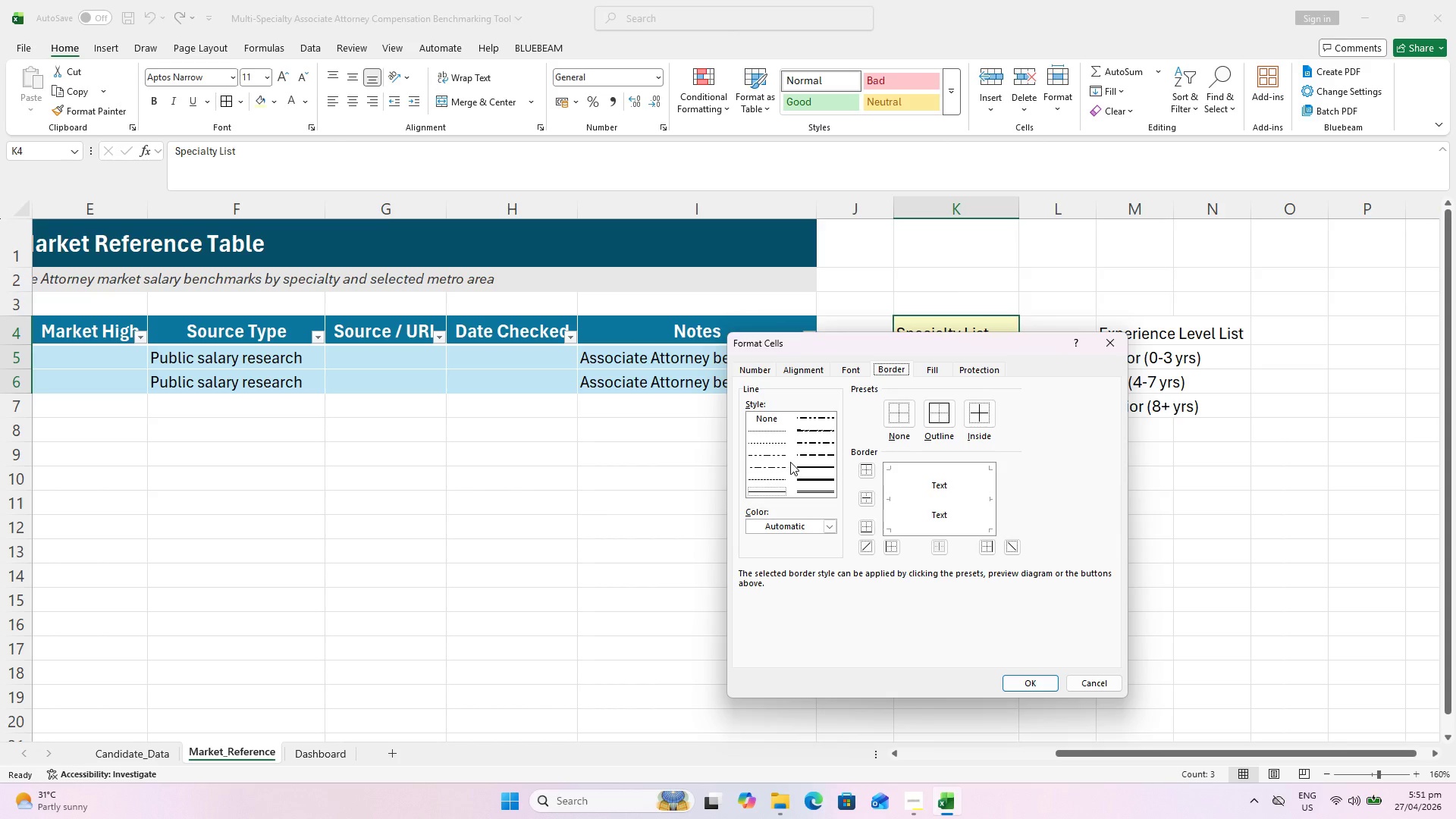 
left_click_drag(start_coordinate=[1103, 340], to_coordinate=[795, 487])
 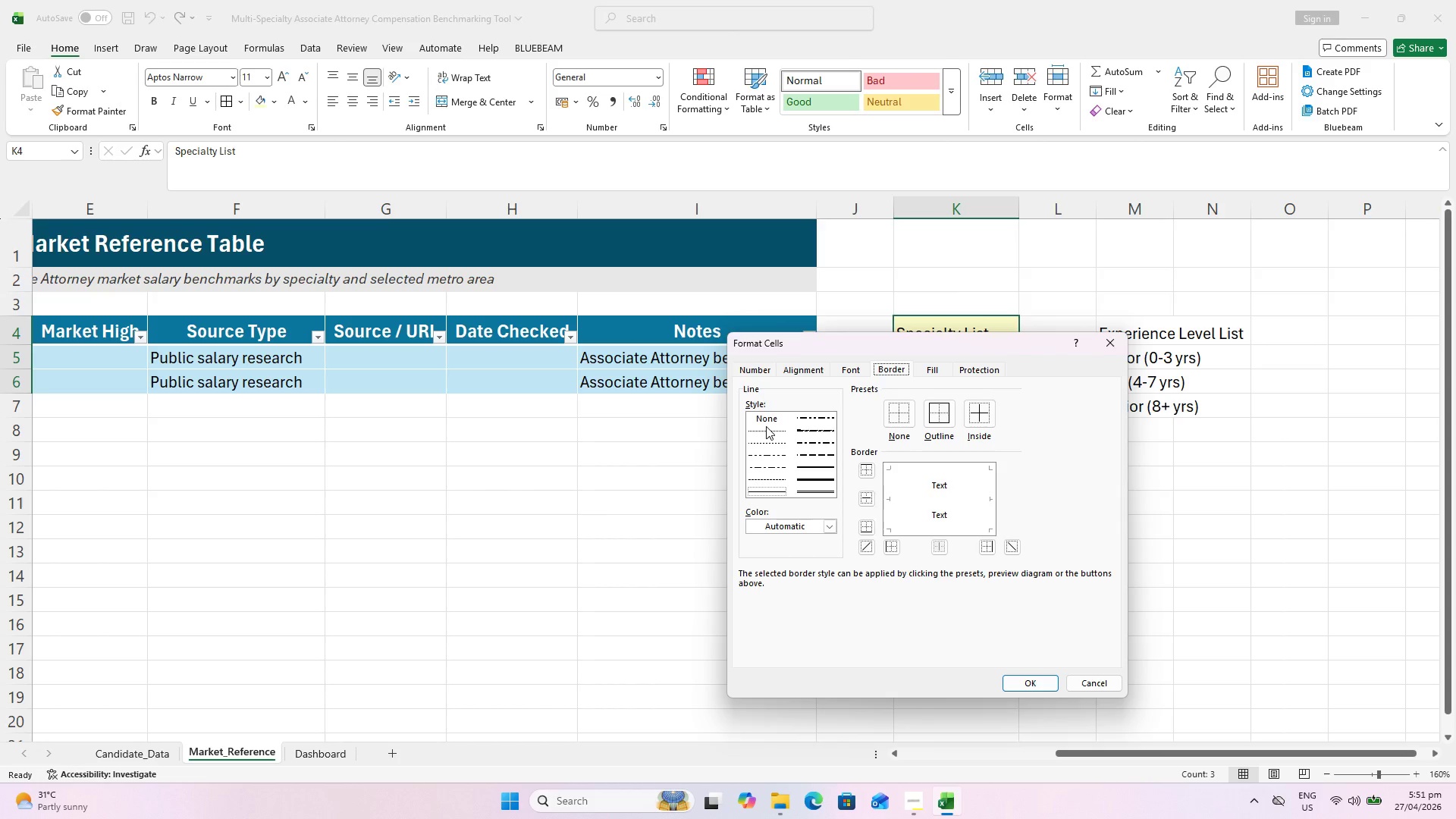 
left_click([769, 428])
 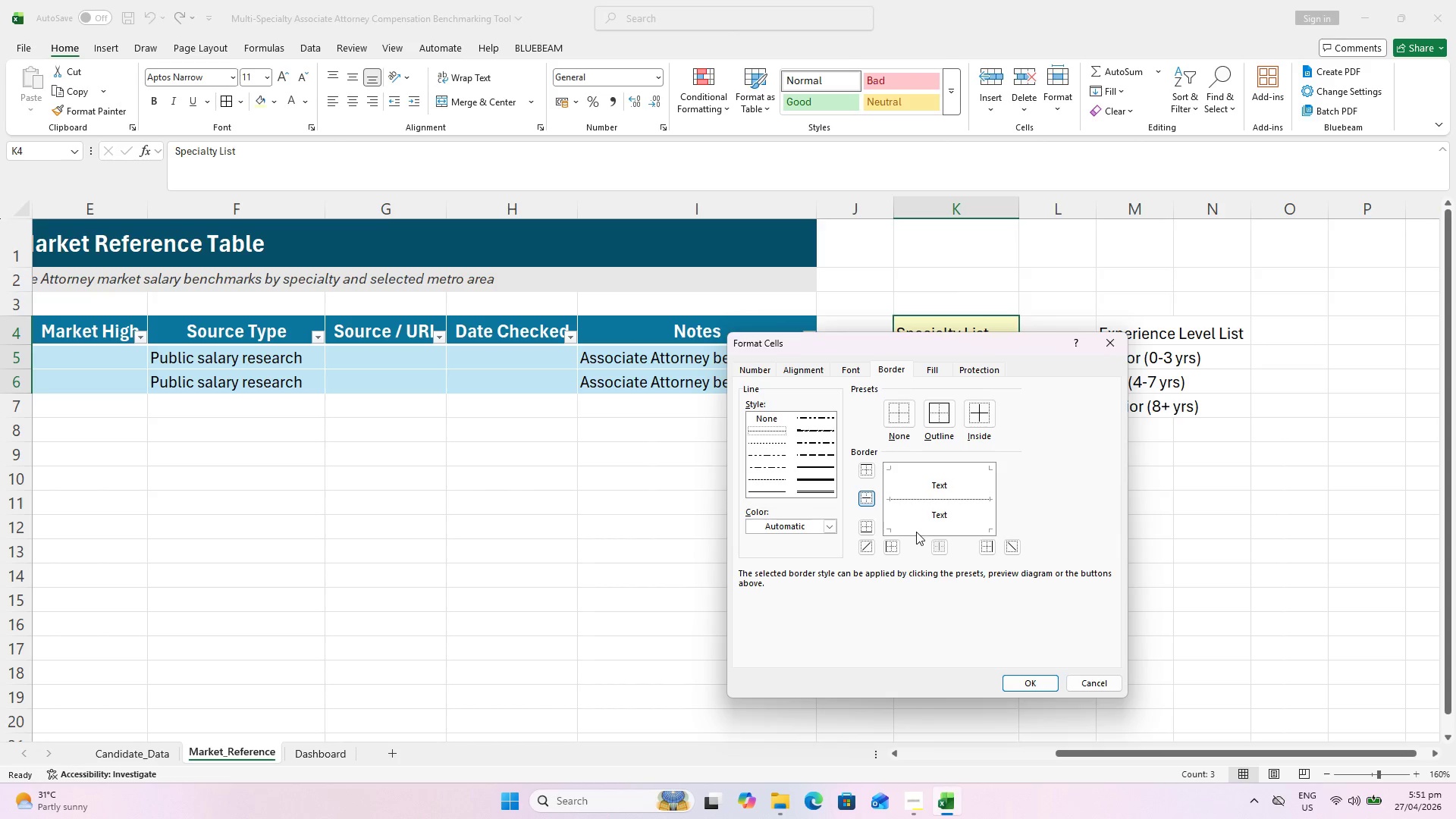 
wait(9.83)
 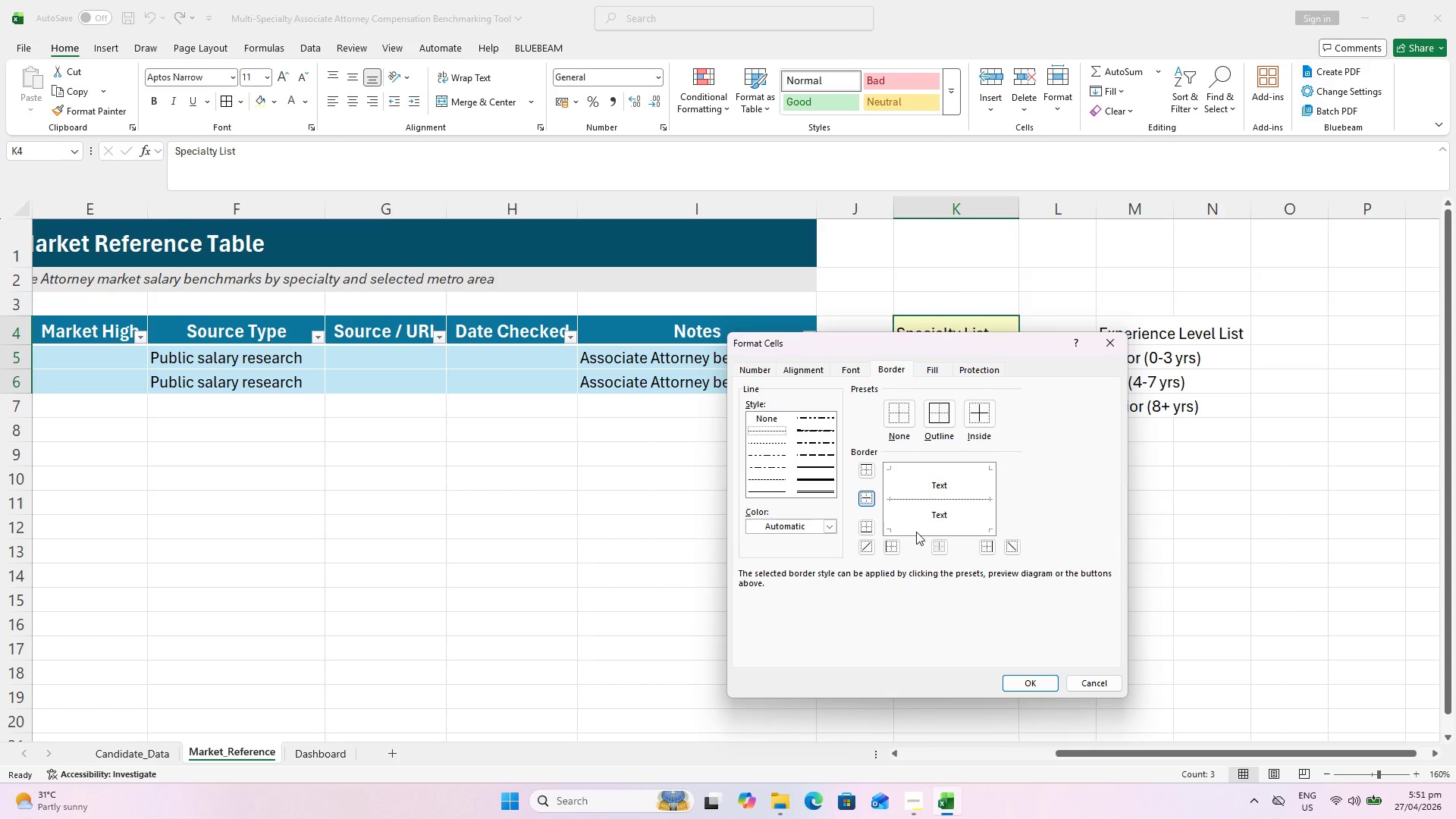 
left_click([915, 532])
 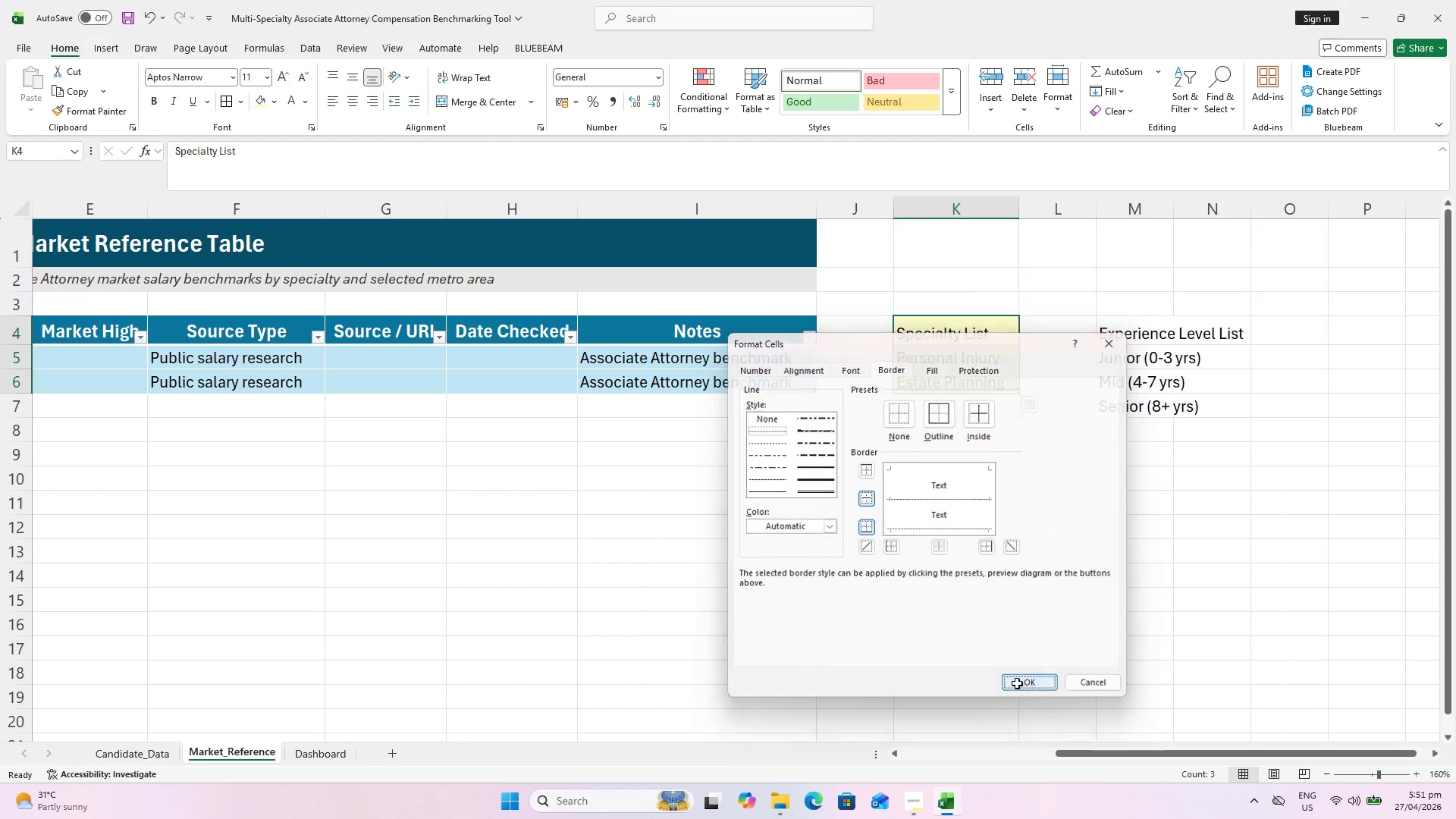 
left_click([952, 581])
 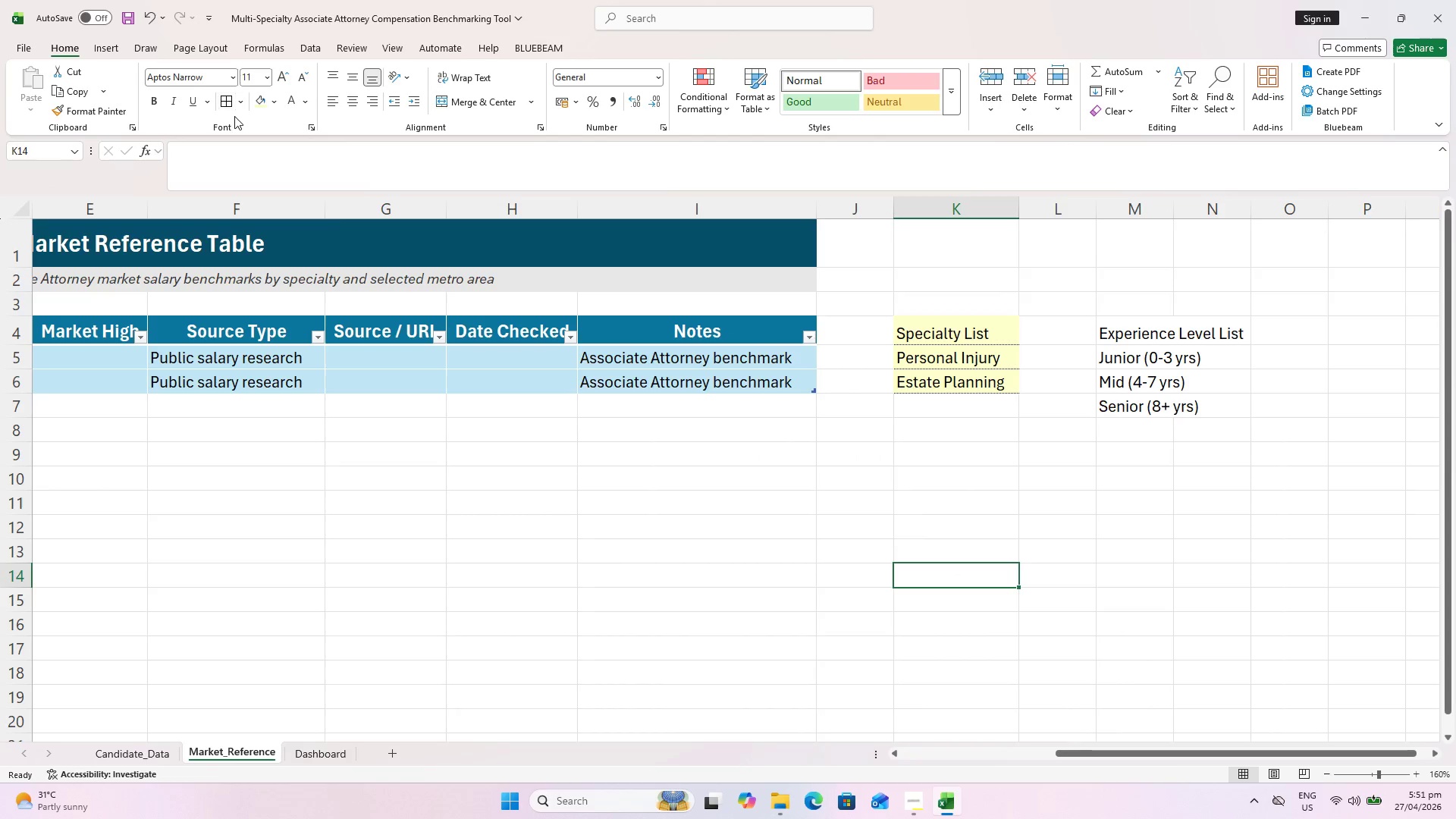 
left_click([243, 102])
 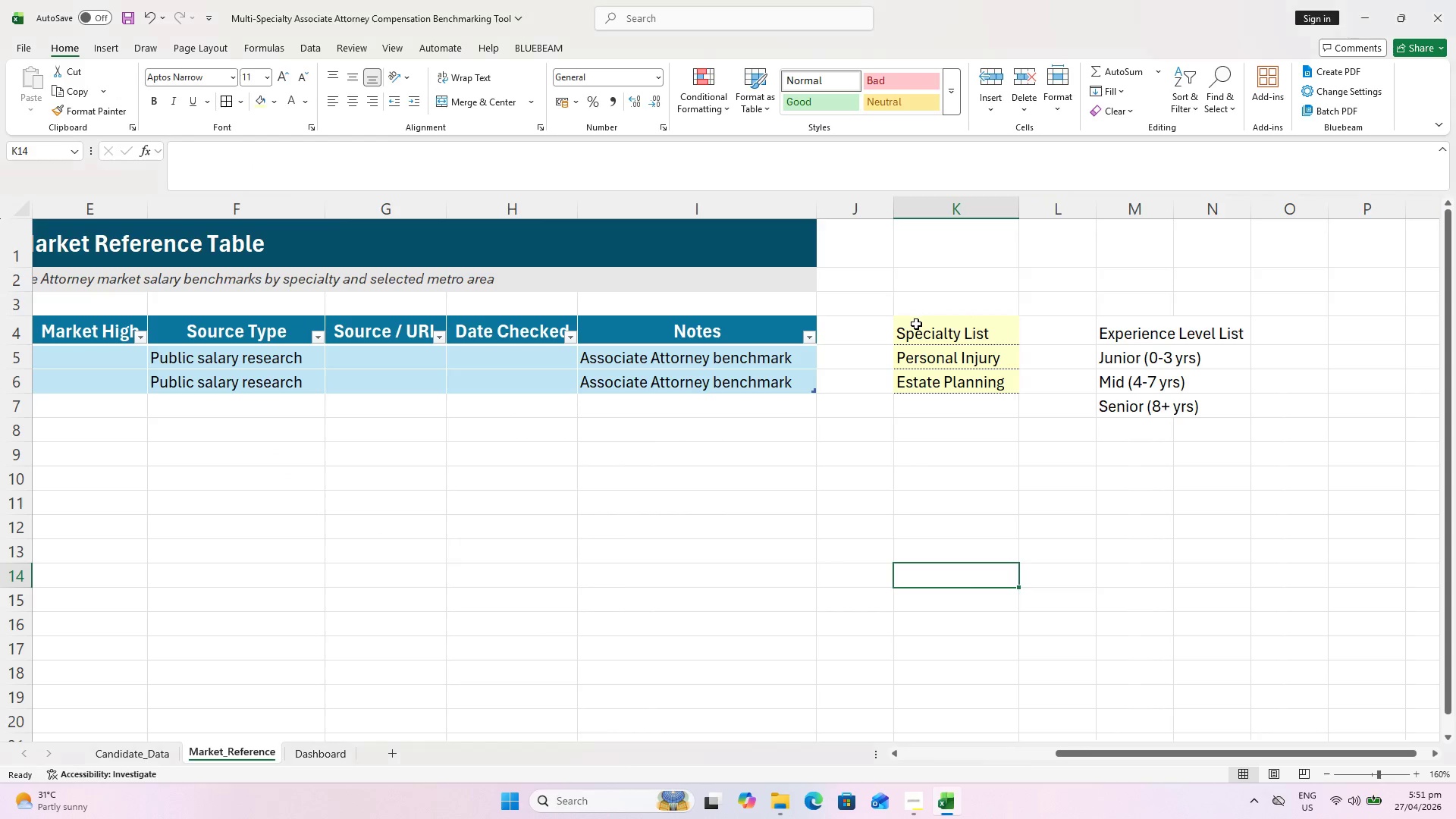 
wait(6.52)
 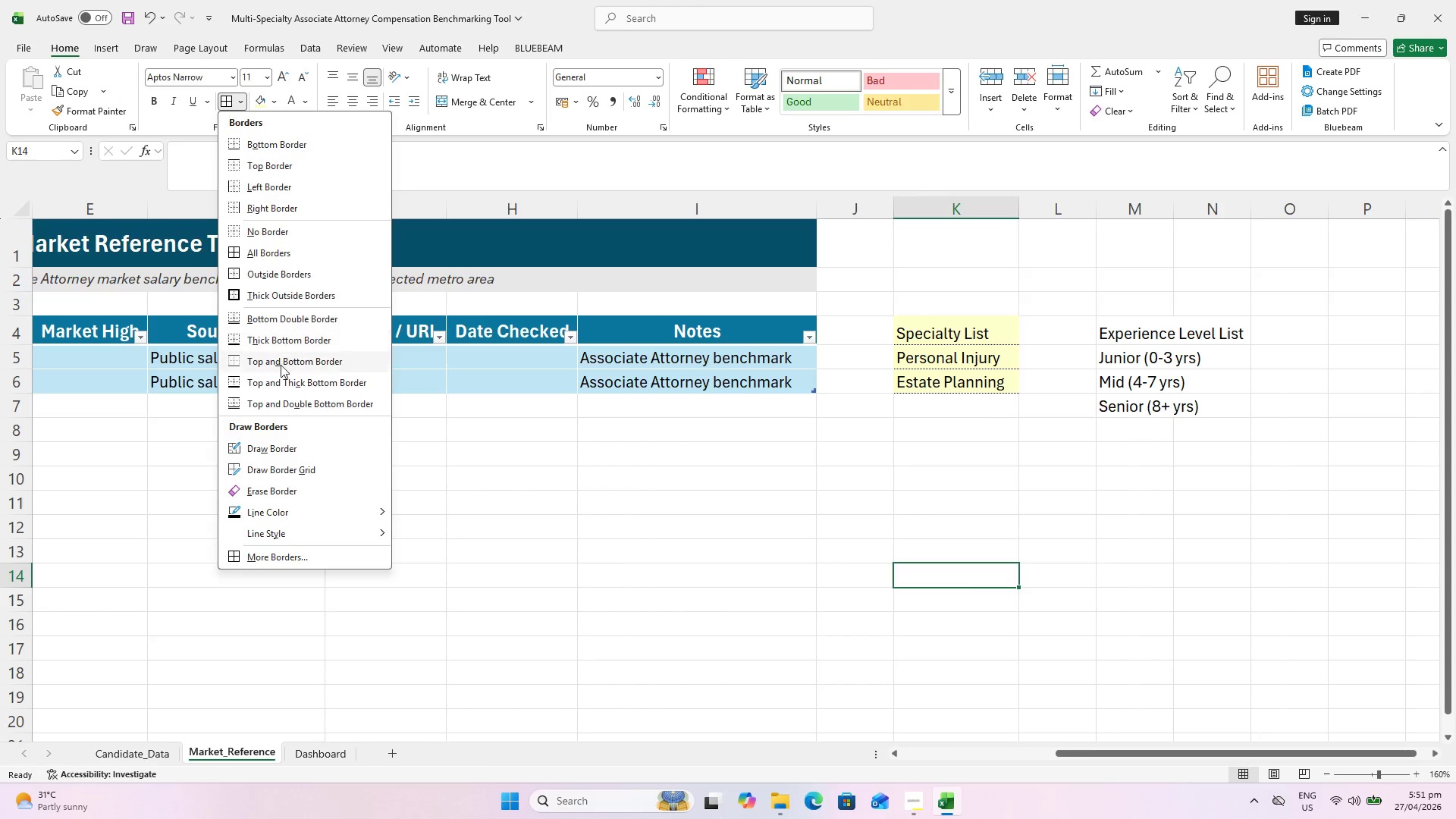 
left_click([240, 108])
 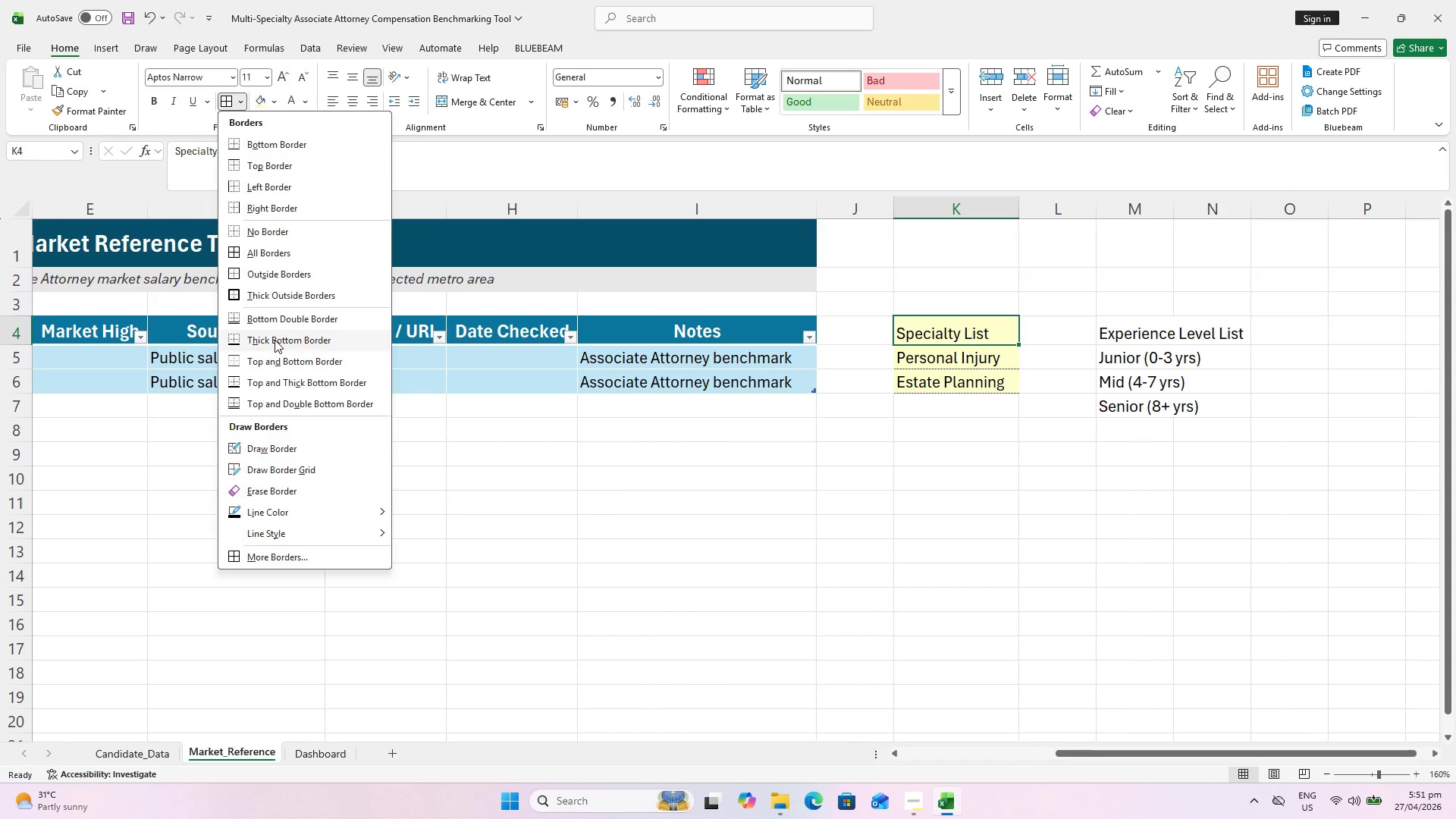 
double_click([1067, 551])
 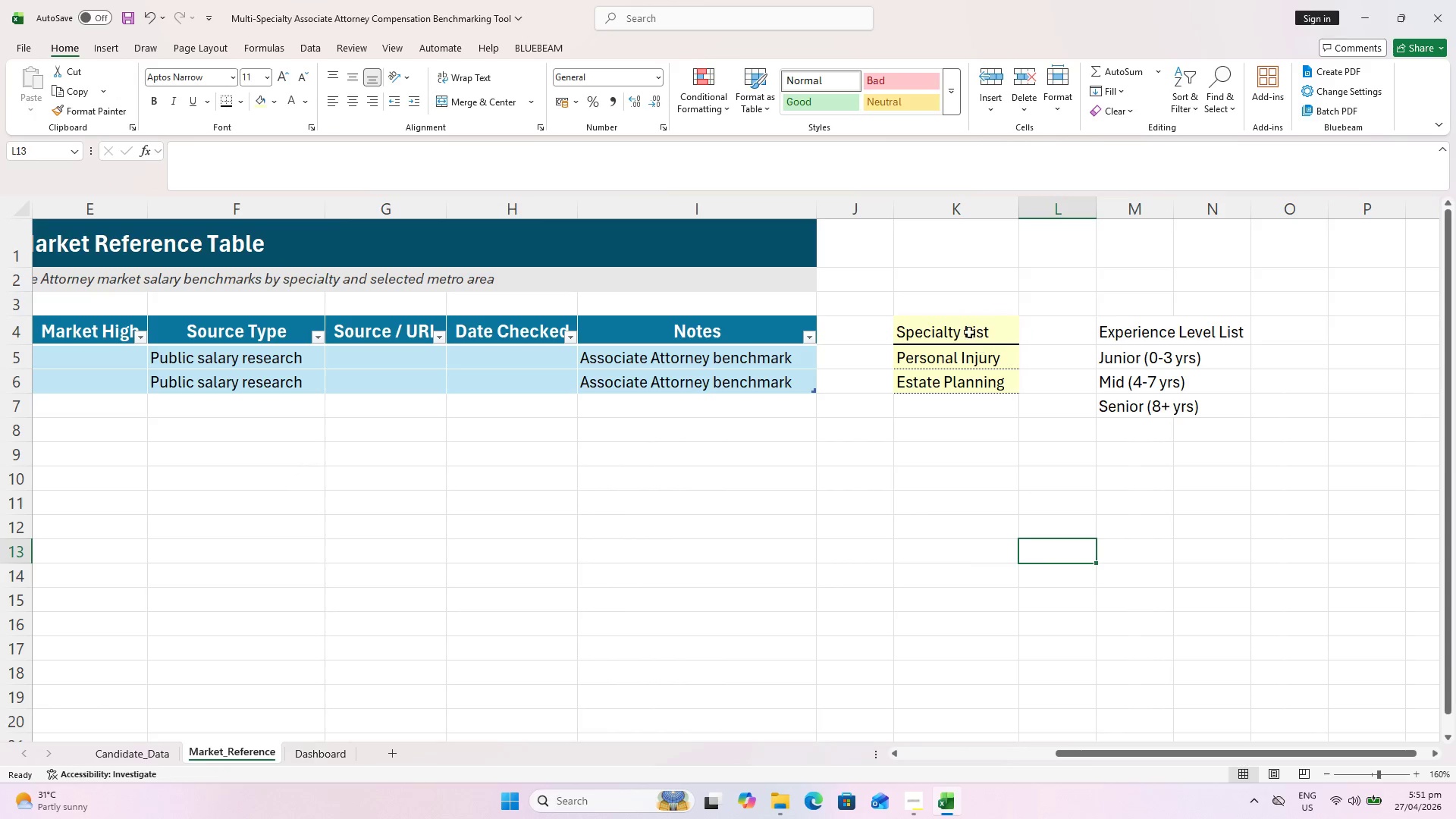 
left_click([967, 330])
 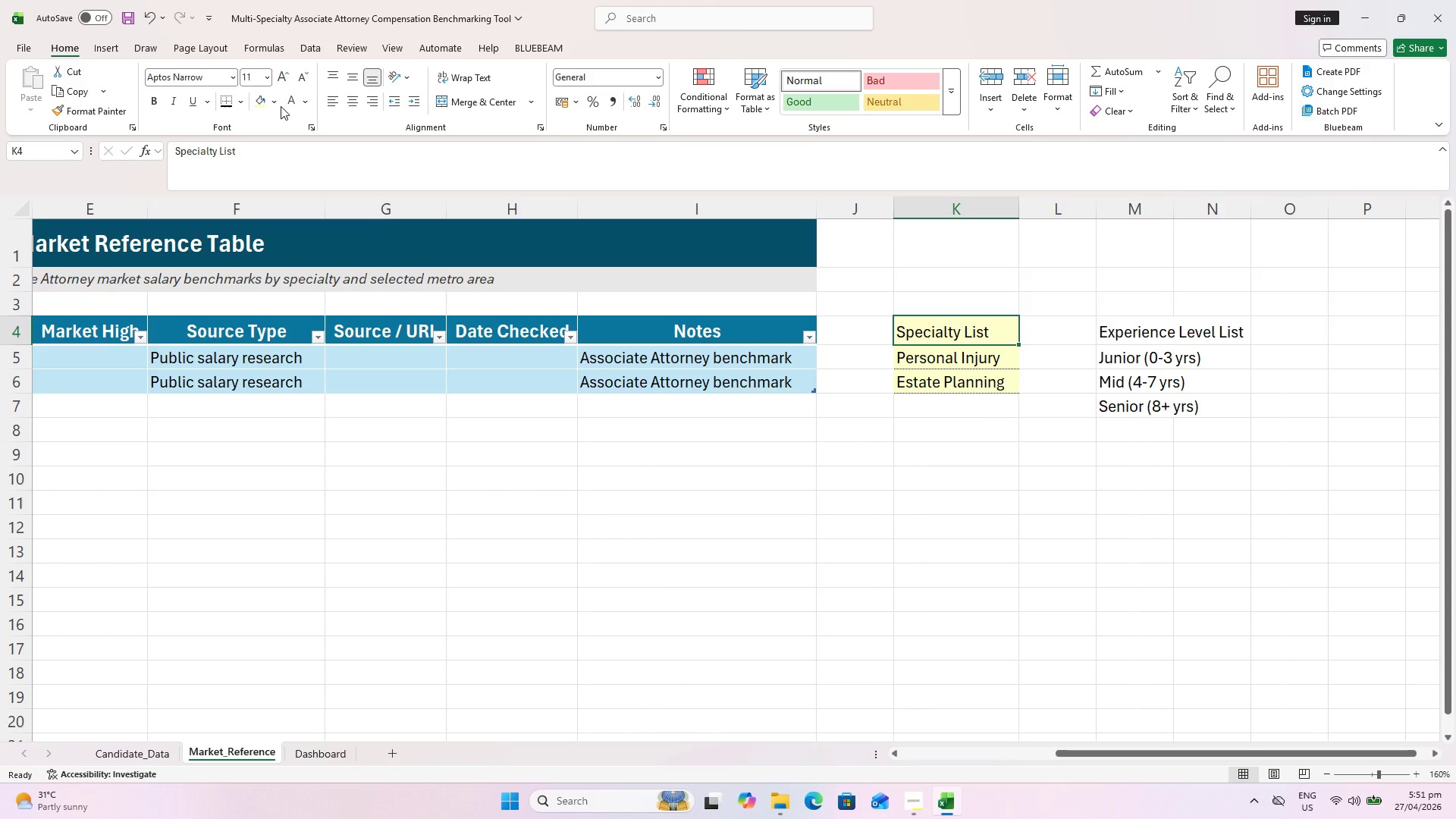 
left_click([275, 105])
 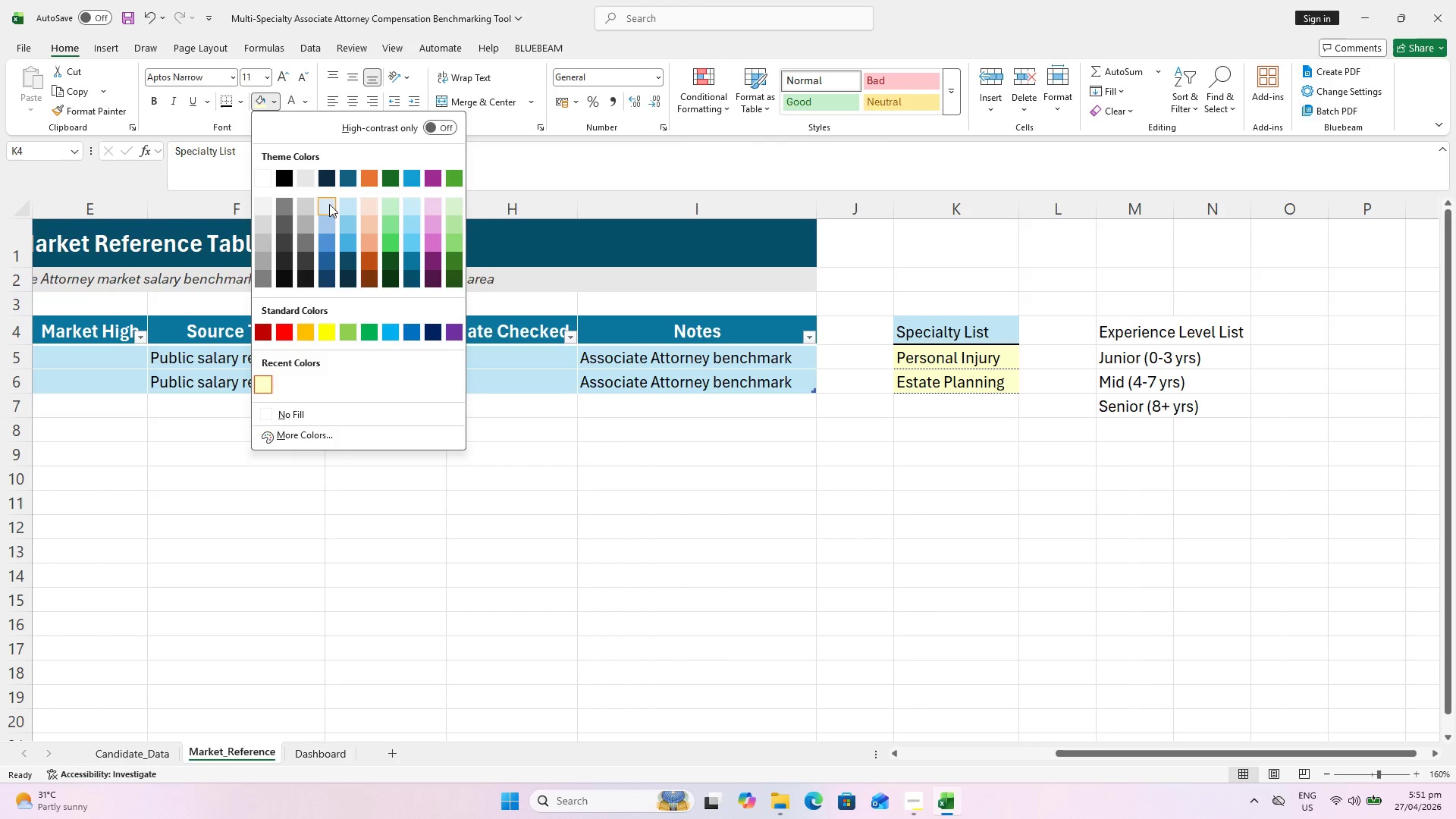 
left_click([298, 184])
 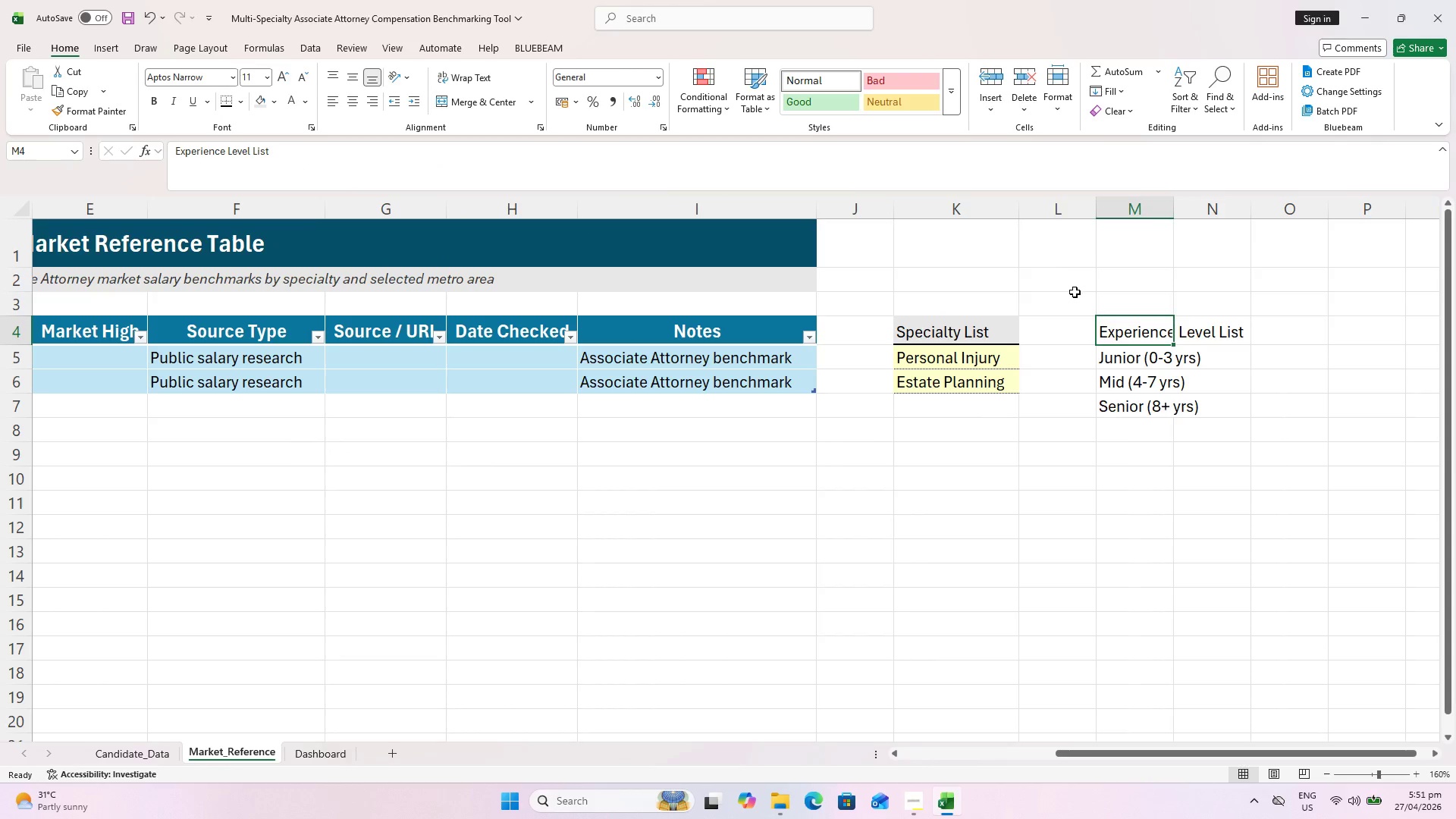 
key(Shift+ShiftLeft)
 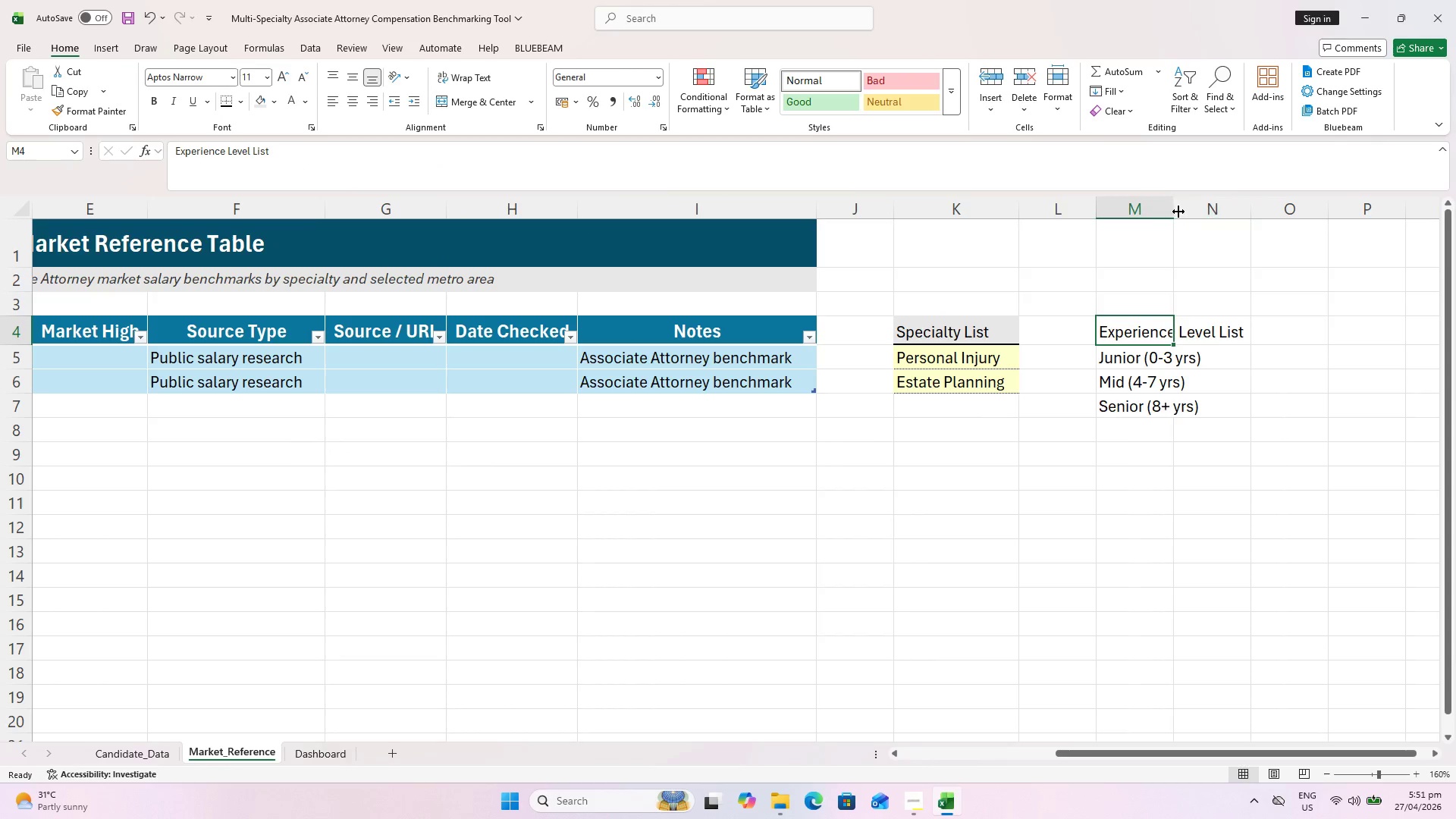 
double_click([1177, 209])
 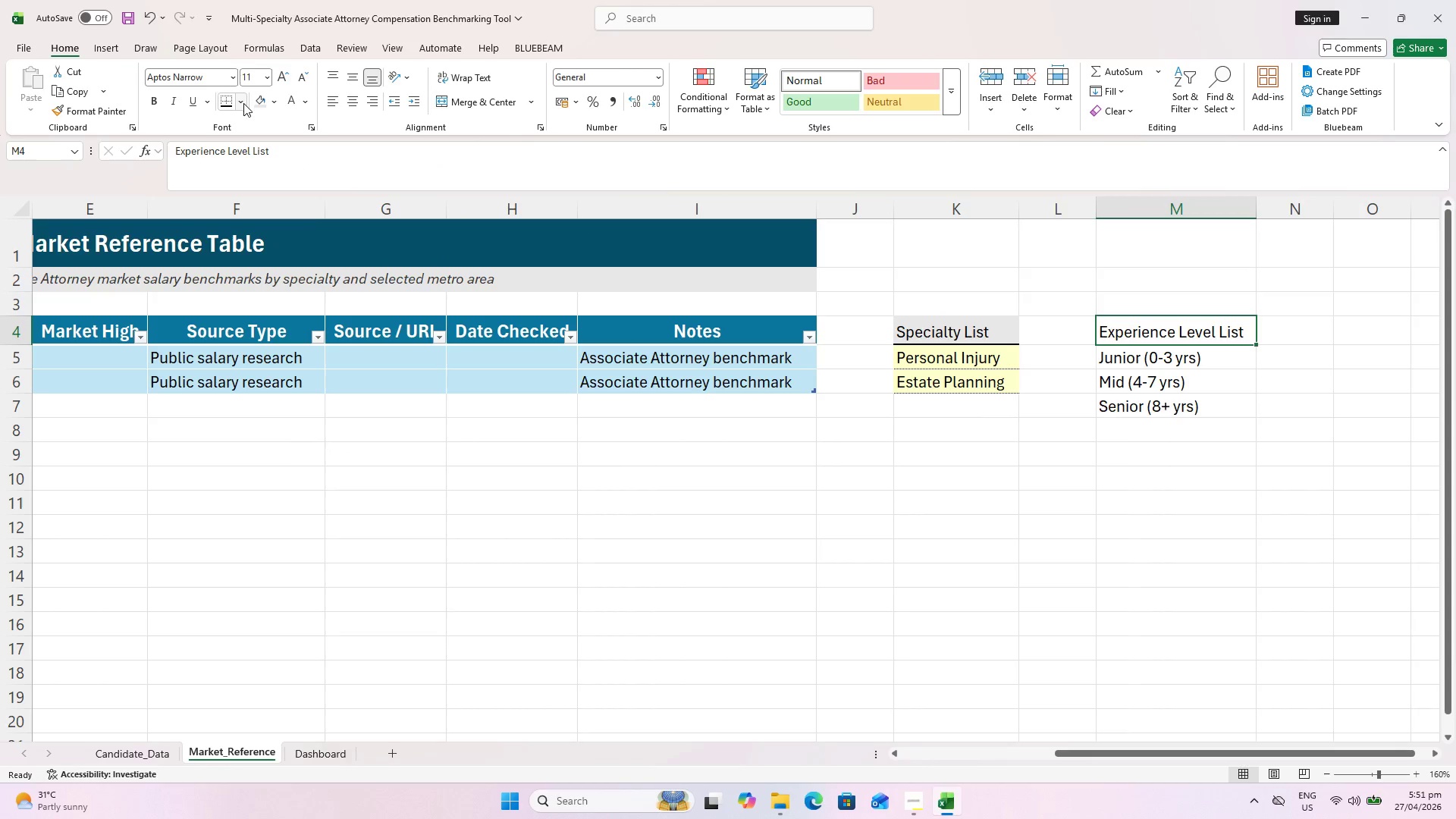 
left_click([258, 104])
 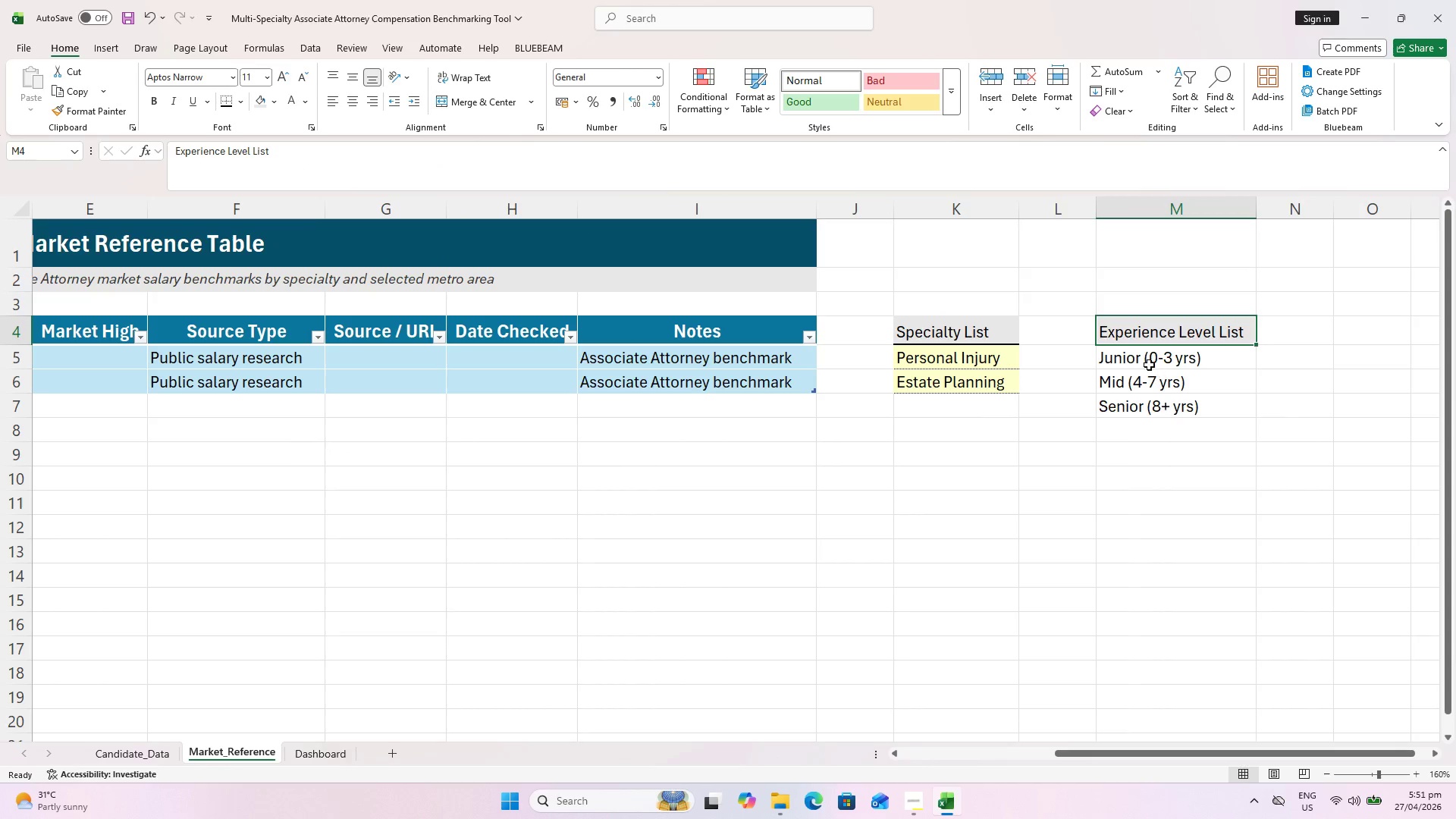 
left_click_drag(start_coordinate=[1142, 356], to_coordinate=[1144, 403])
 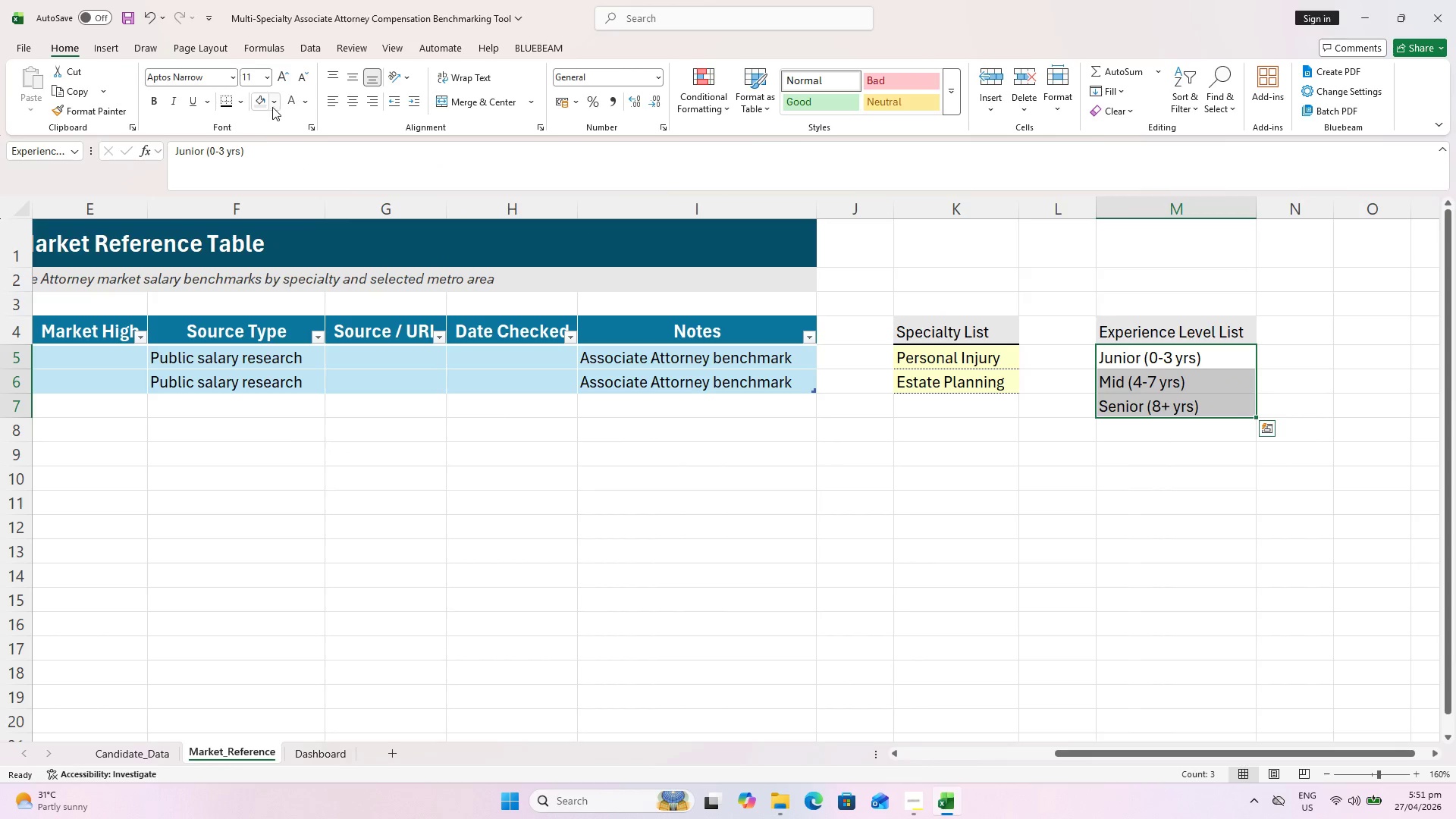 
left_click([275, 102])
 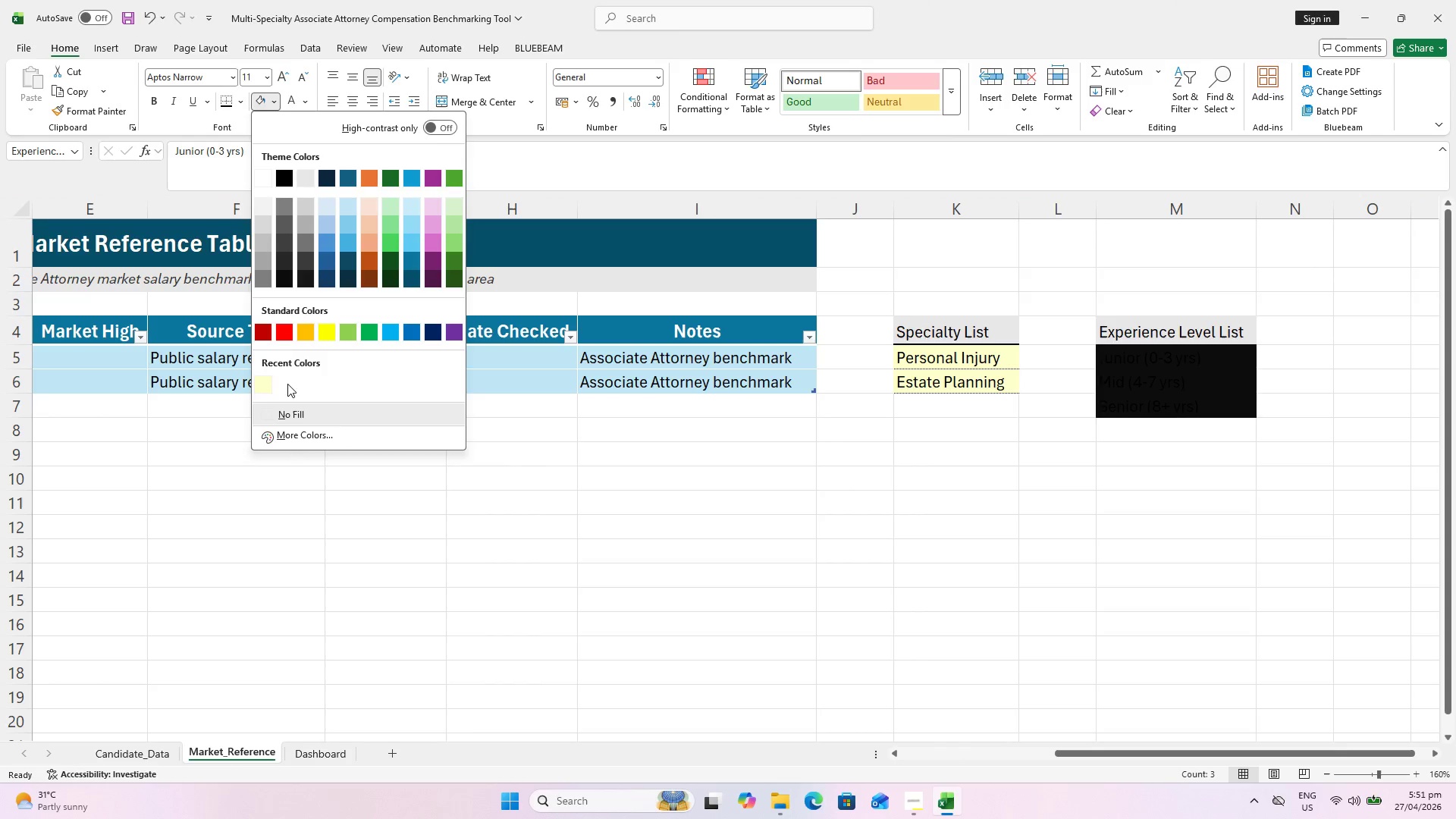 
left_click([261, 380])
 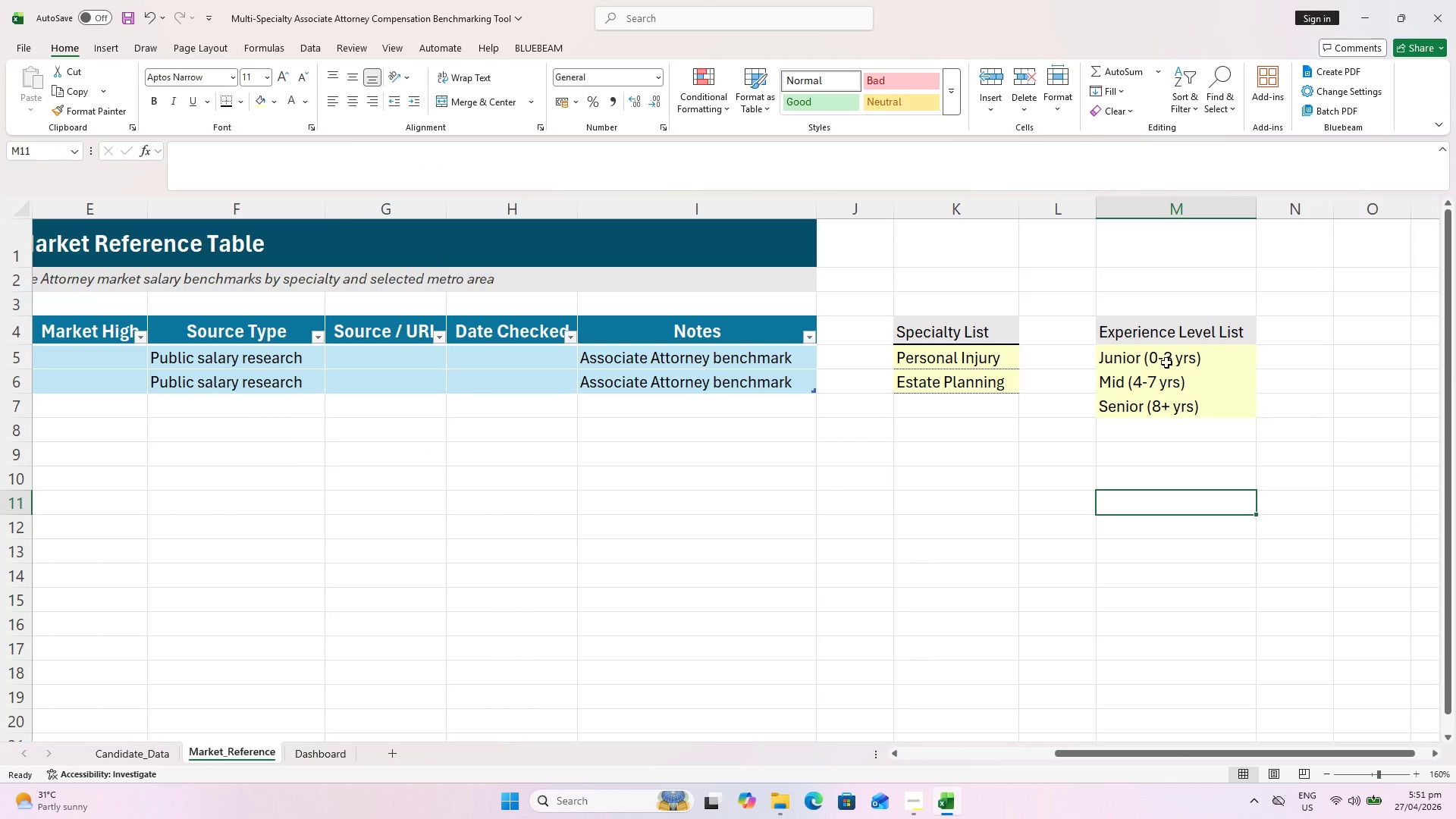 
left_click_drag(start_coordinate=[1166, 359], to_coordinate=[1167, 403])
 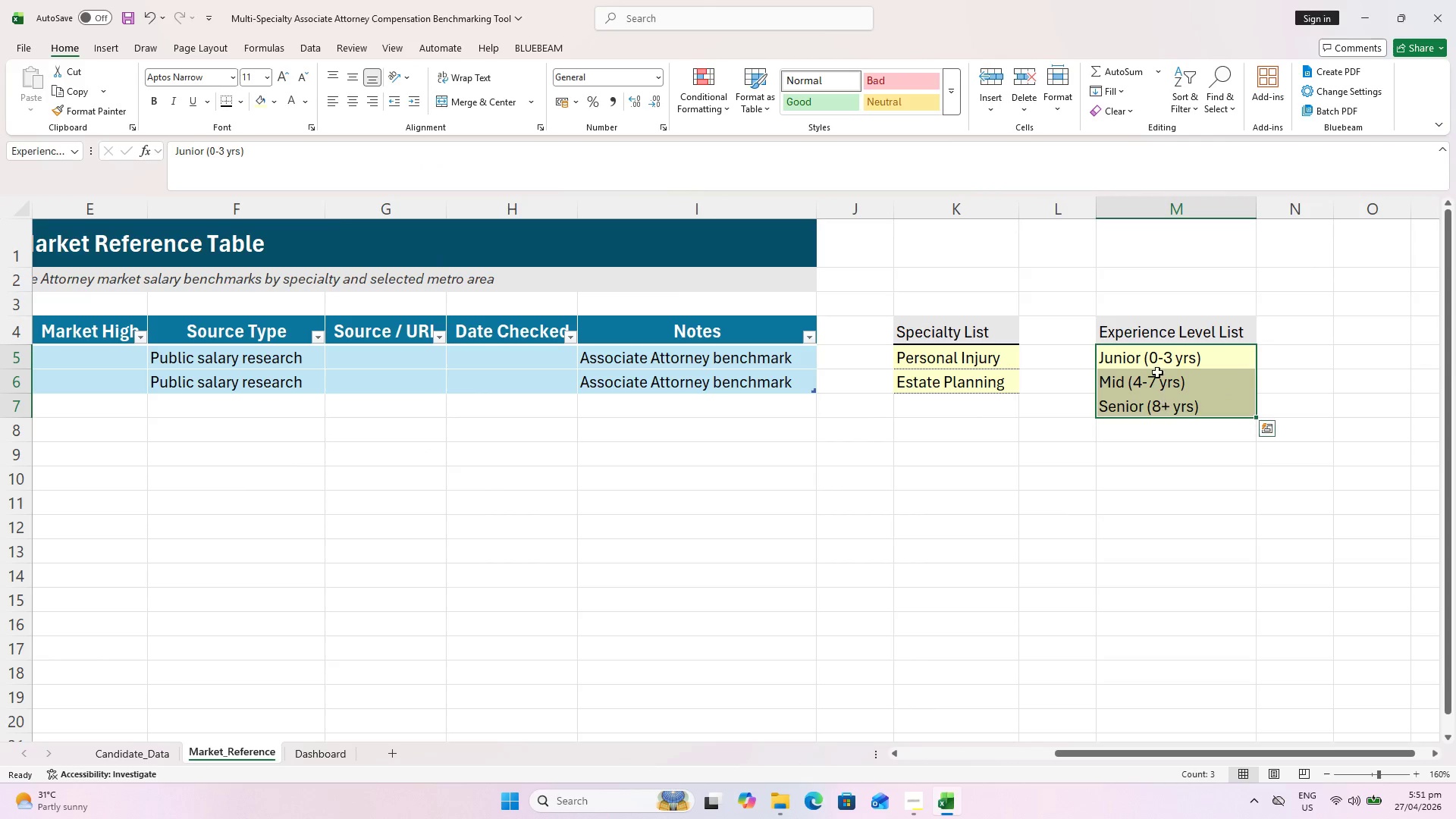 
mouse_move([1139, 346])
 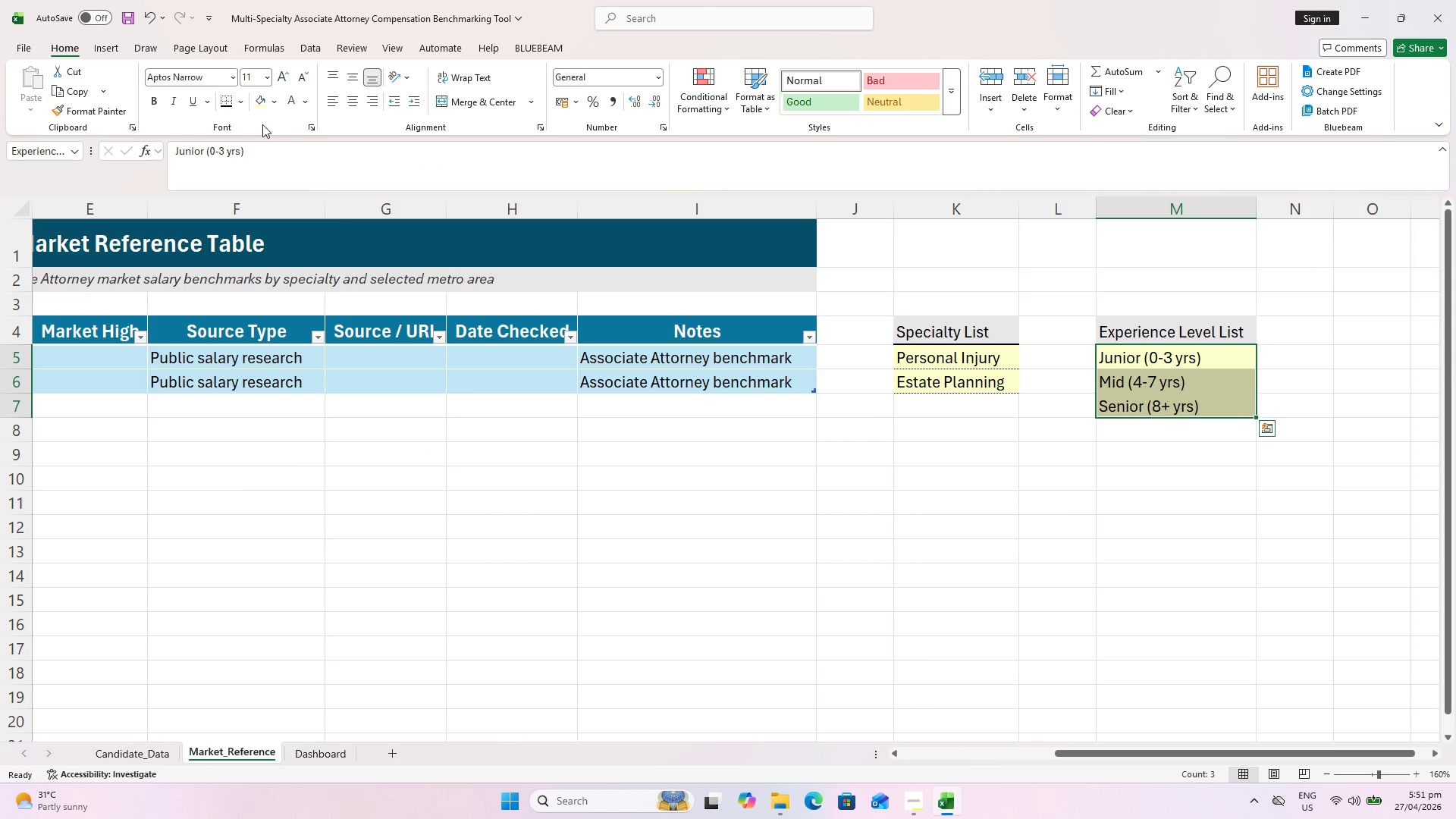 
left_click([246, 108])
 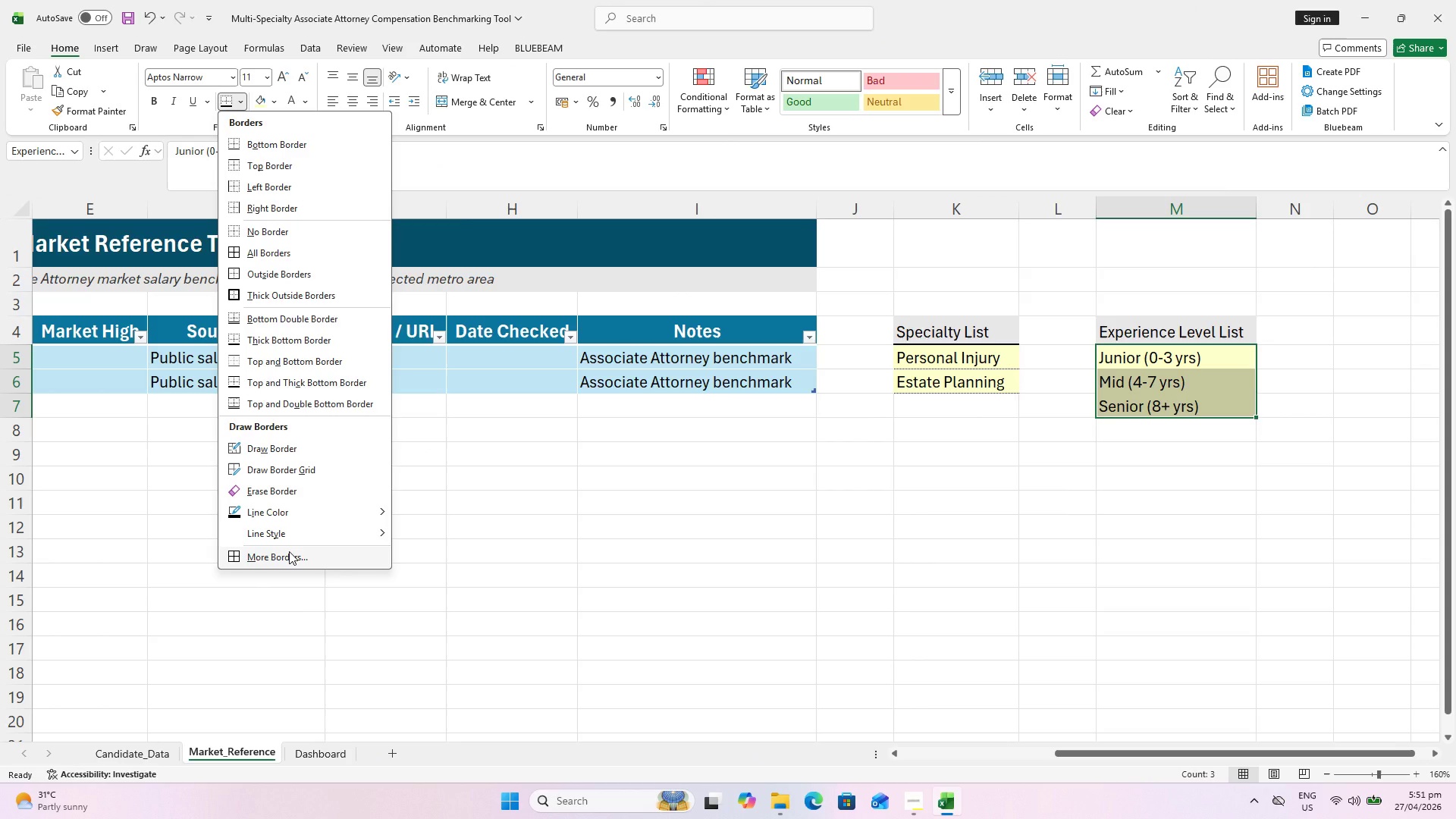 
left_click([289, 554])
 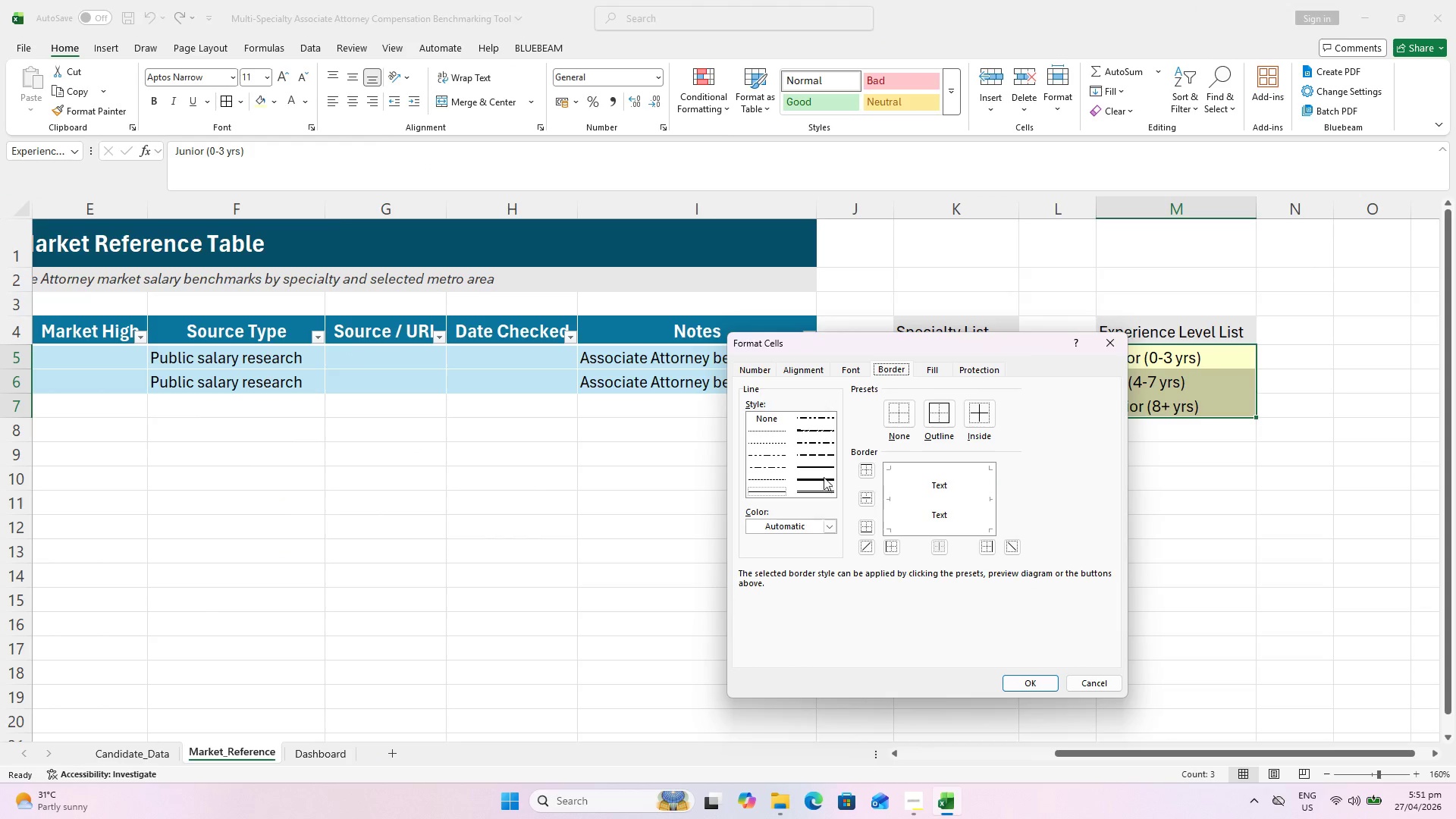 
left_click([822, 470])
 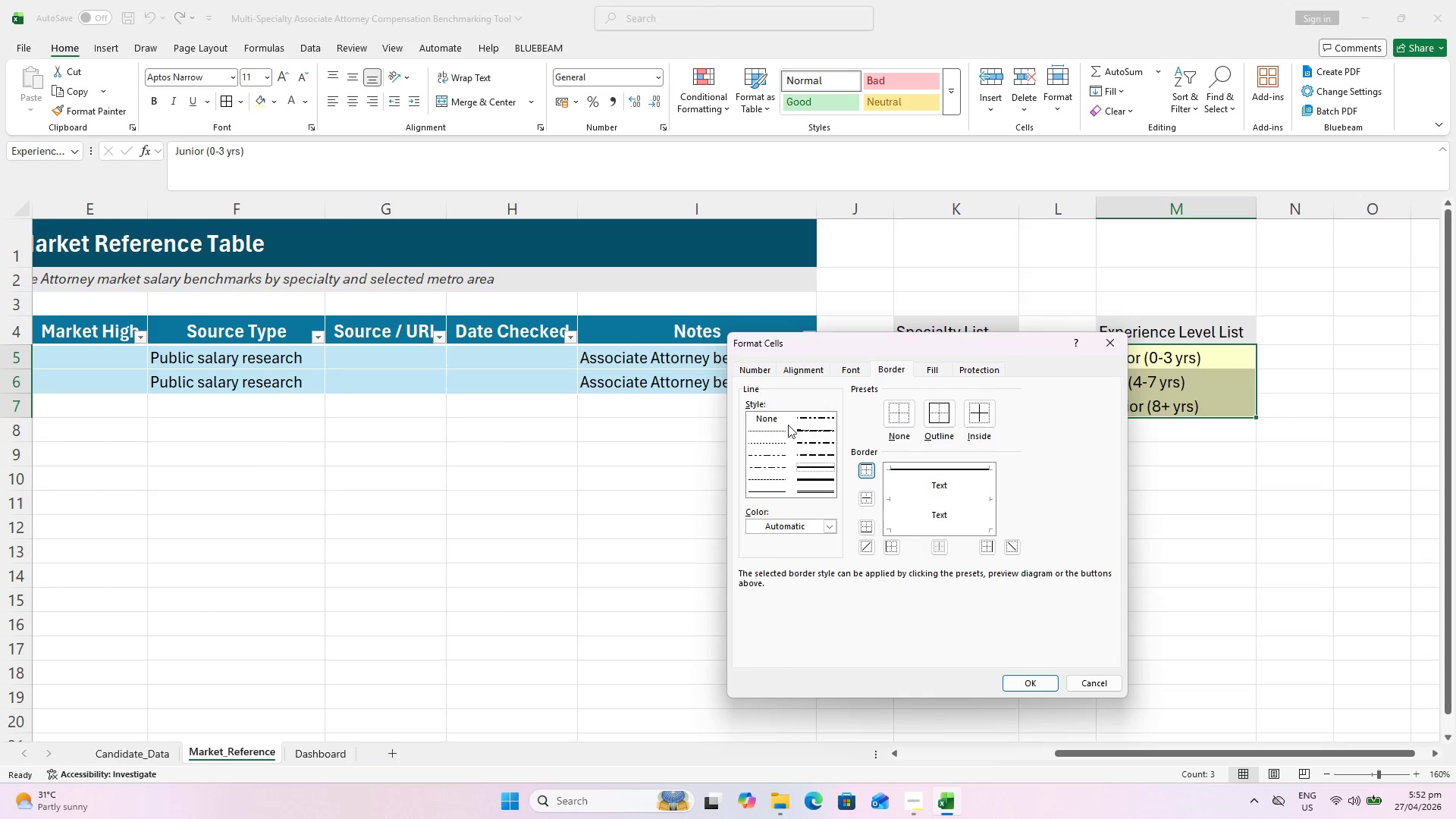 
left_click([767, 425])
 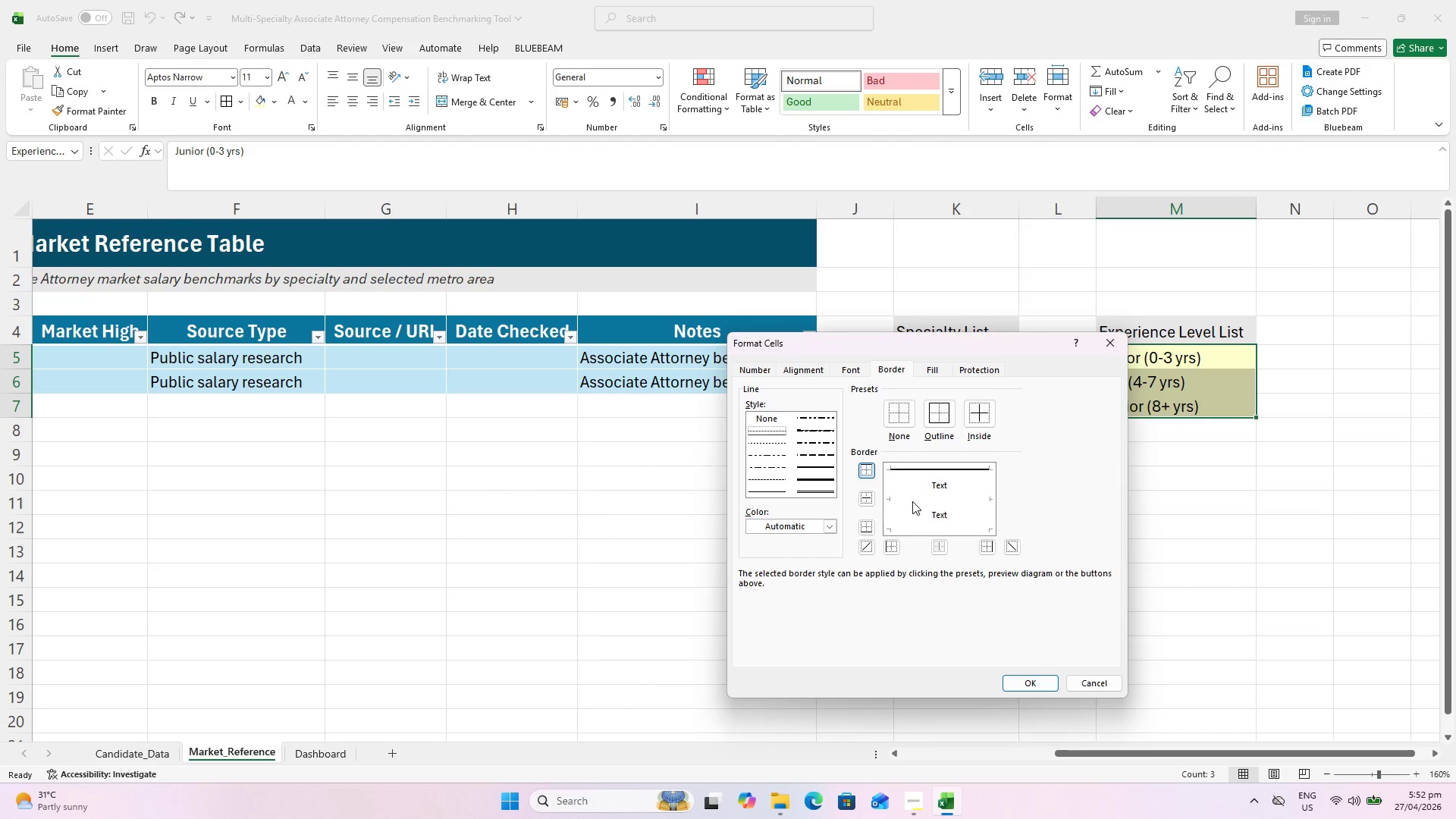 
left_click([911, 500])
 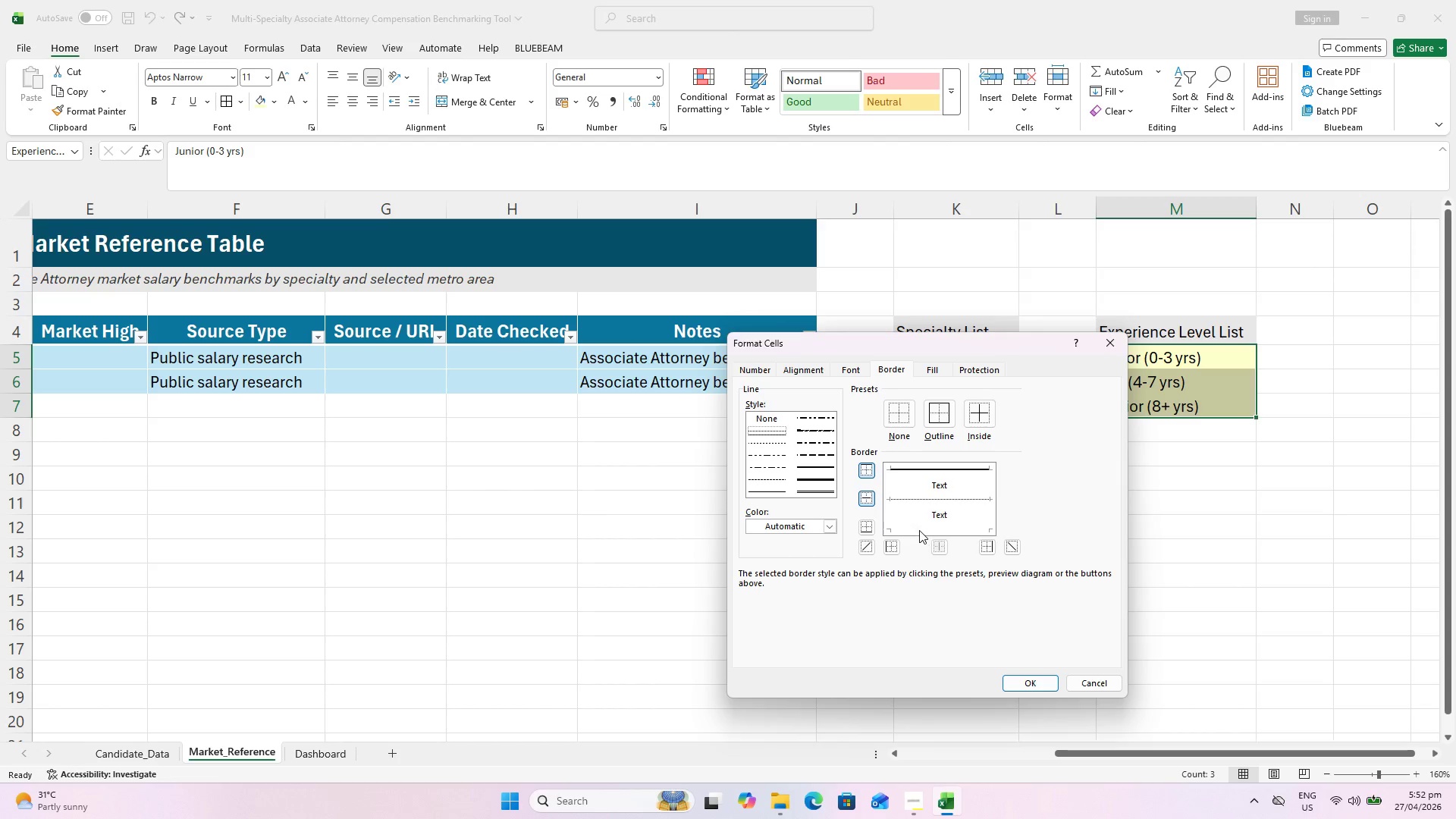 
left_click([918, 529])
 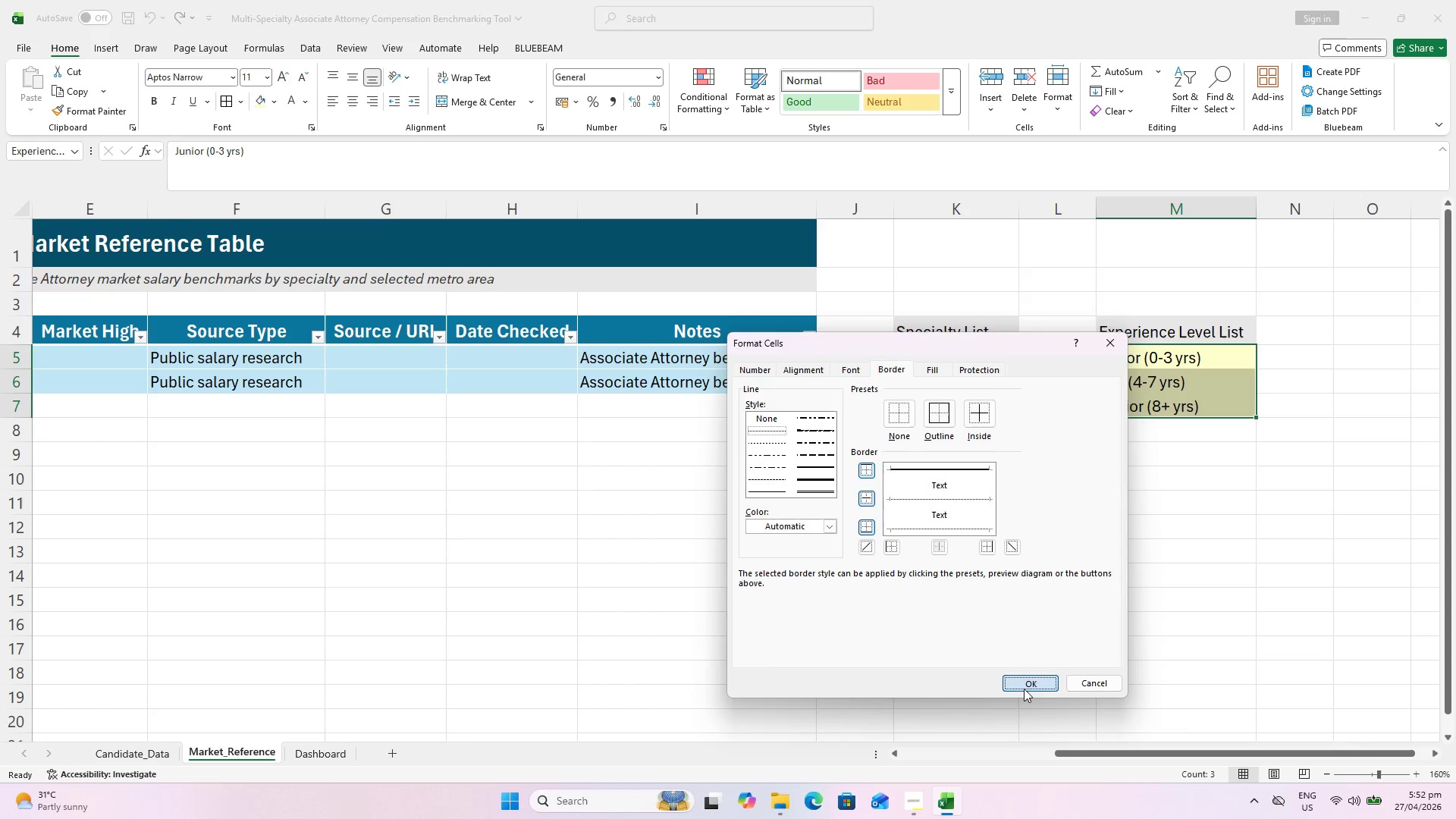 
double_click([1231, 621])
 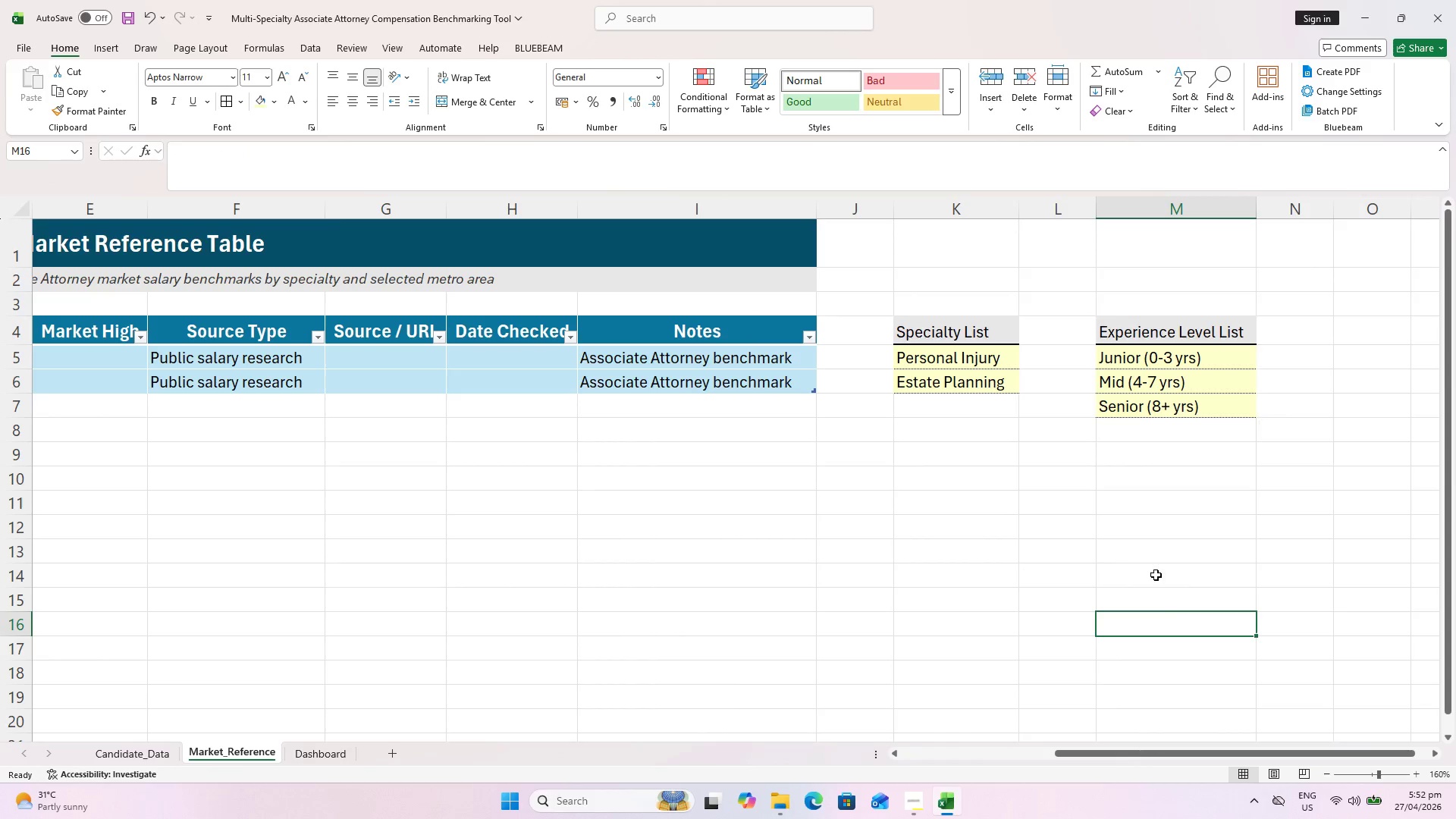 
key(Control+S)
 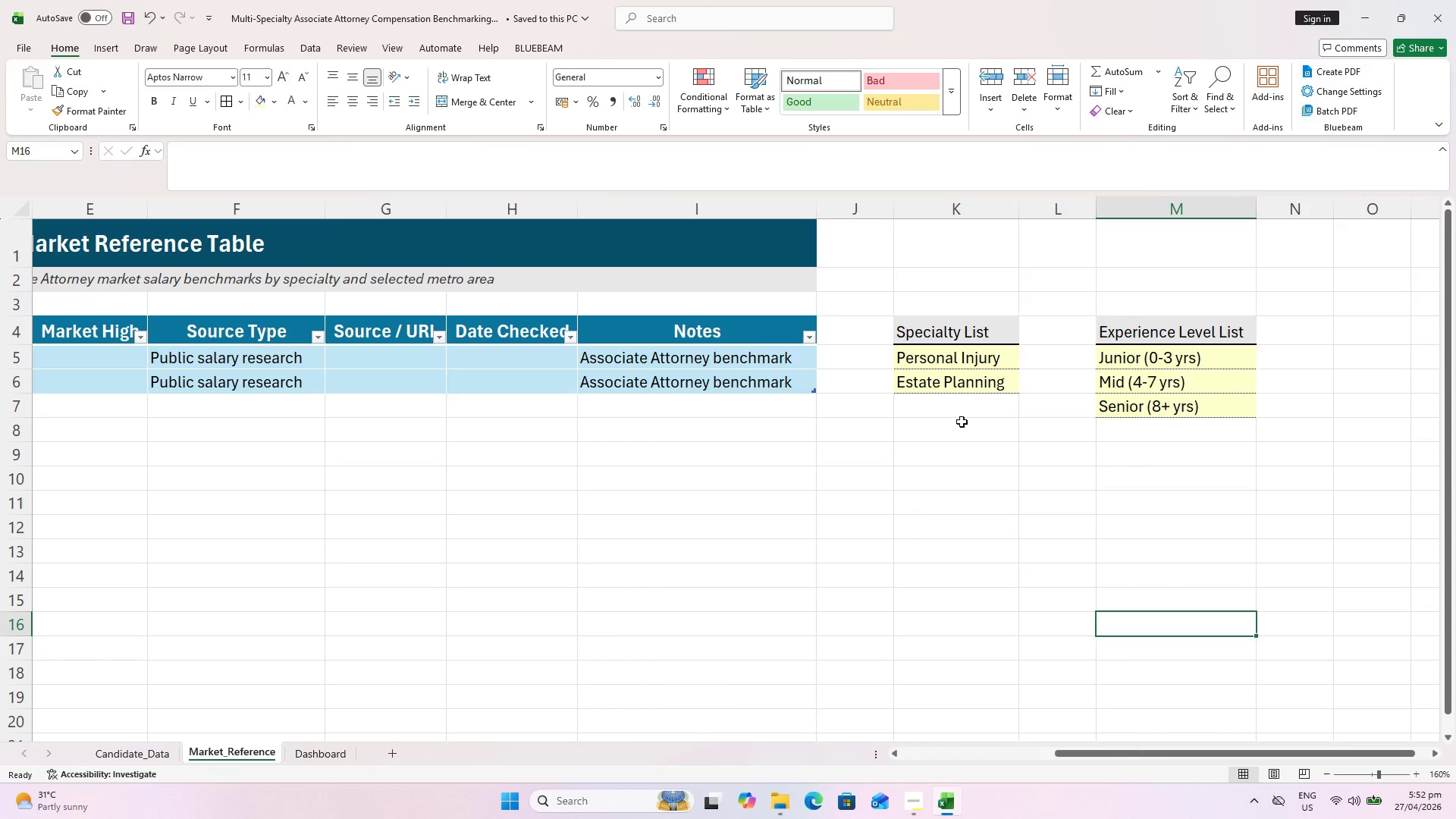 
left_click([940, 335])
 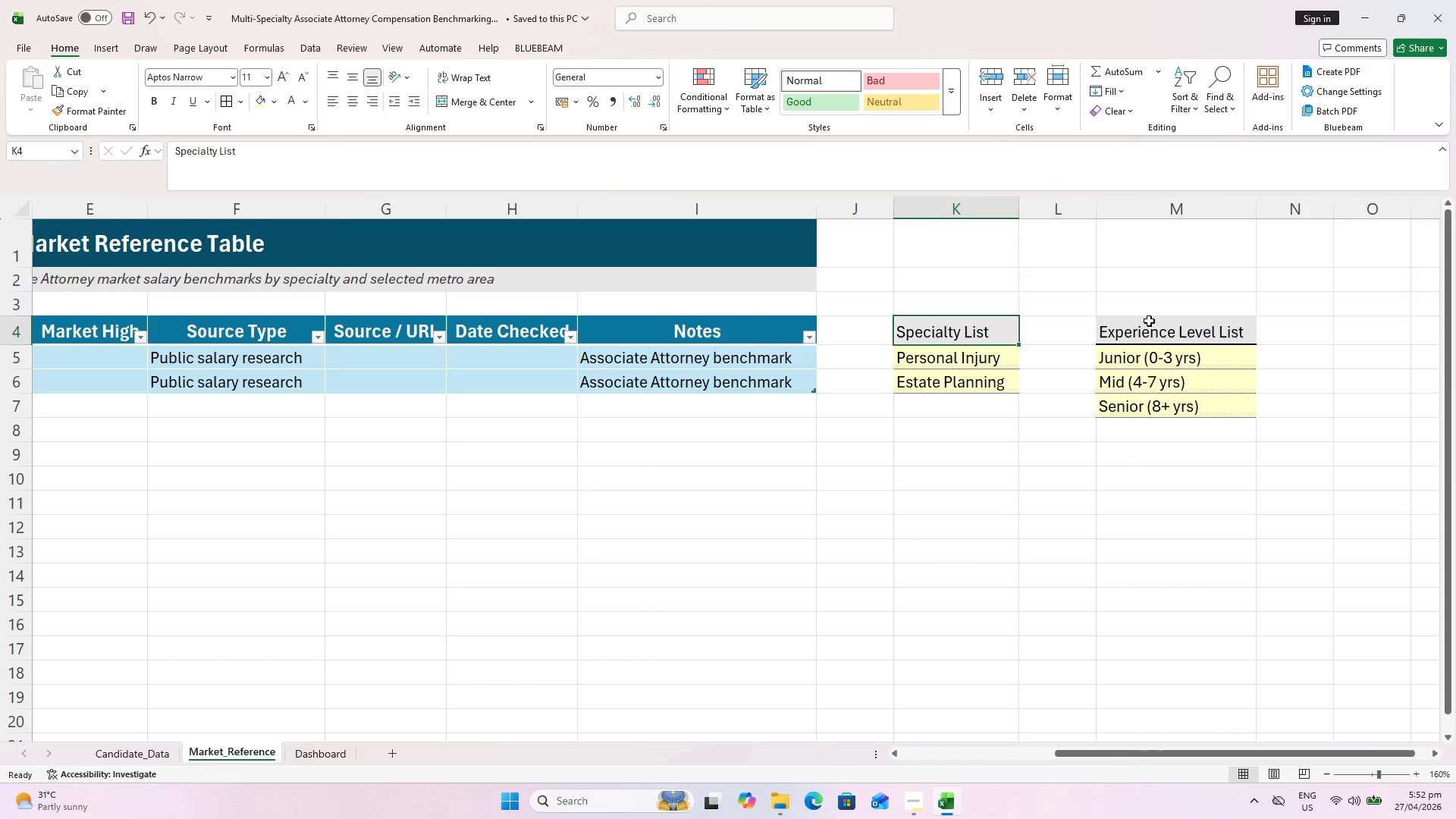 
key(Control+B)
 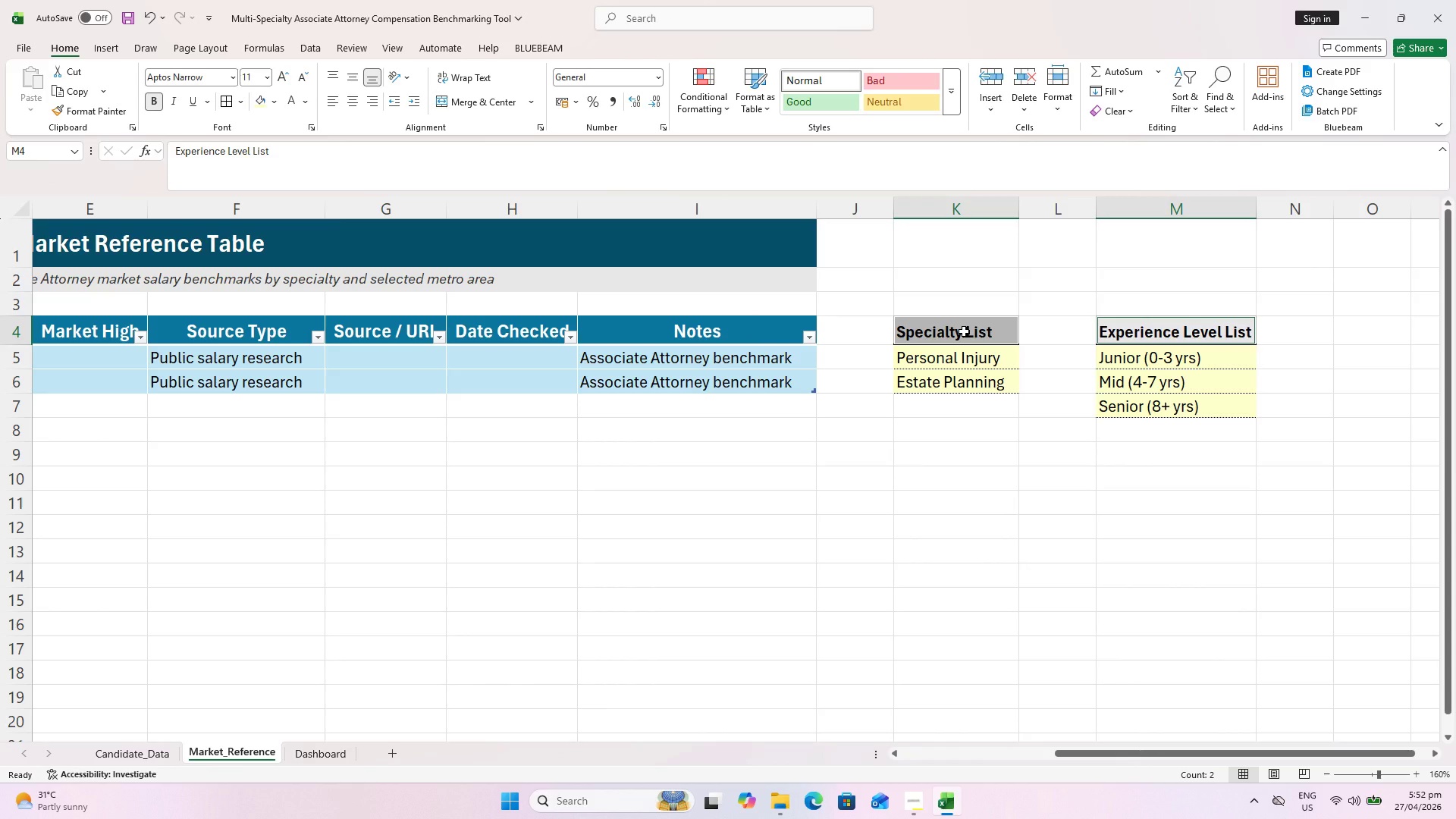 
left_click_drag(start_coordinate=[964, 331], to_coordinate=[974, 374])
 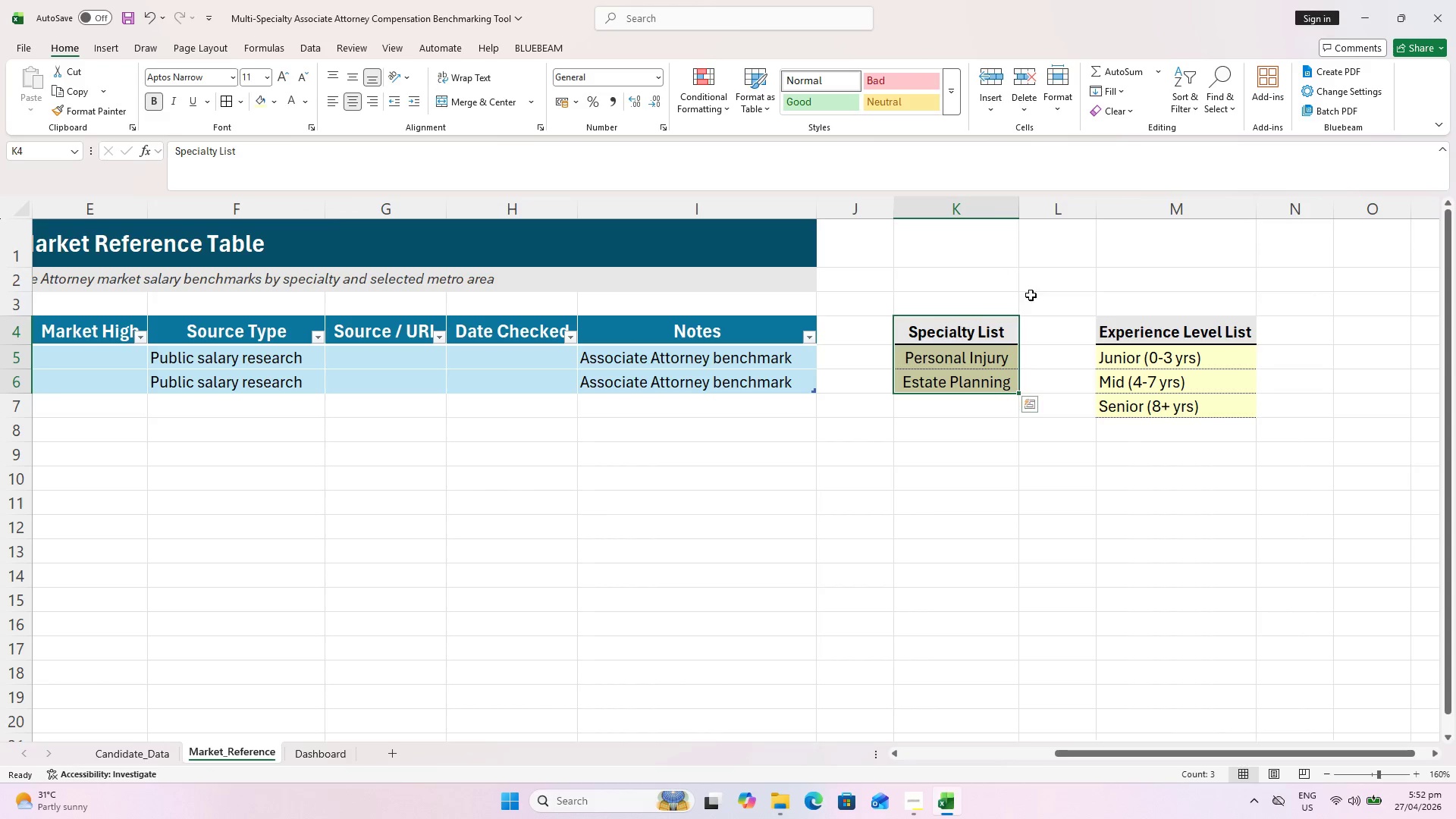 
left_click_drag(start_coordinate=[1175, 328], to_coordinate=[1179, 406])
 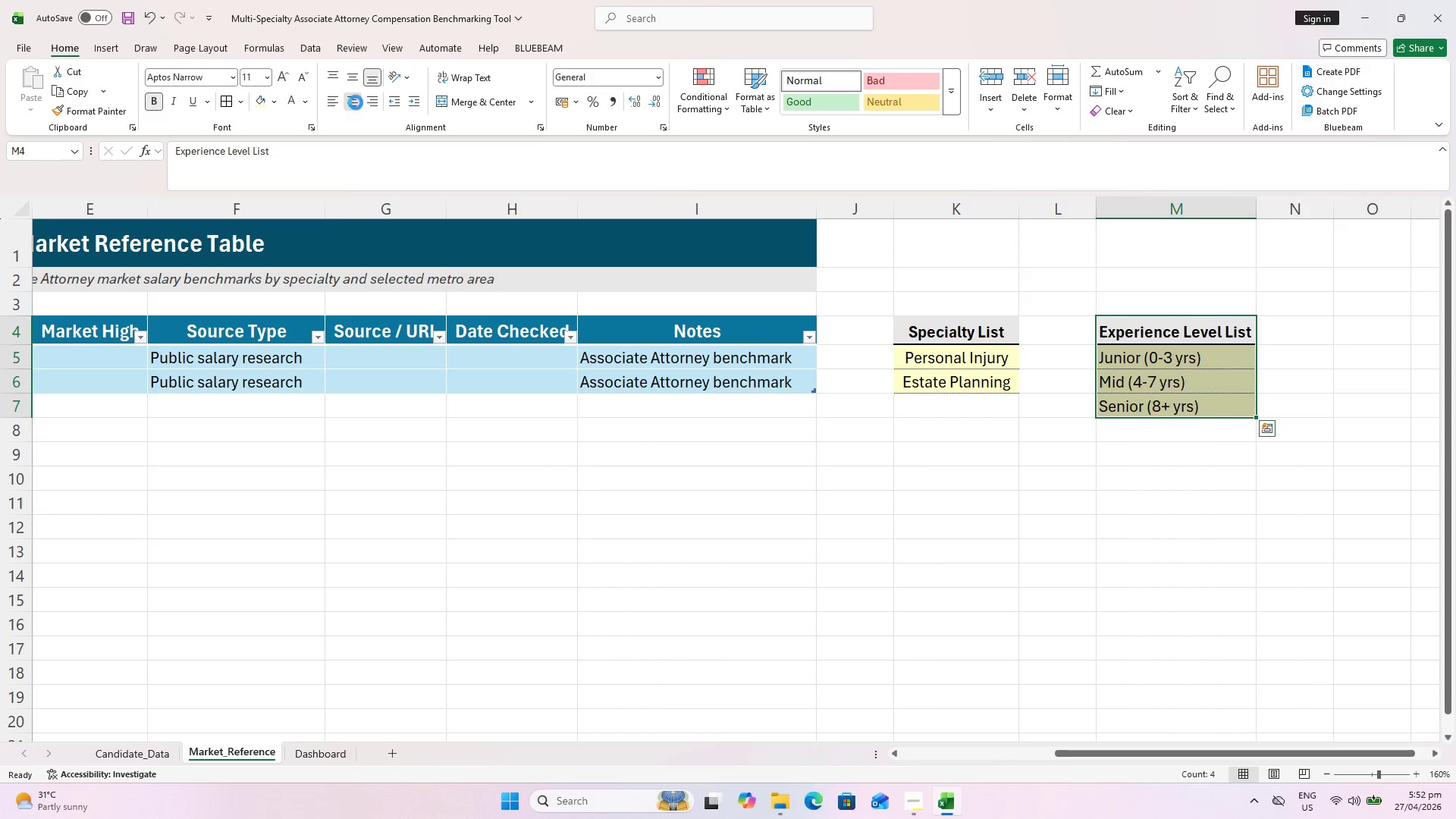 
double_click([352, 79])
 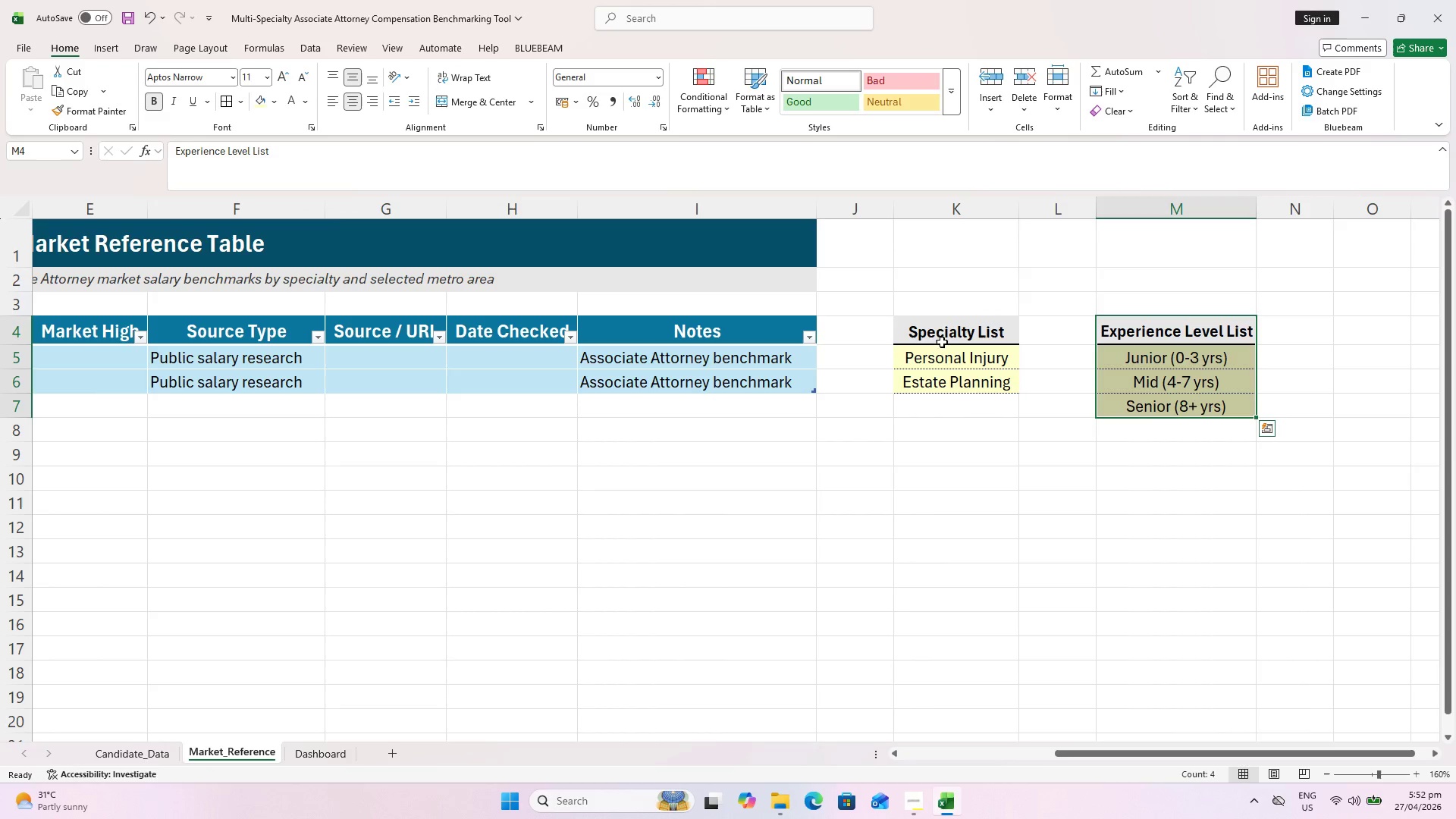 
left_click_drag(start_coordinate=[937, 322], to_coordinate=[945, 359])
 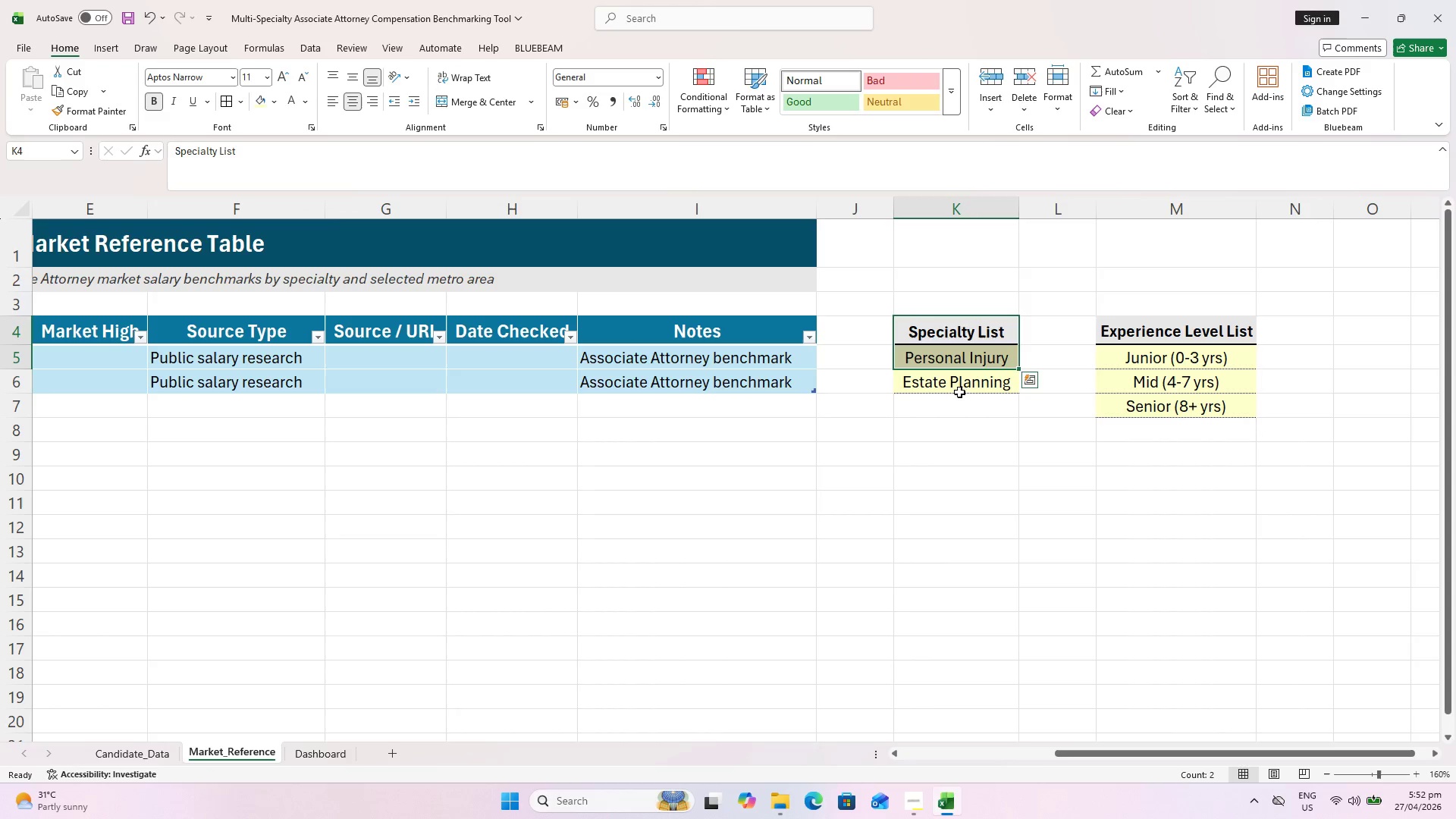 
key(Shift+ShiftLeft)
 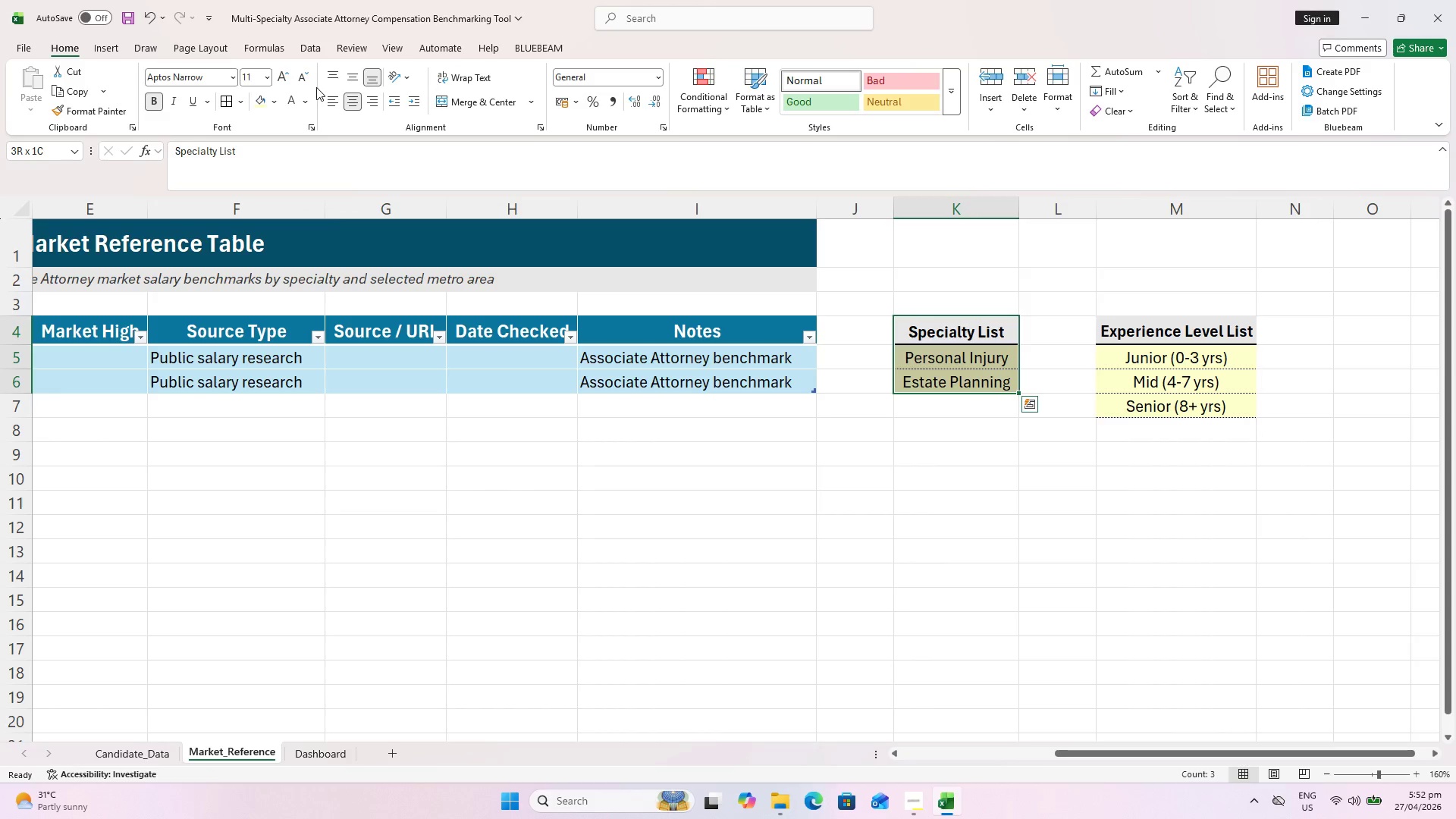 
left_click([355, 80])
 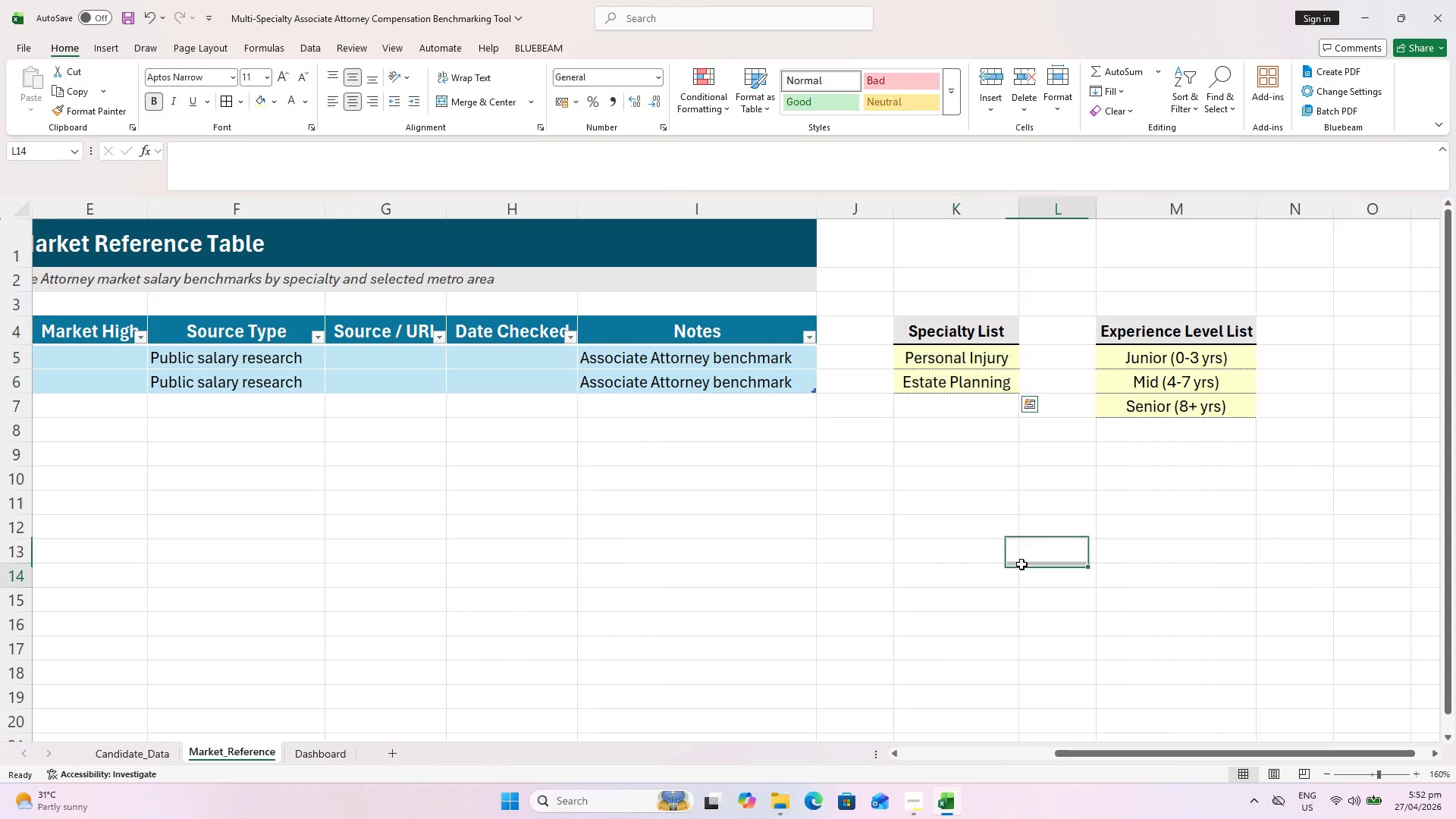 
key(Control+S)
 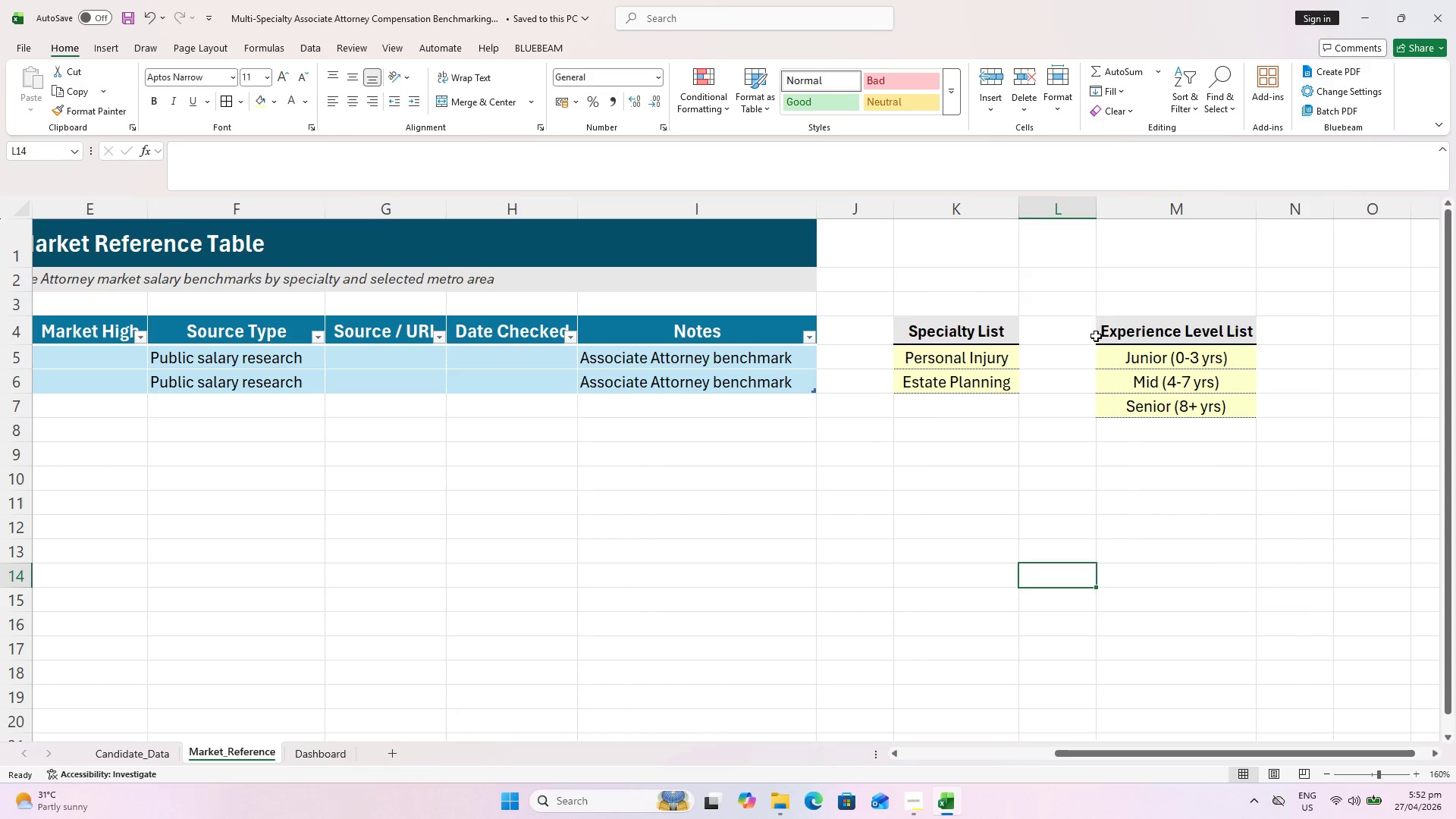 
key(Control+S)
 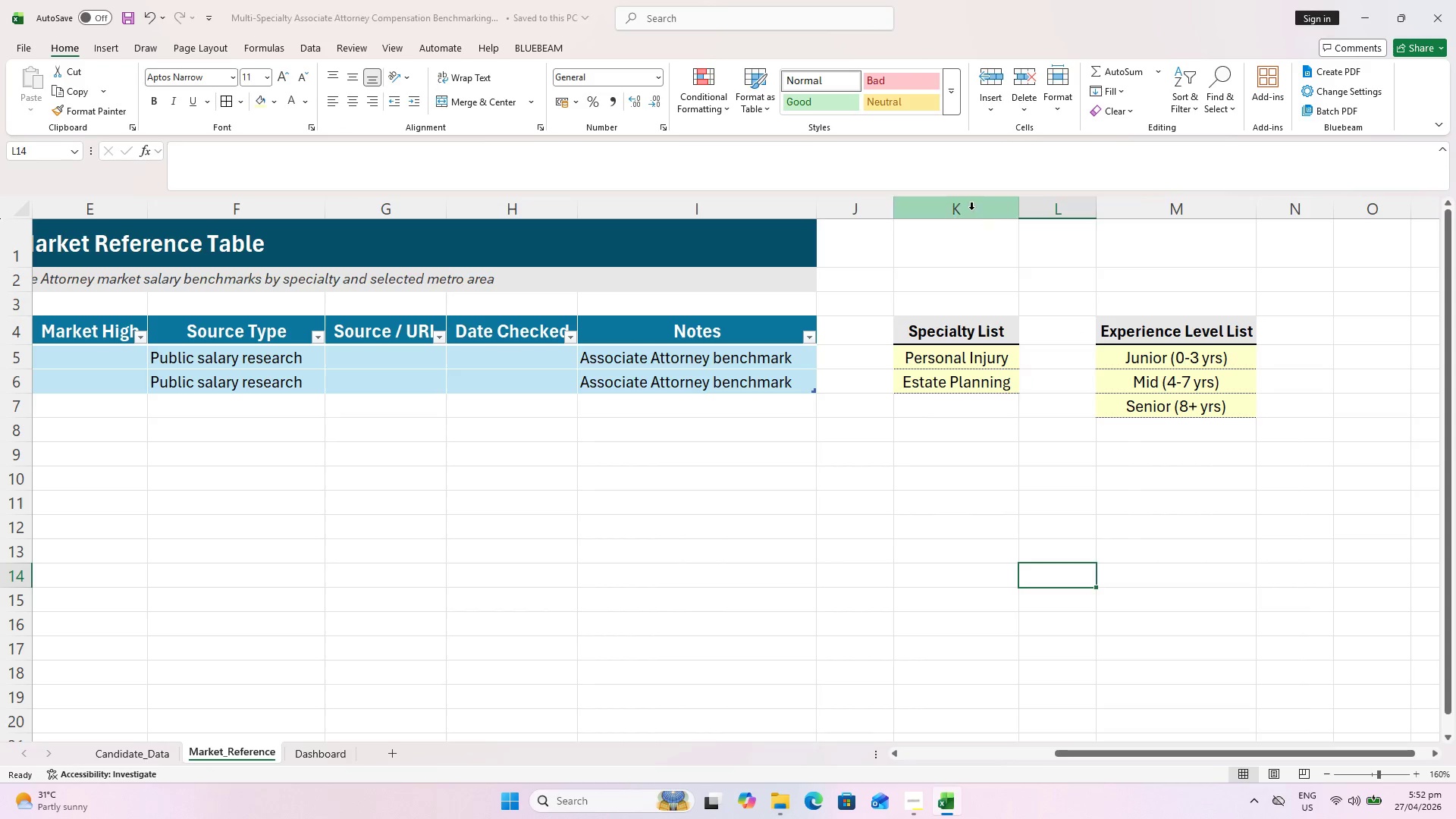 
left_click([958, 199])
 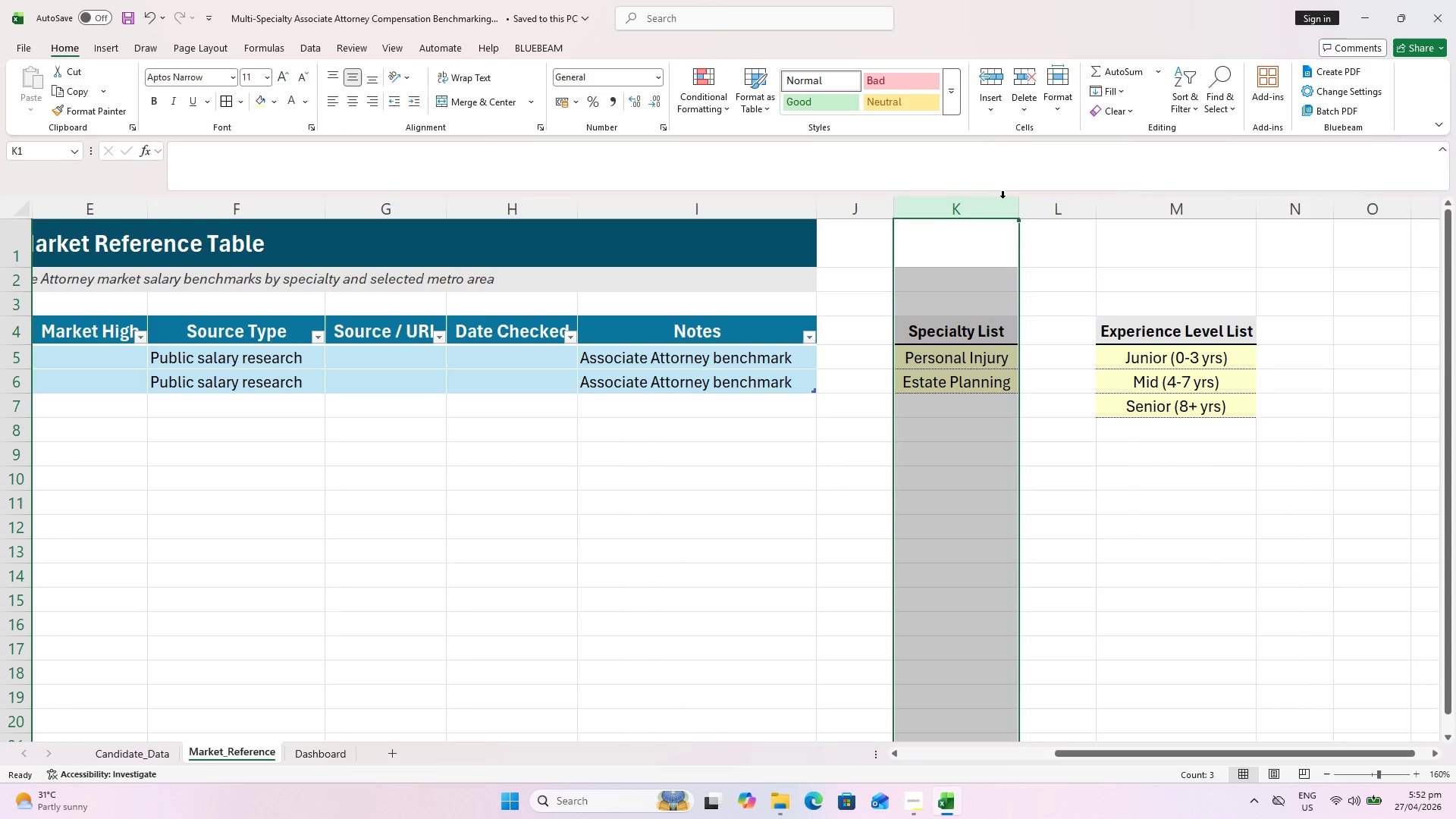 
hold_key(key=ControlLeft, duration=0.88)
double_click([1177, 219])
 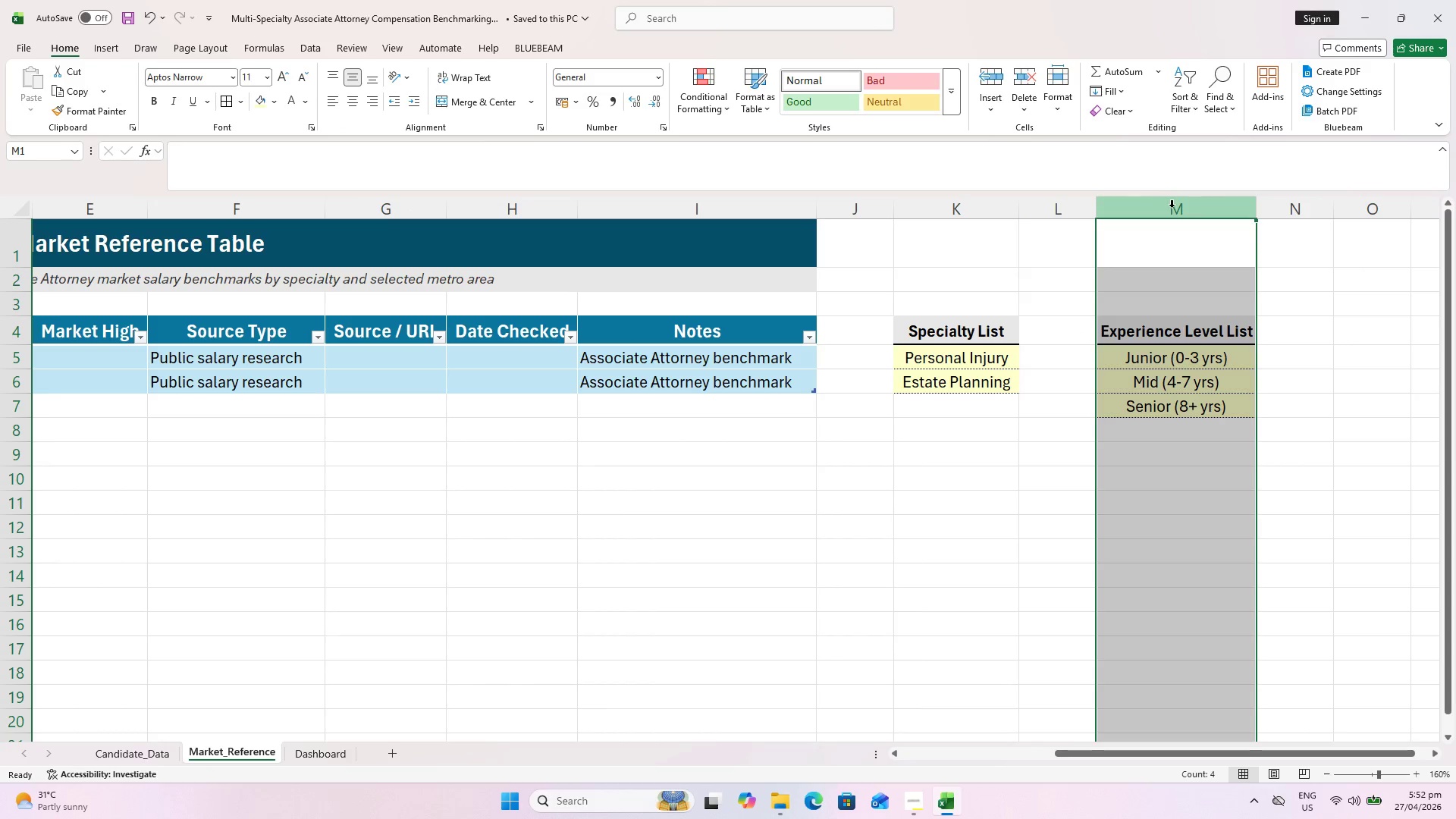 
hold_key(key=ControlLeft, duration=0.62)
left_click([980, 201])
 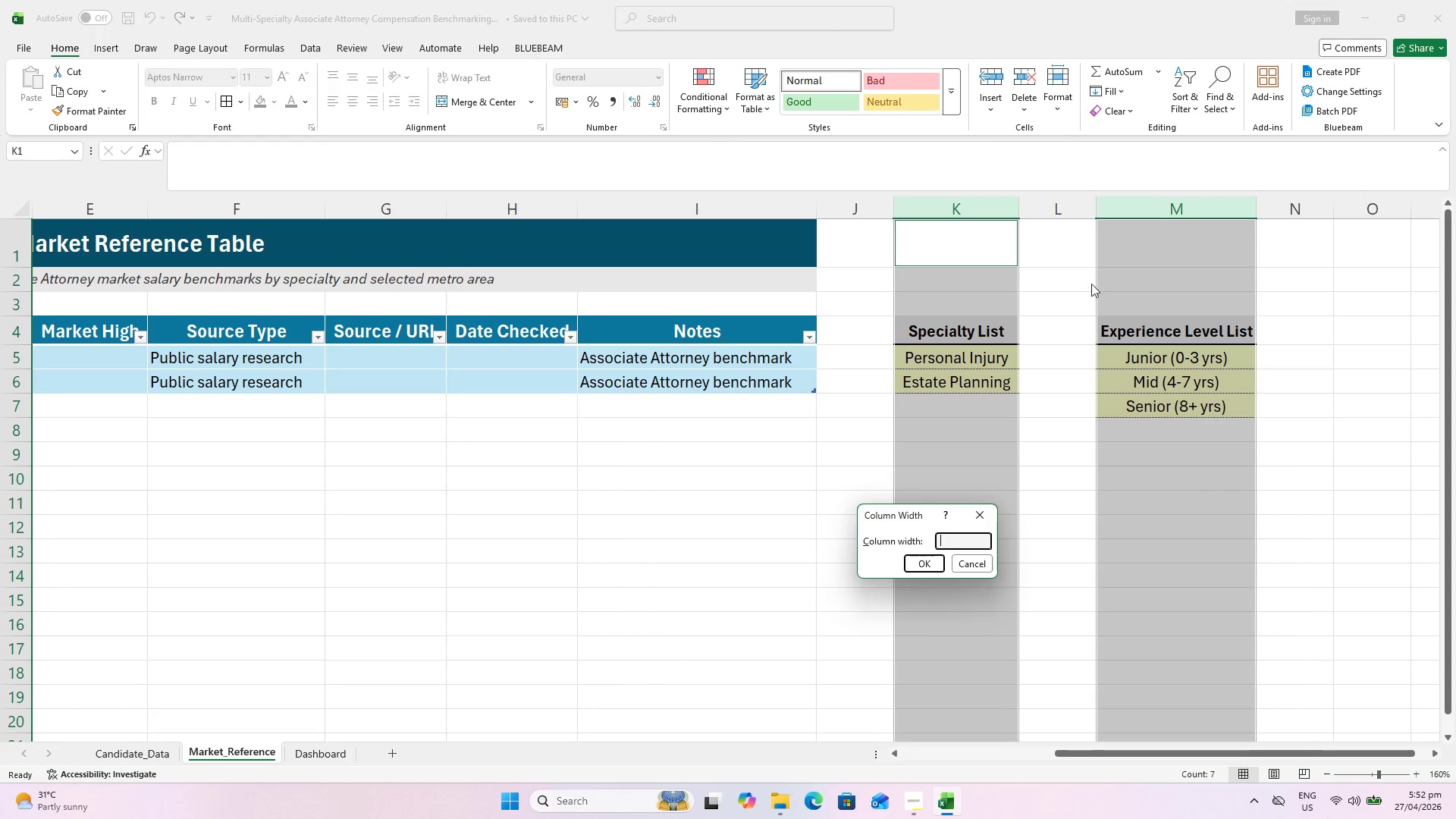 
type(24)
 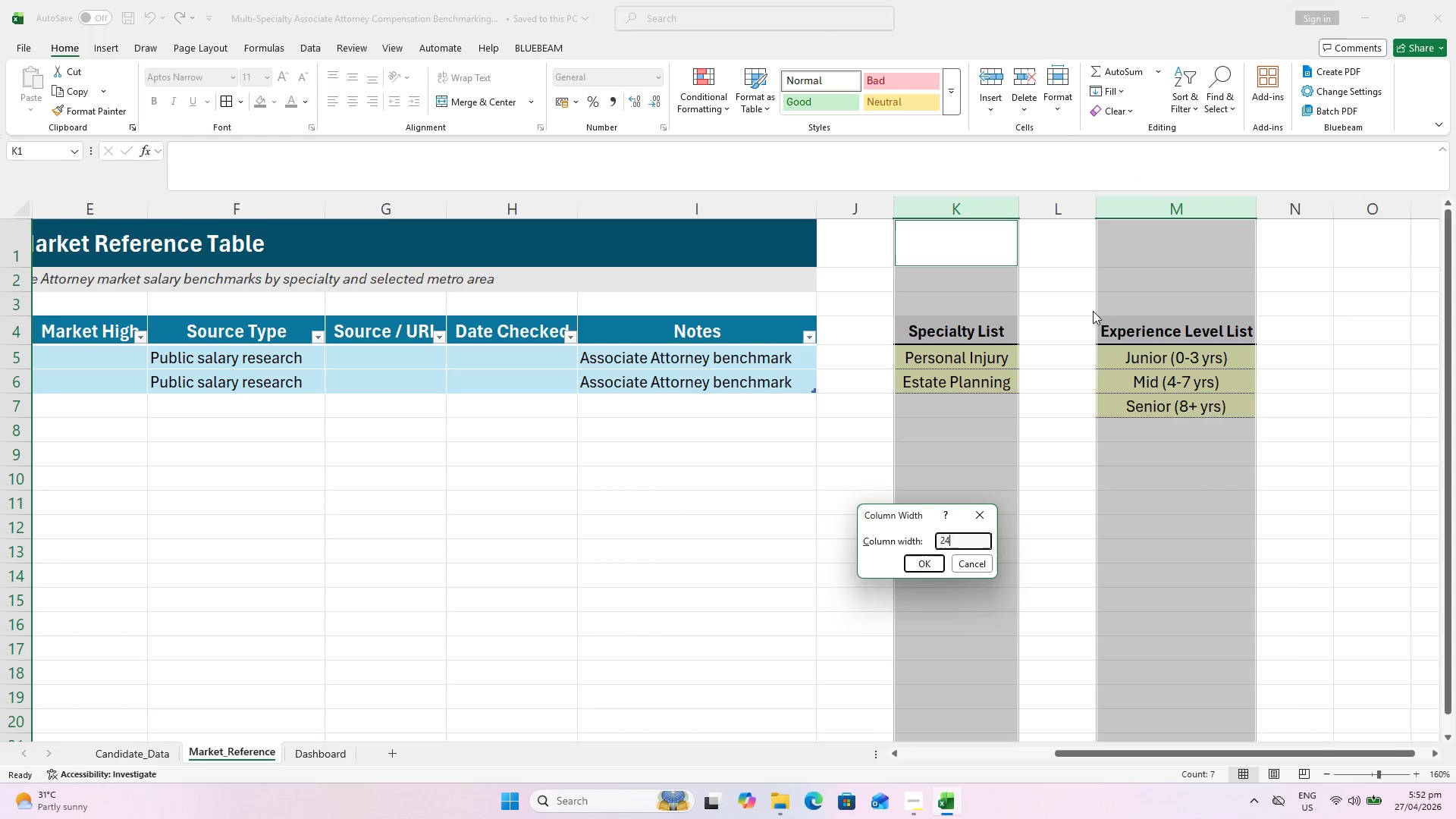 
key(Enter)
 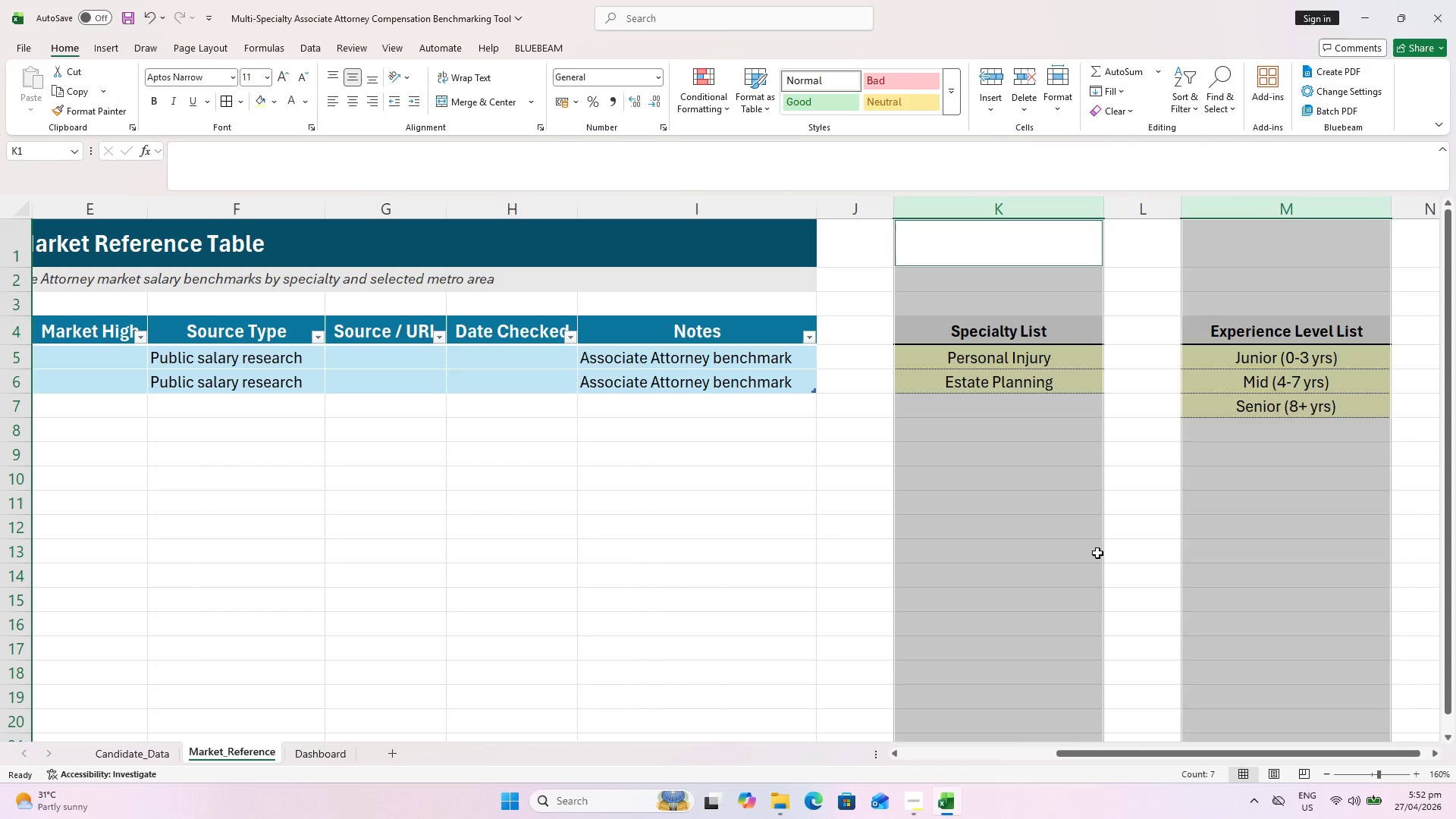 
key(Control+S)
 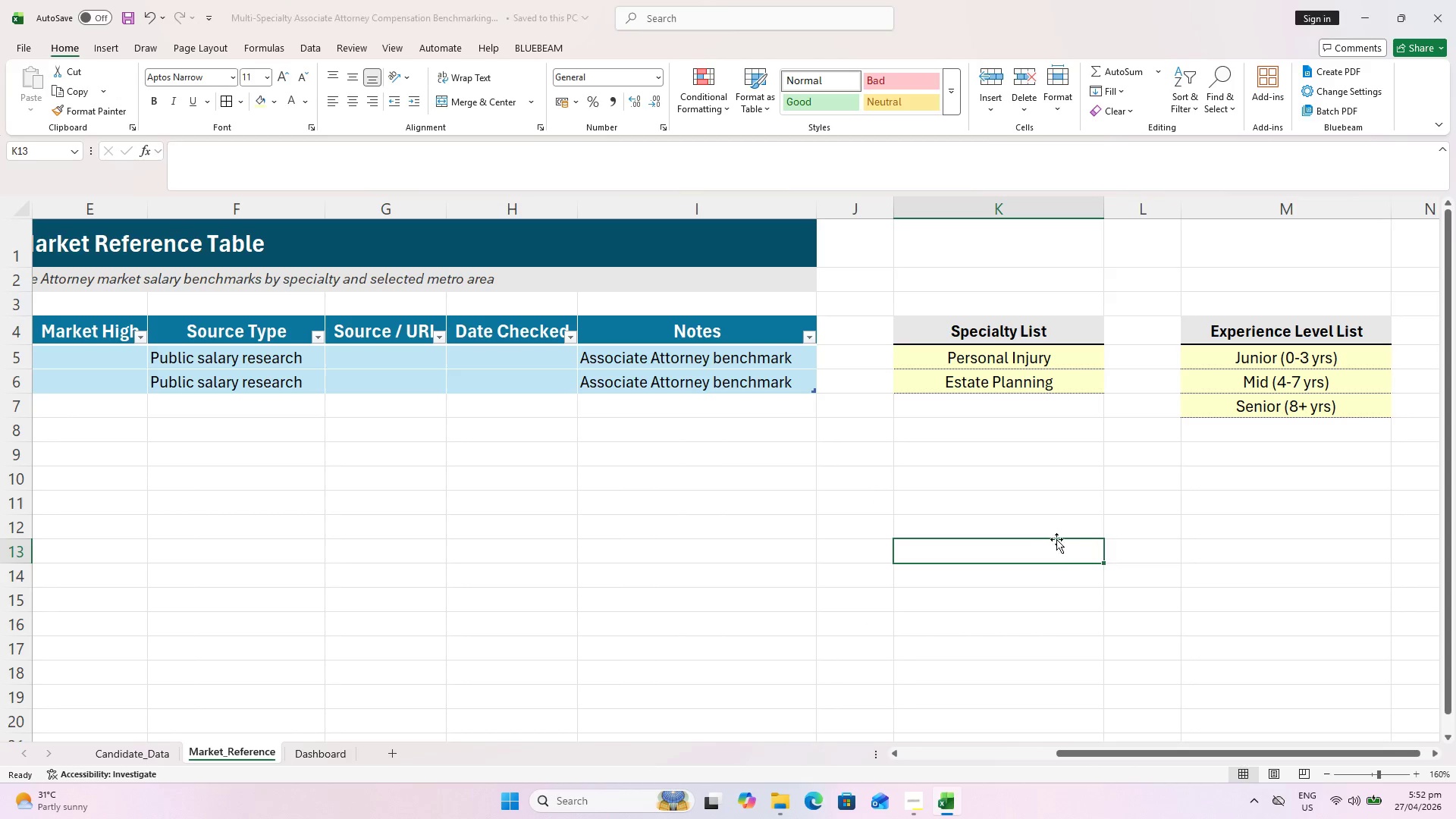 
key(Control+S)
 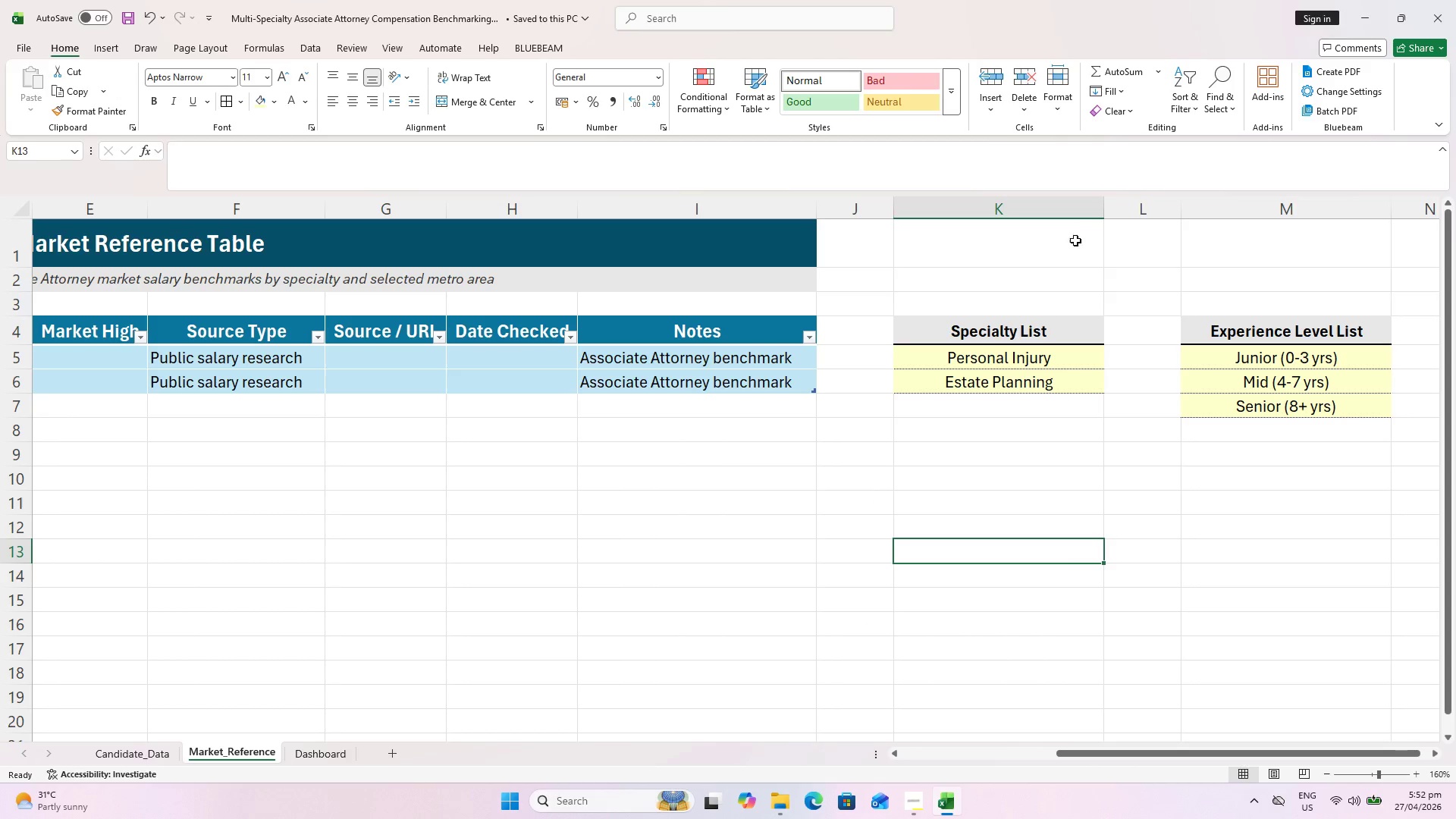 
left_click_drag(start_coordinate=[1050, 200], to_coordinate=[1053, 187])
 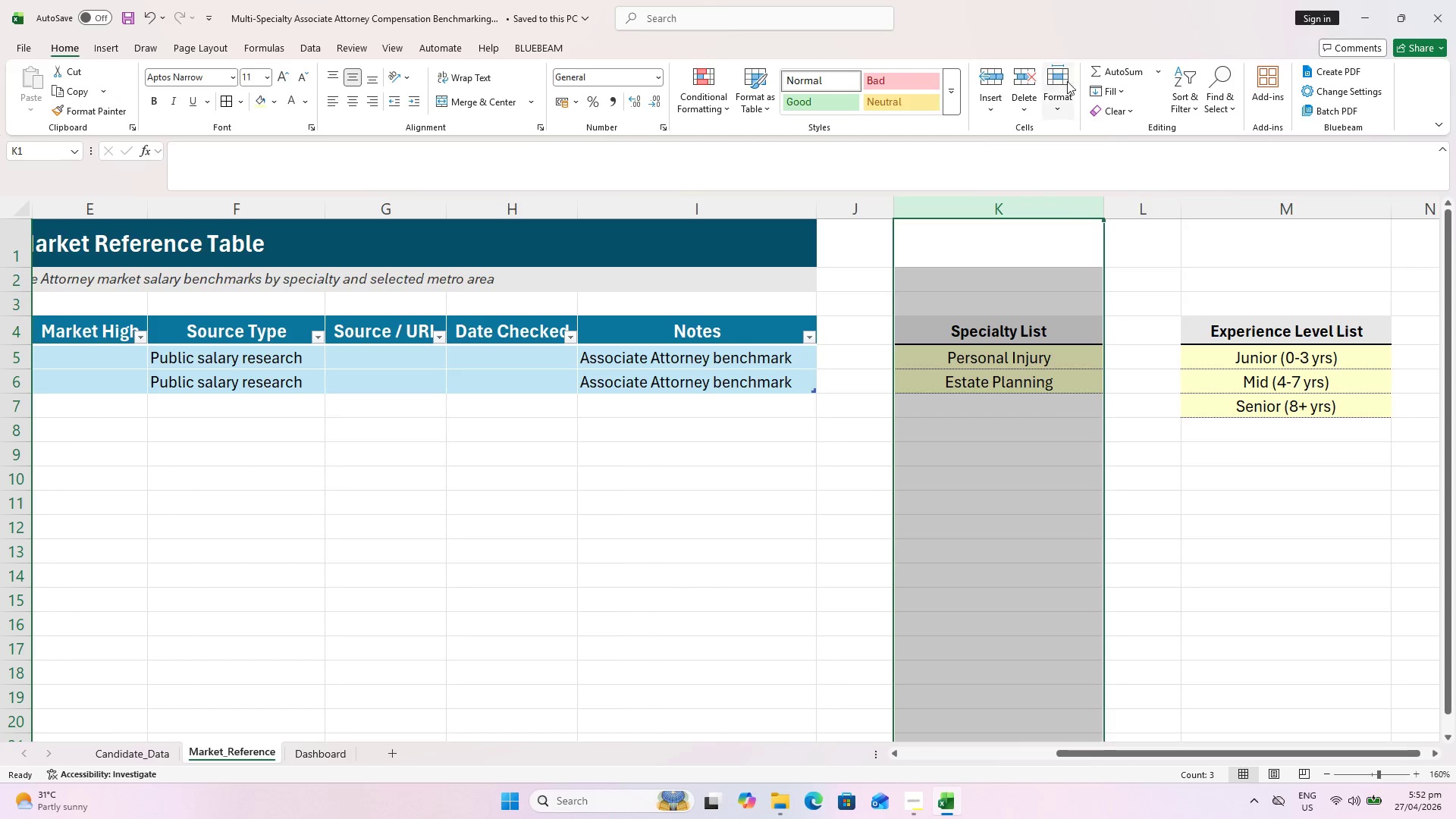 
left_click([1057, 84])
 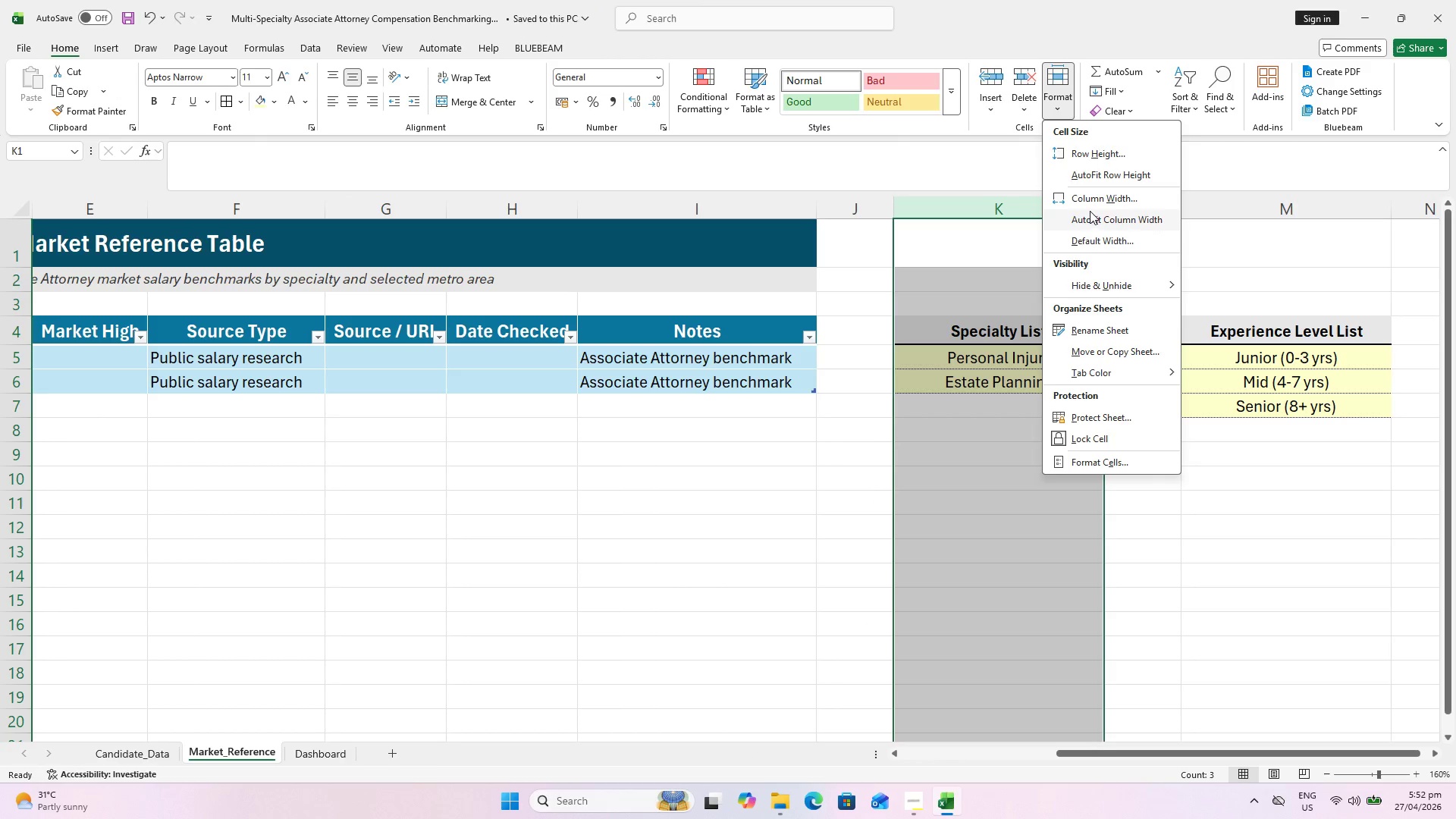 
left_click([1089, 206])
 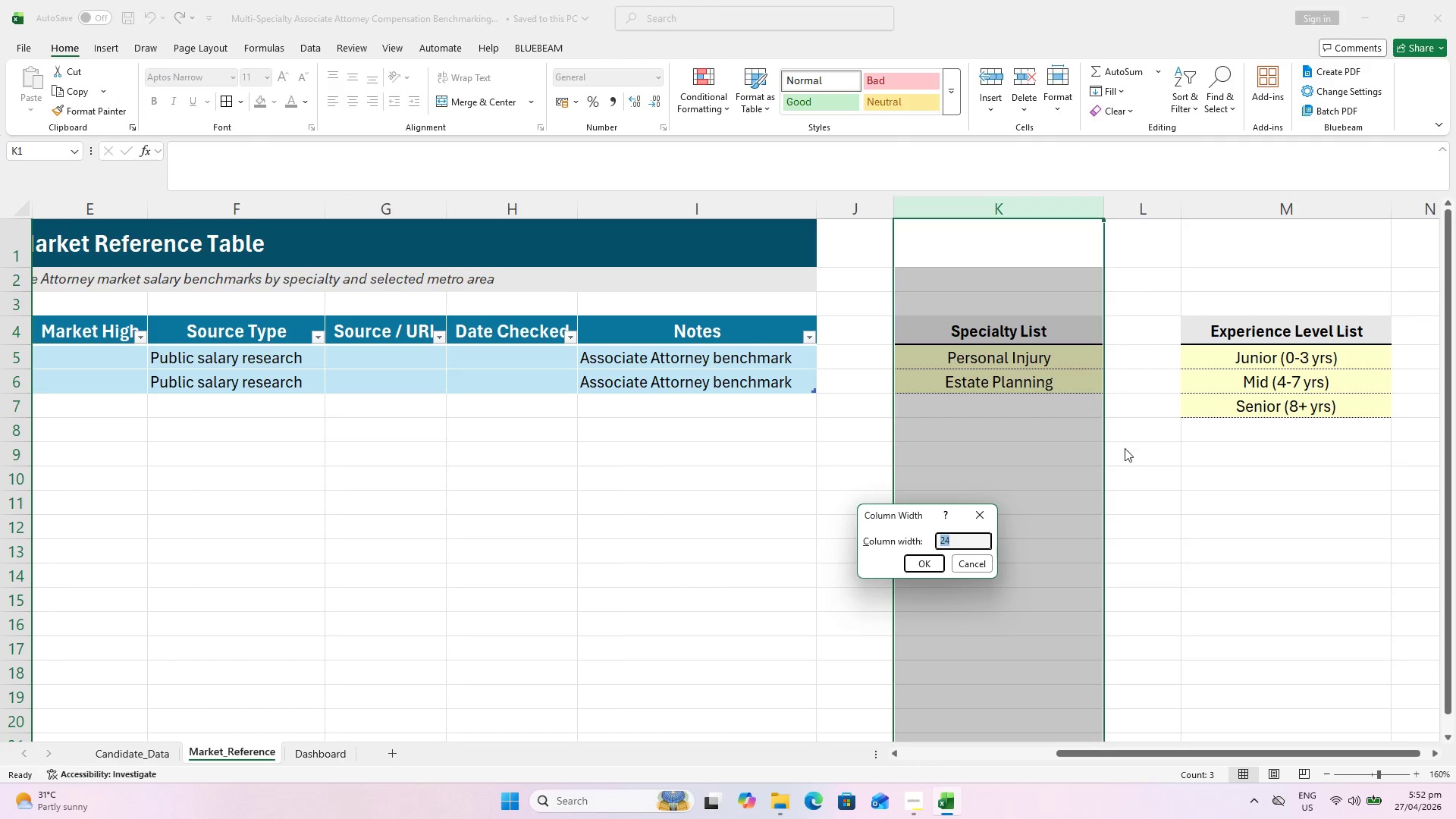 
key(Escape)
 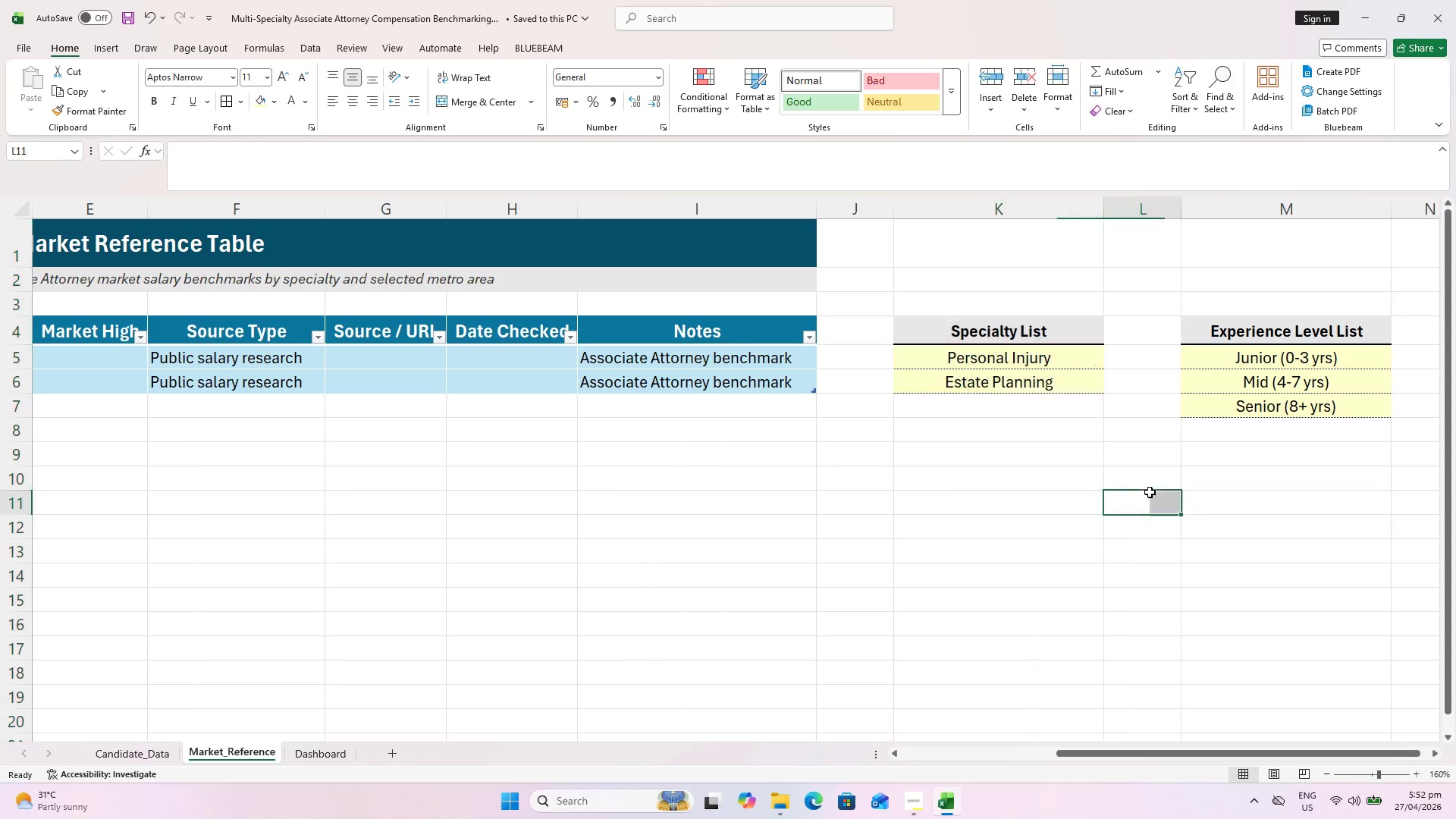 
key(Control+S)
 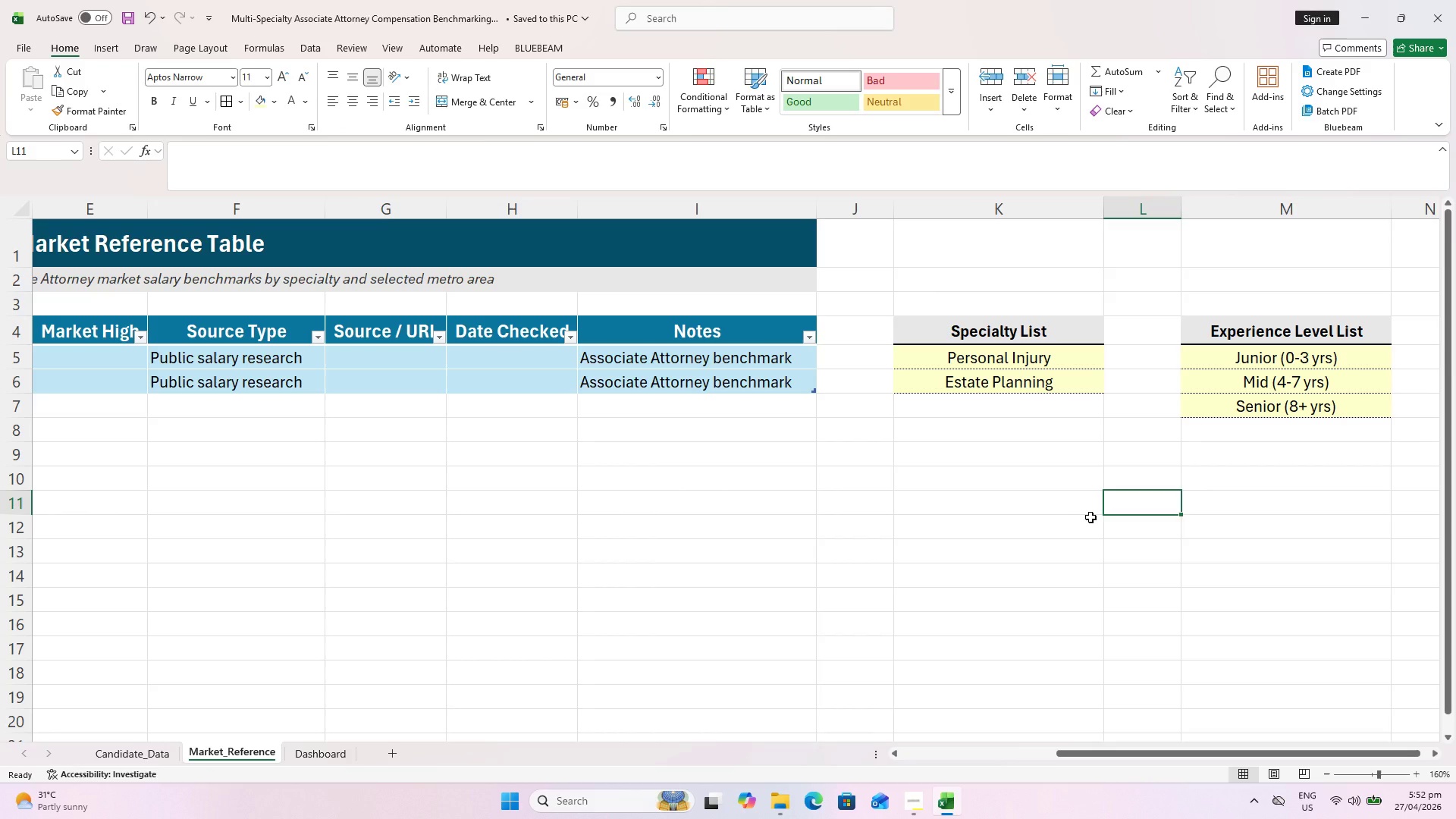 
key(Control+S)
 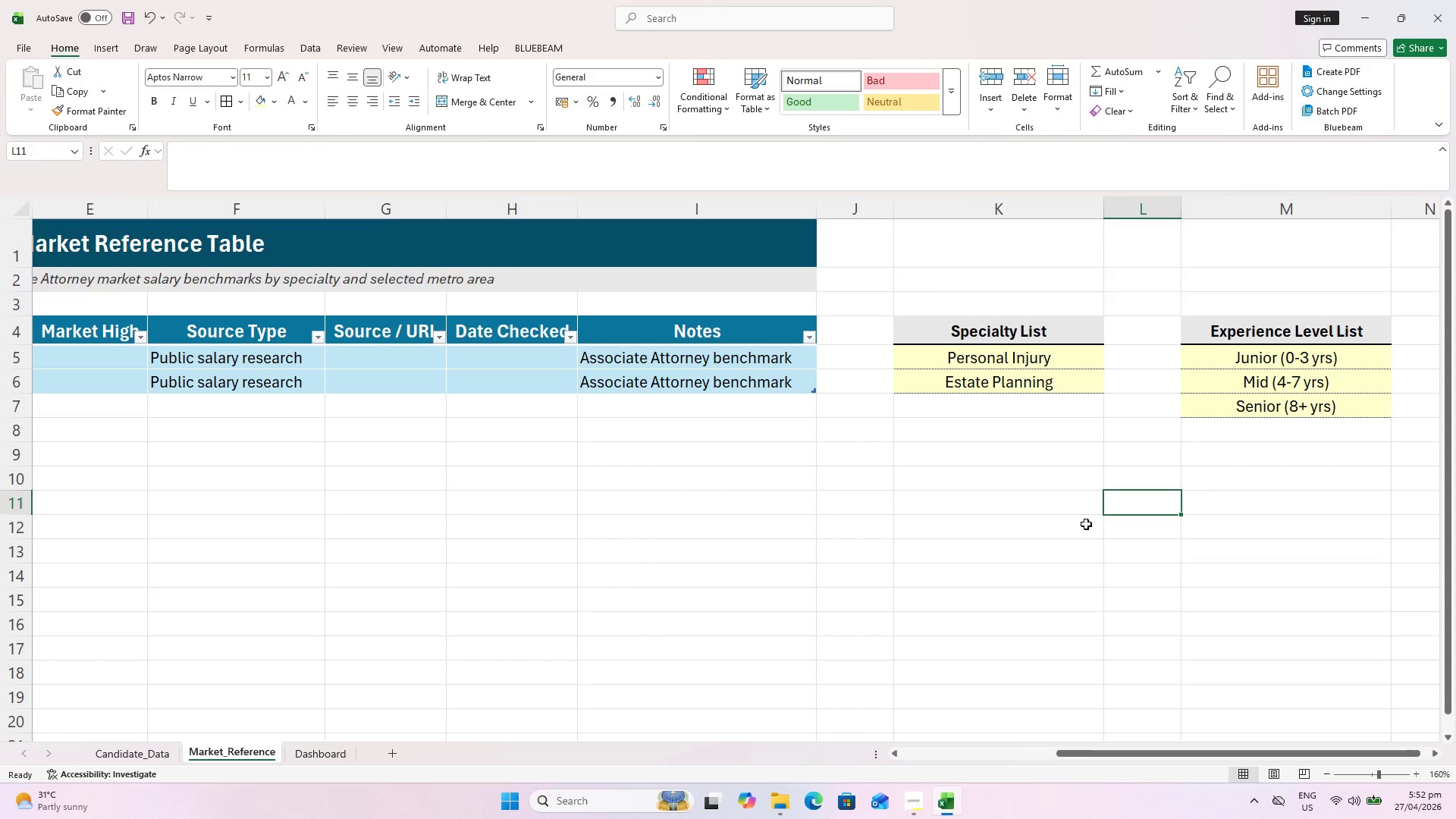 
key(Control+S)
 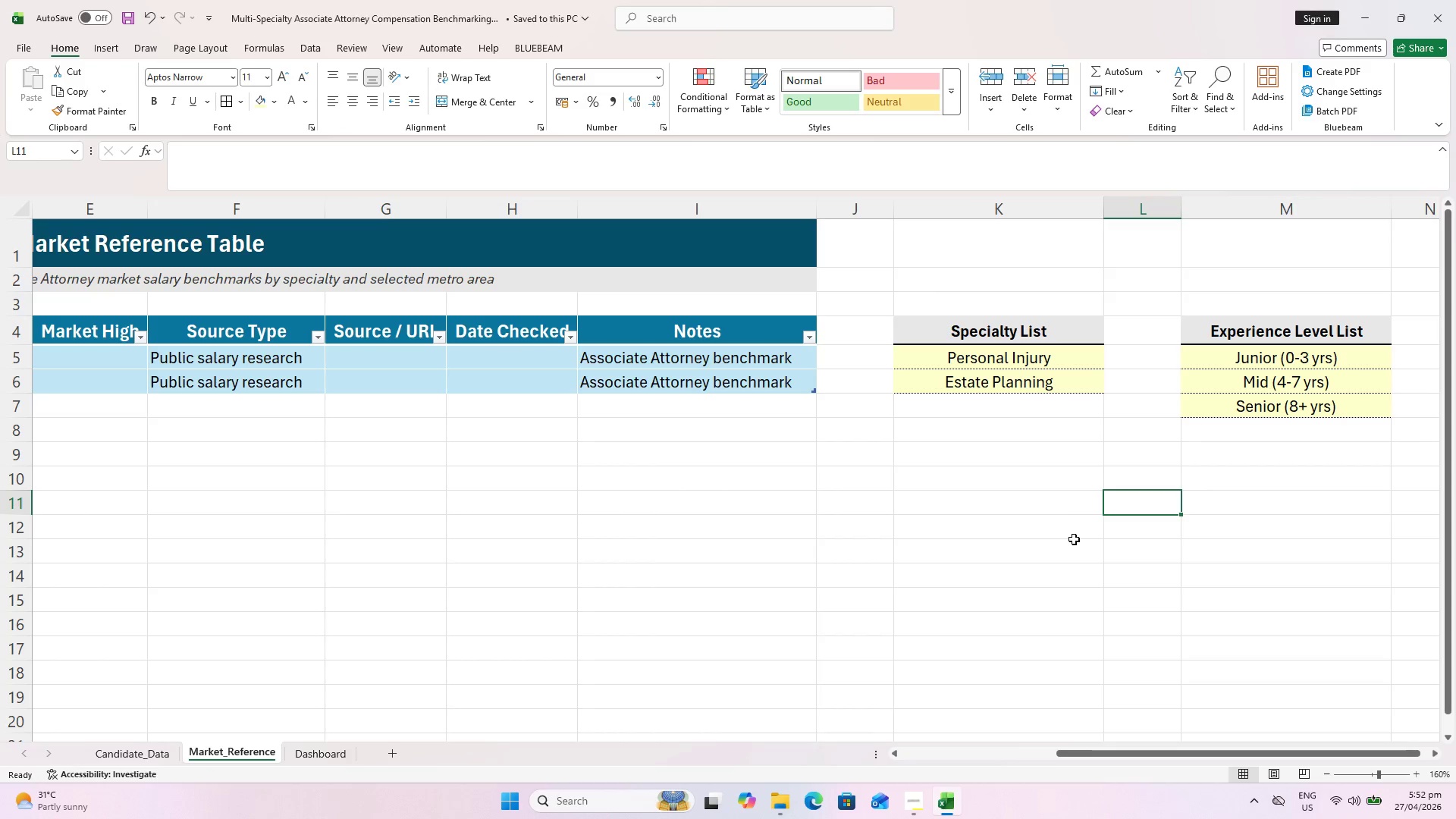 
key(Control+S)
 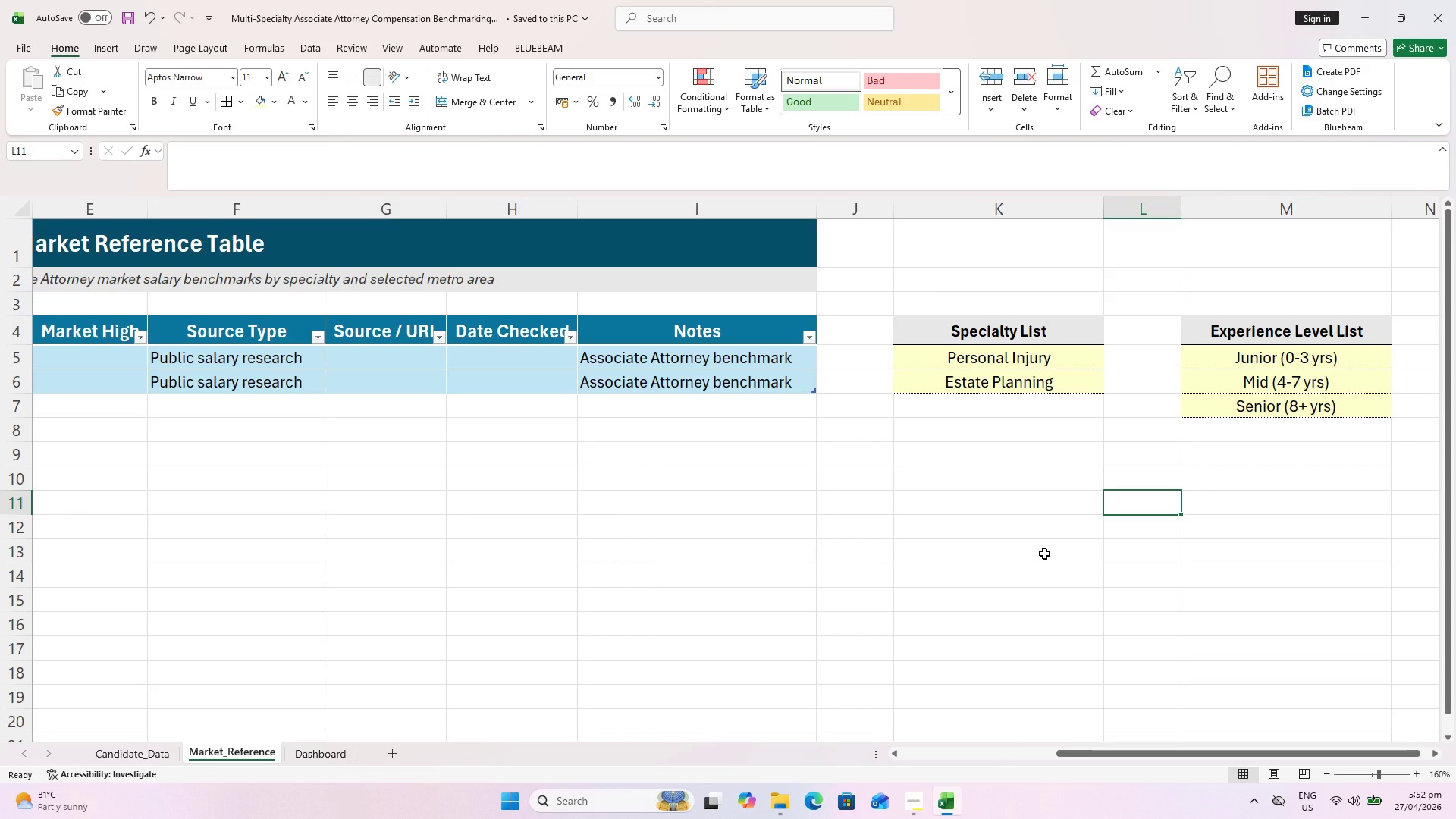 
wait(8.89)
 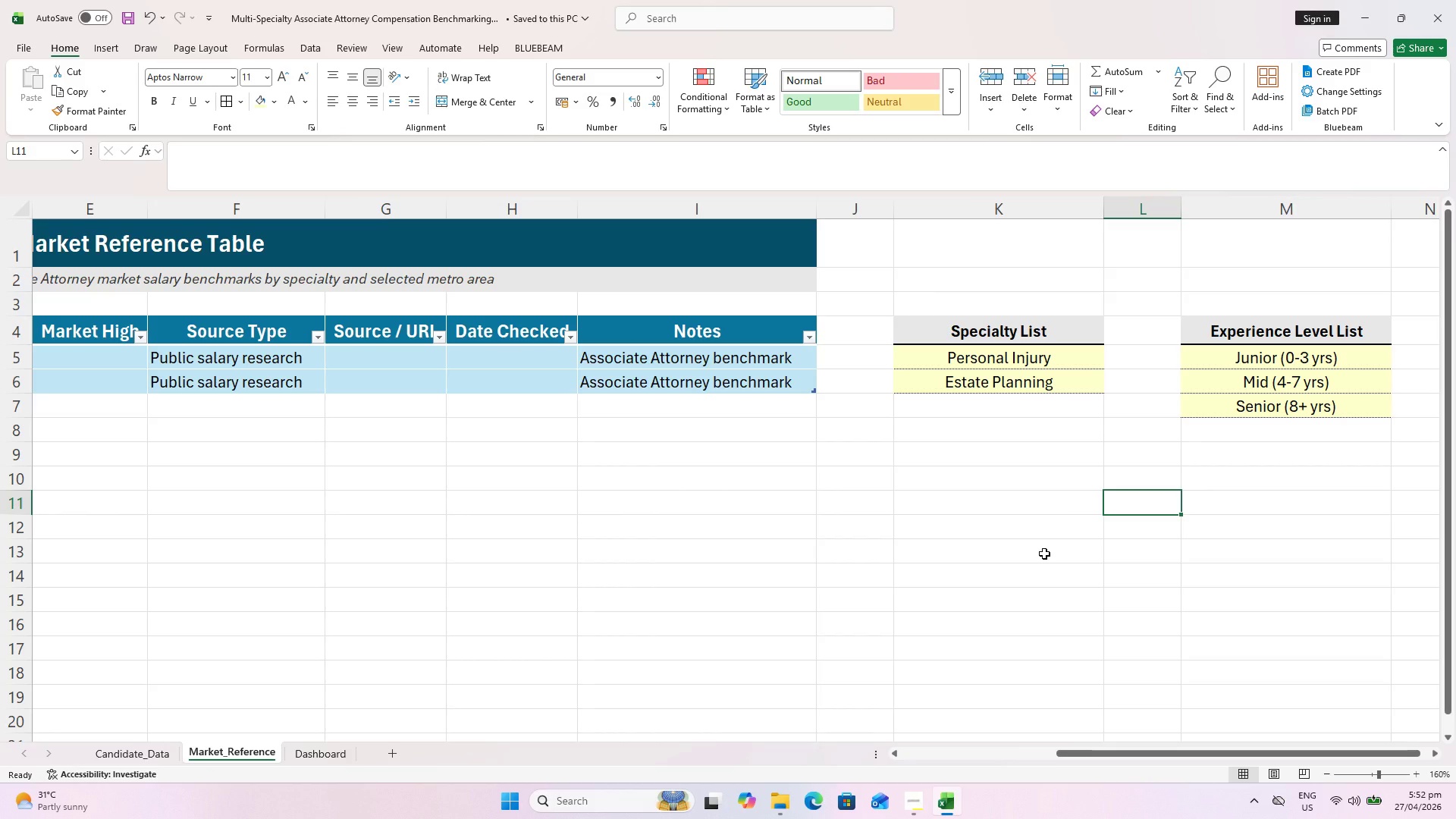 
key(Control+S)
 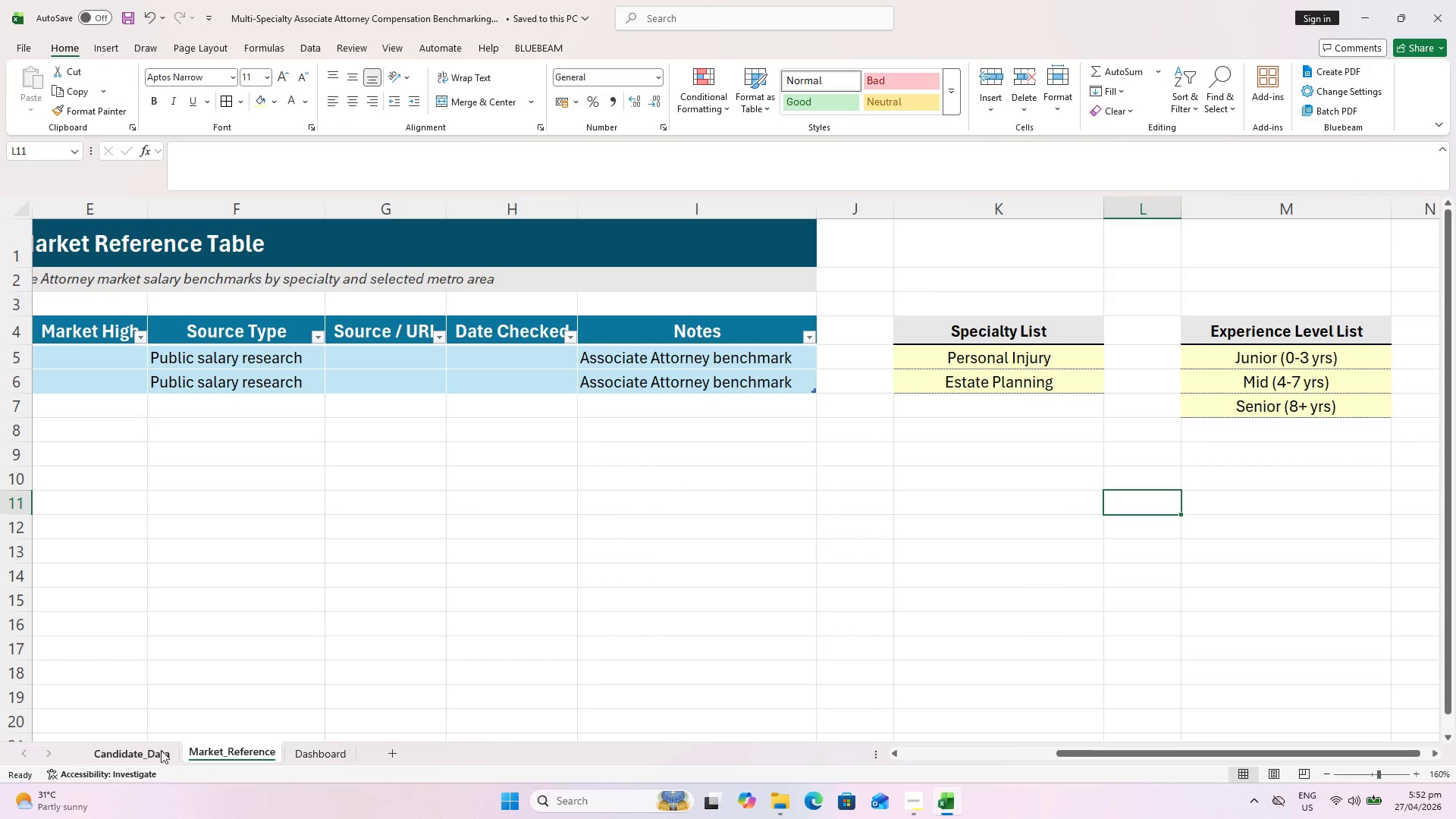 
left_click([147, 748])
 